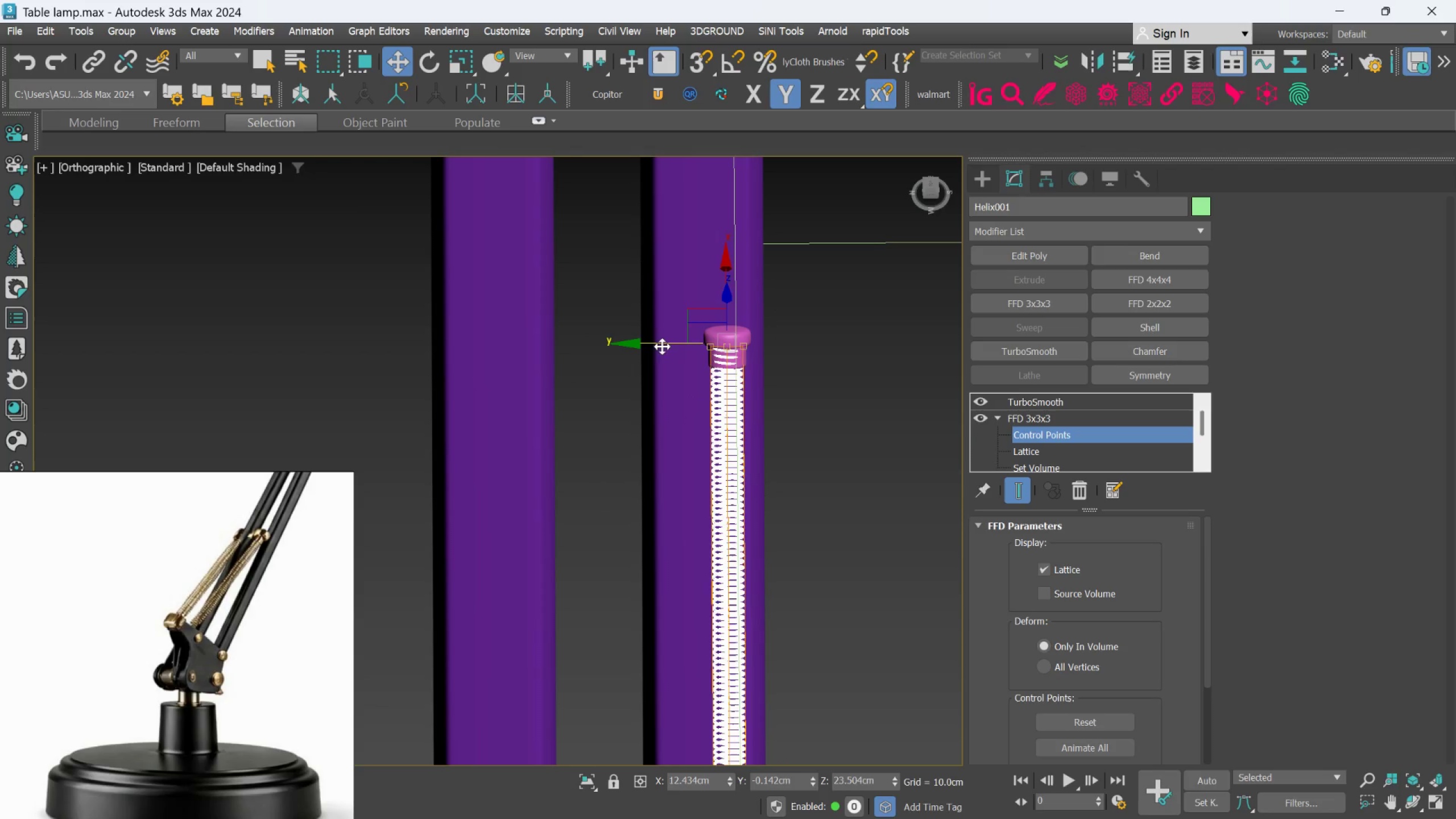 
left_click_drag(start_coordinate=[661, 344], to_coordinate=[647, 343])
 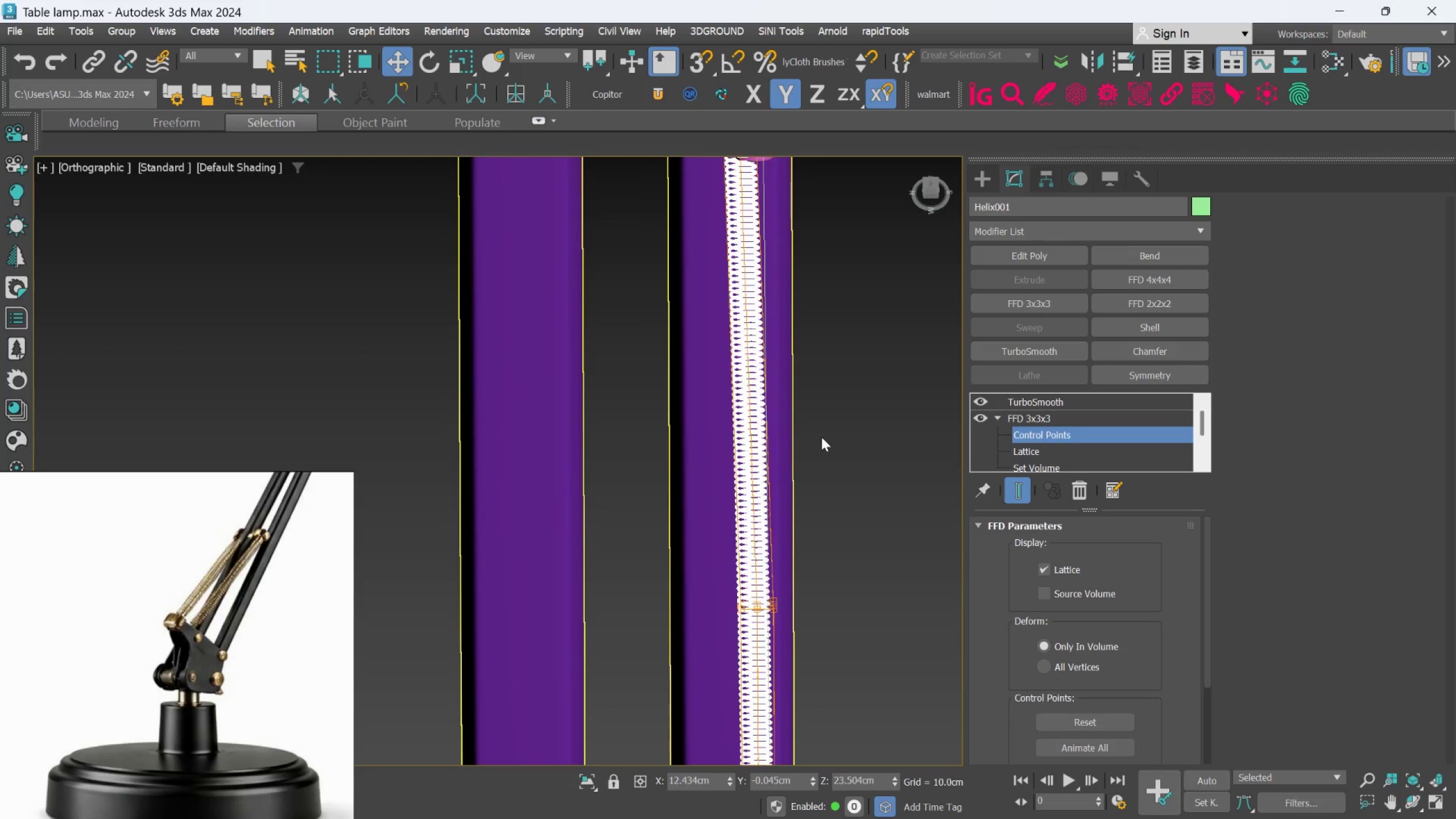 
key(Control+Z)
 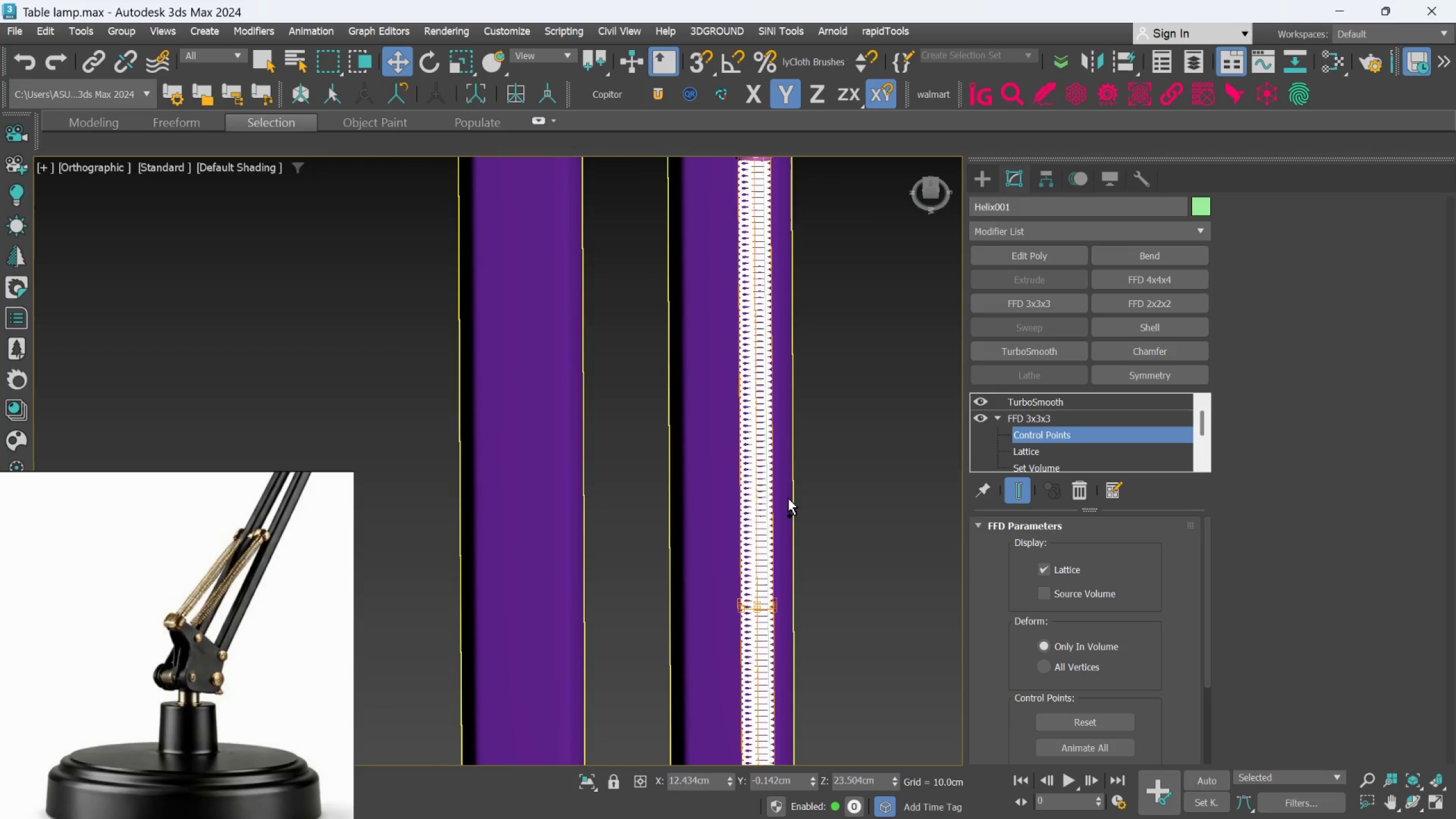 
scroll: coordinate [788, 498], scroll_direction: down, amount: 1.0
 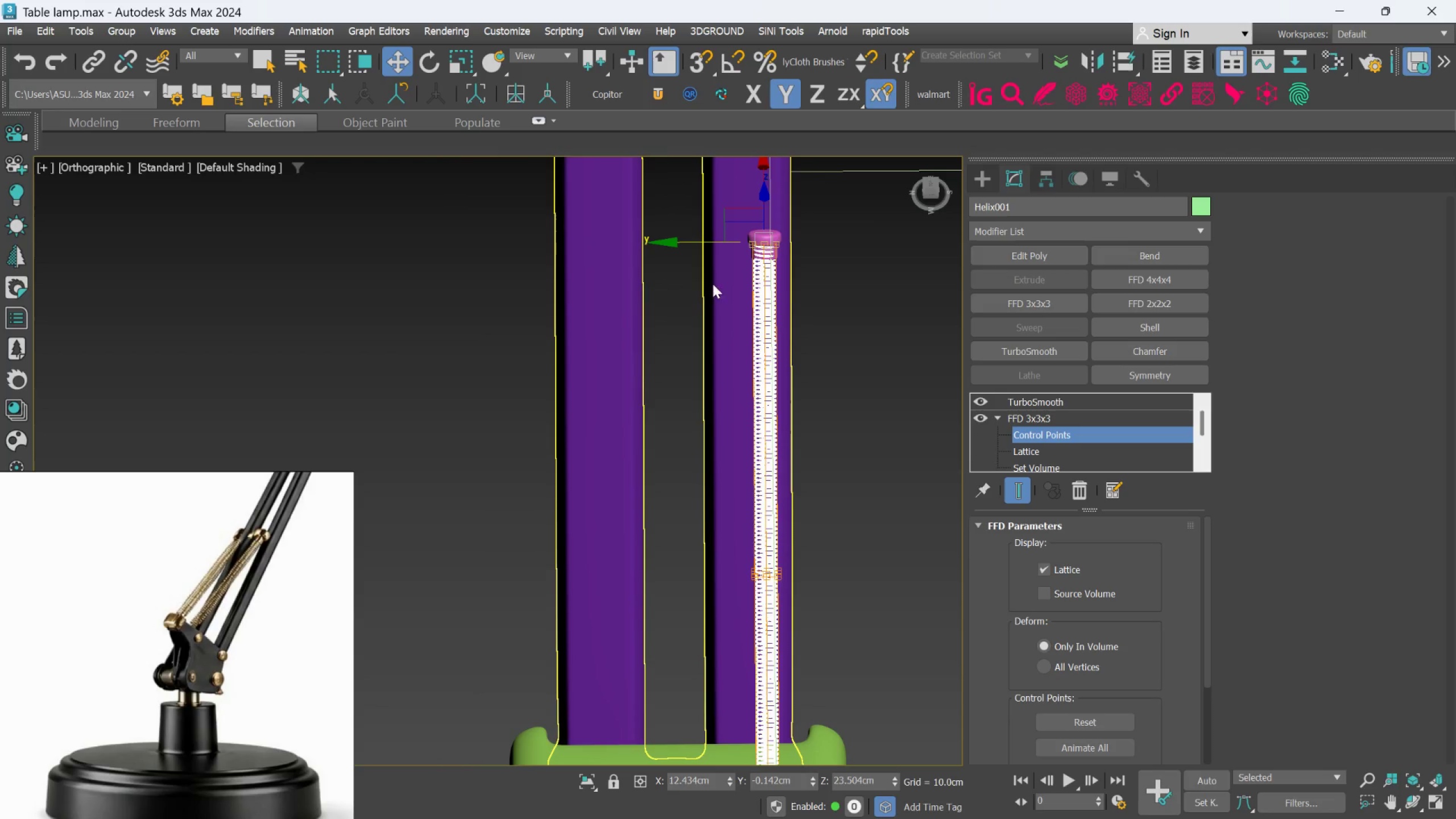 
hold_key(key=ControlLeft, duration=1.51)
left_click_drag(start_coordinate=[705, 216], to_coordinate=[818, 323])
 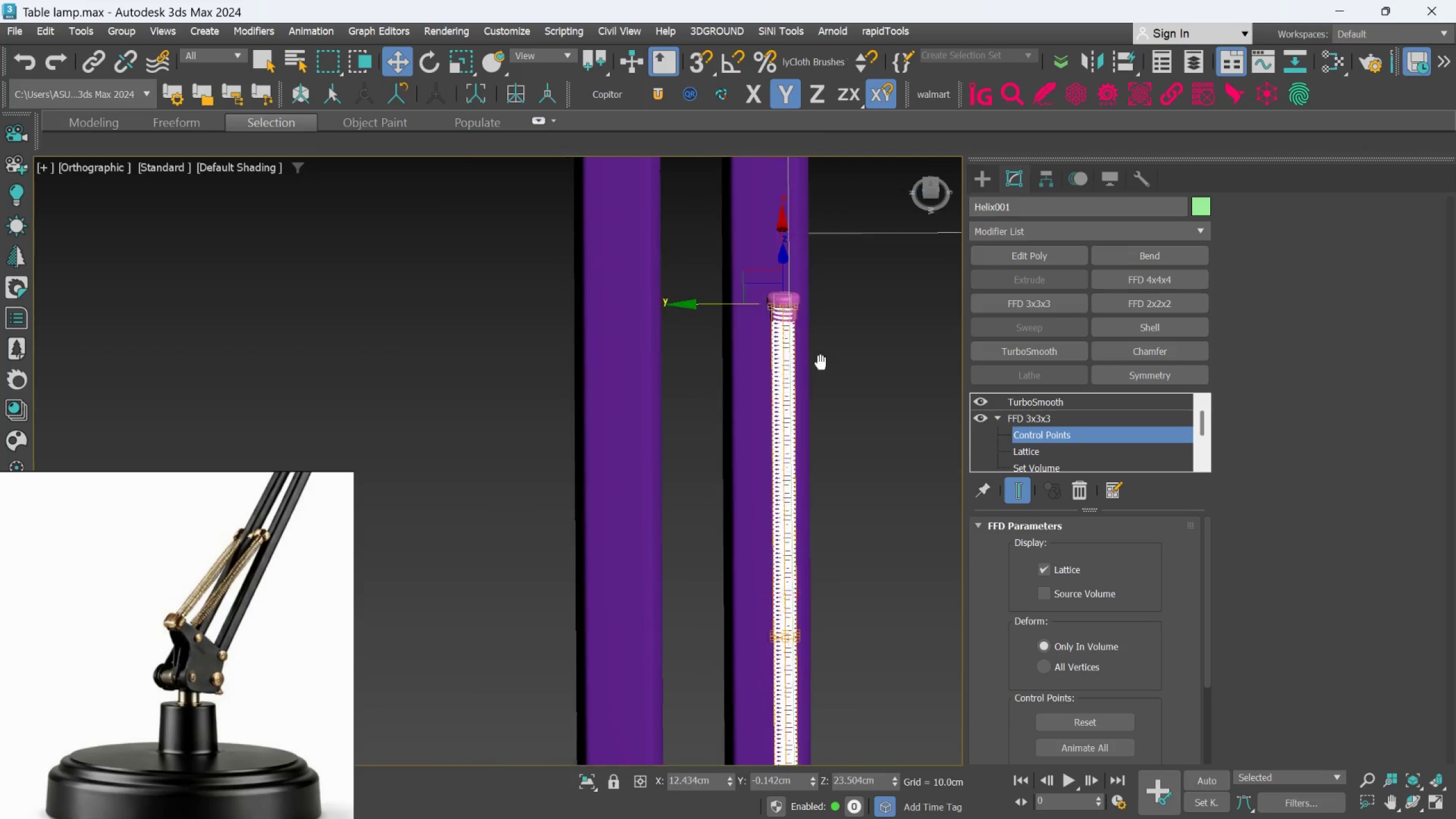 
hold_key(key=ControlLeft, duration=0.7)
 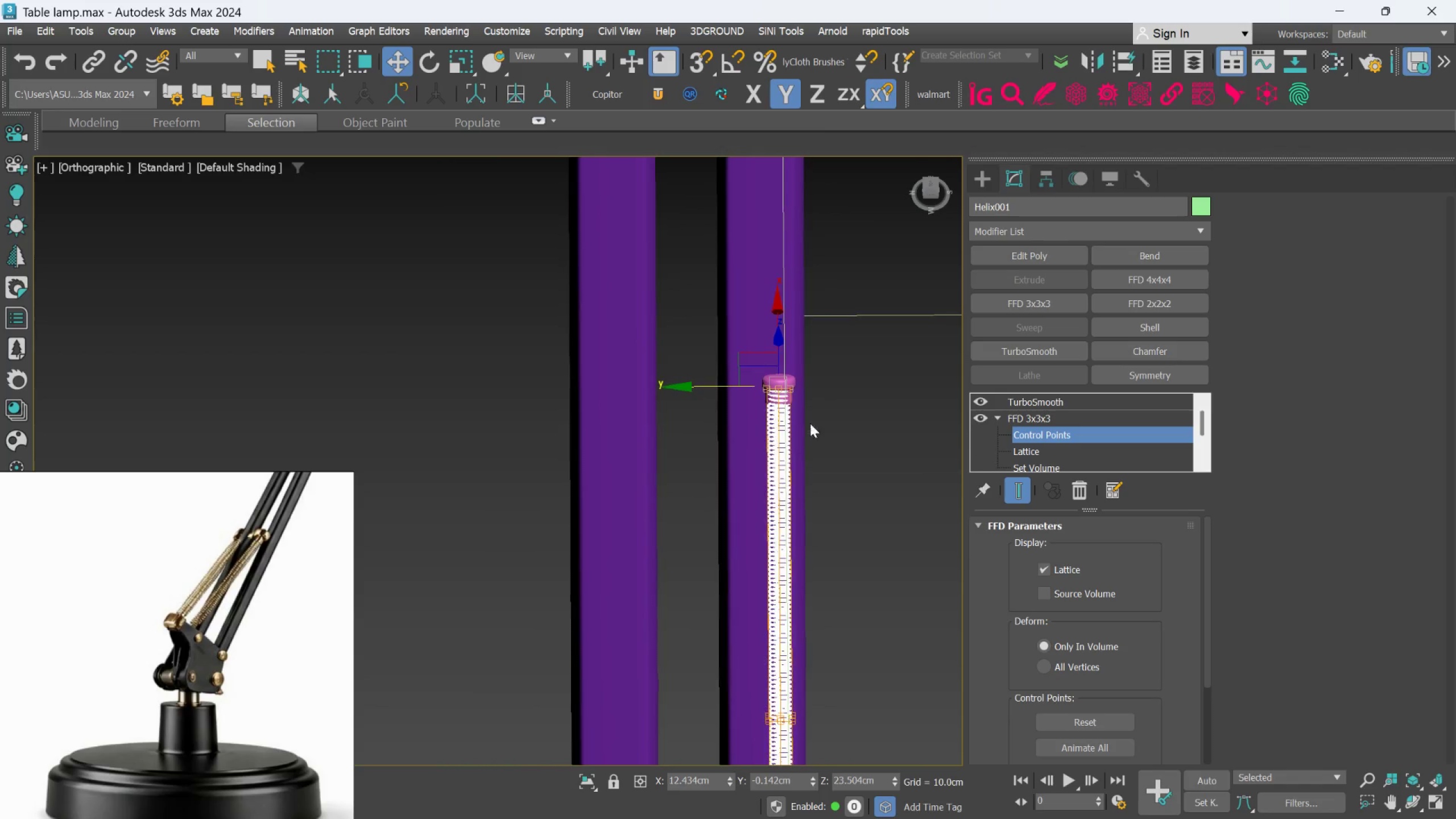 
left_click([853, 373])
 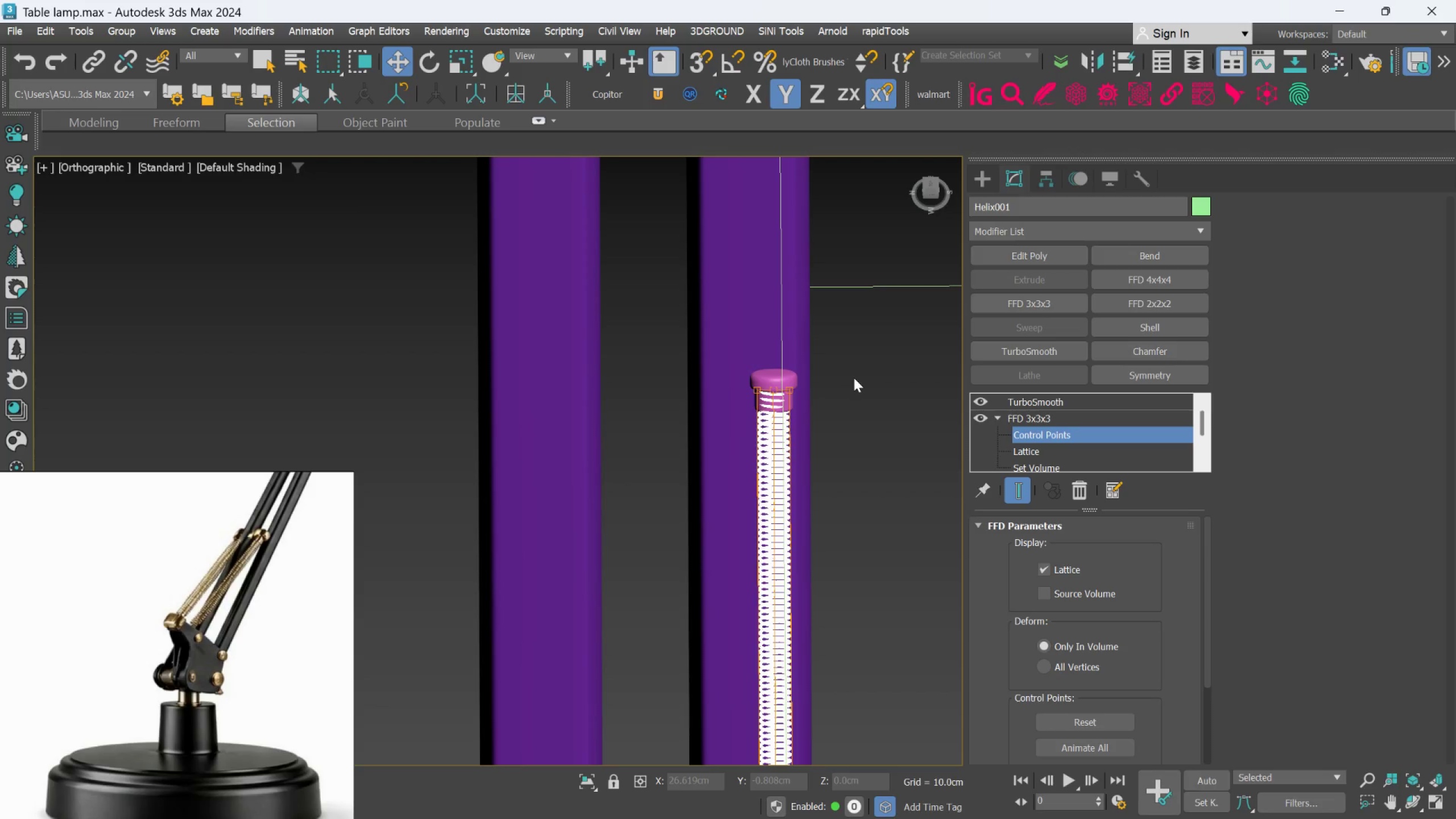 
scroll: coordinate [791, 386], scroll_direction: up, amount: 1.0
 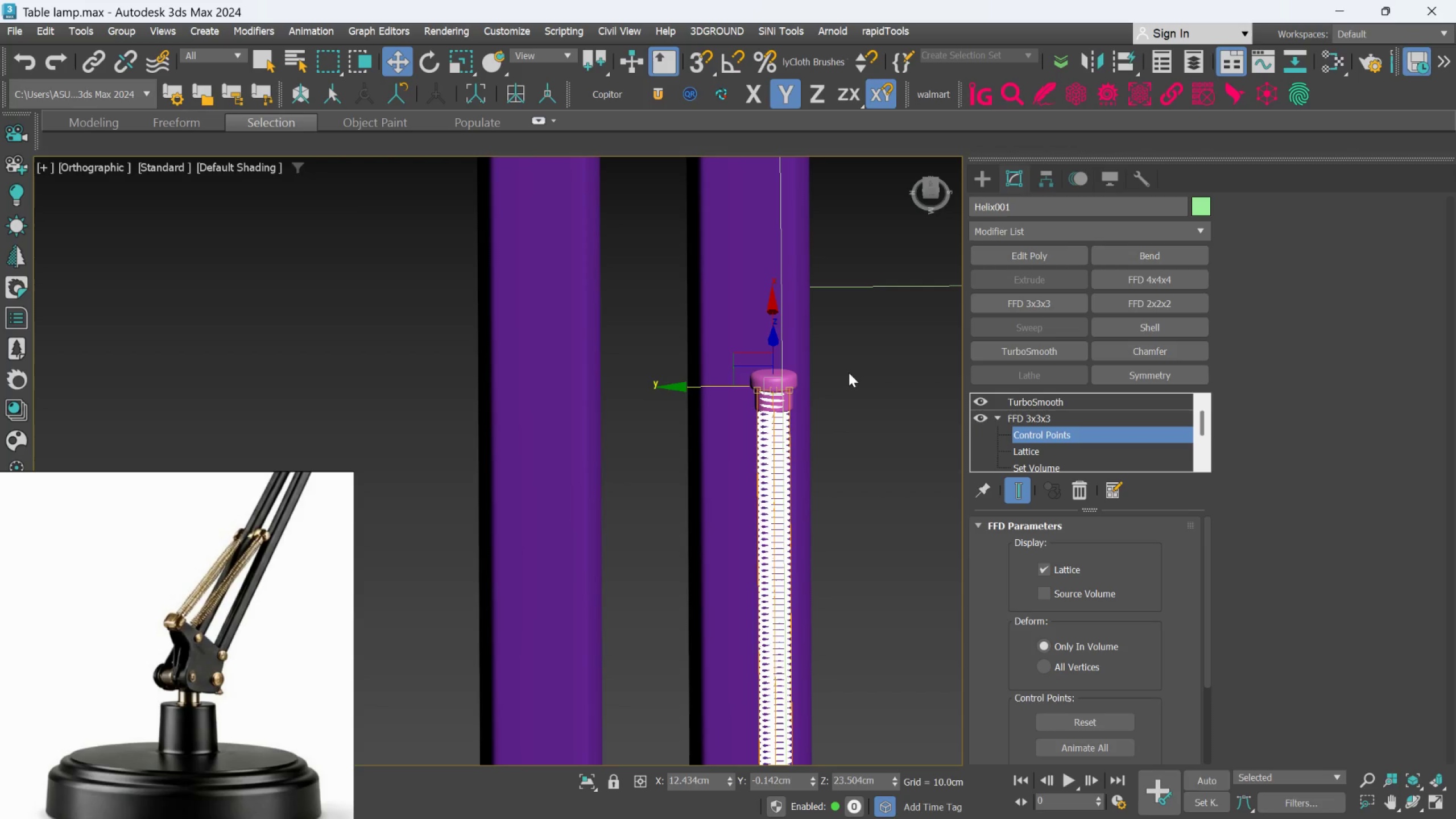 
hold_key(key=ControlLeft, duration=0.33)
 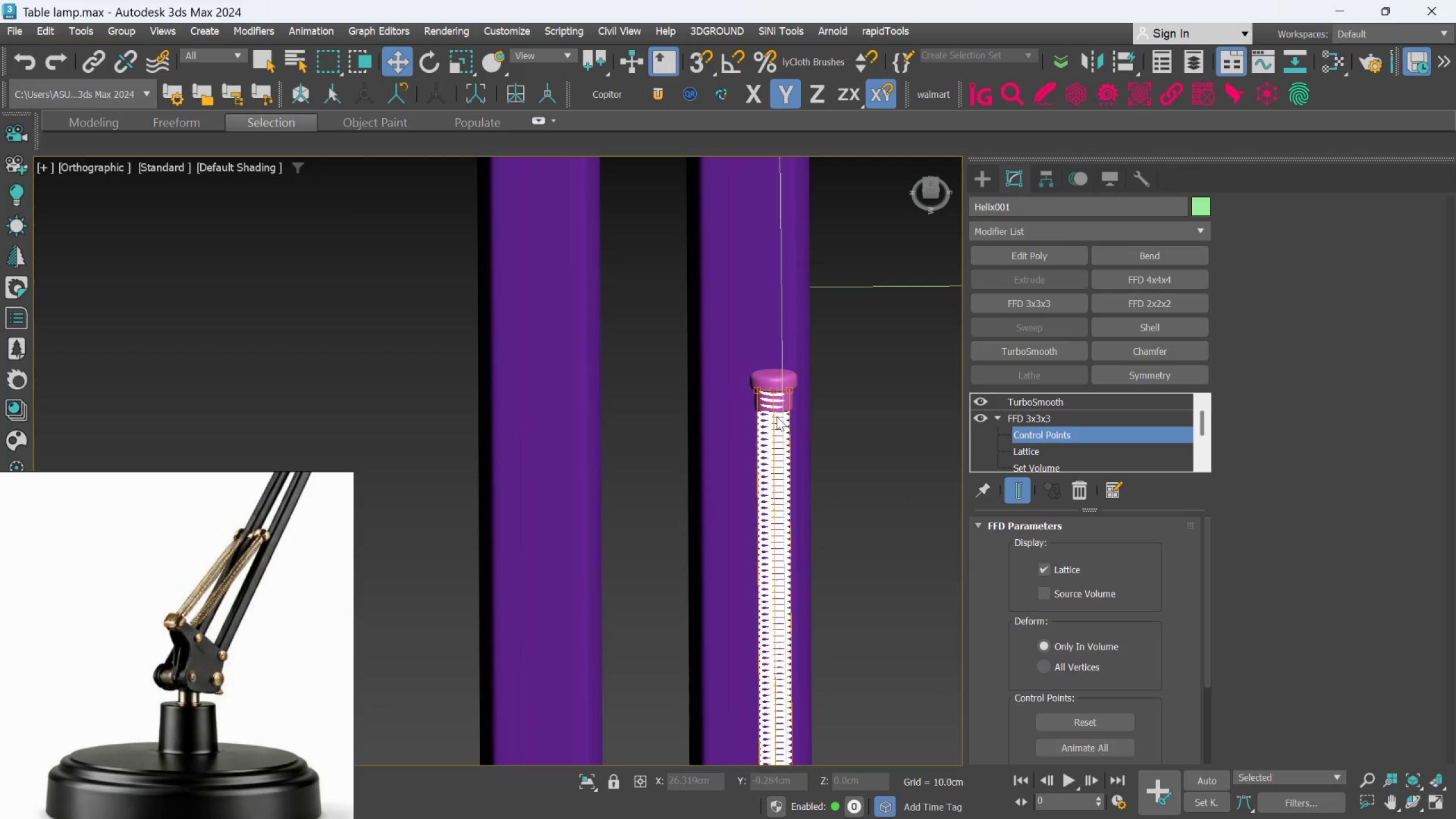 
scroll: coordinate [776, 414], scroll_direction: up, amount: 2.0
 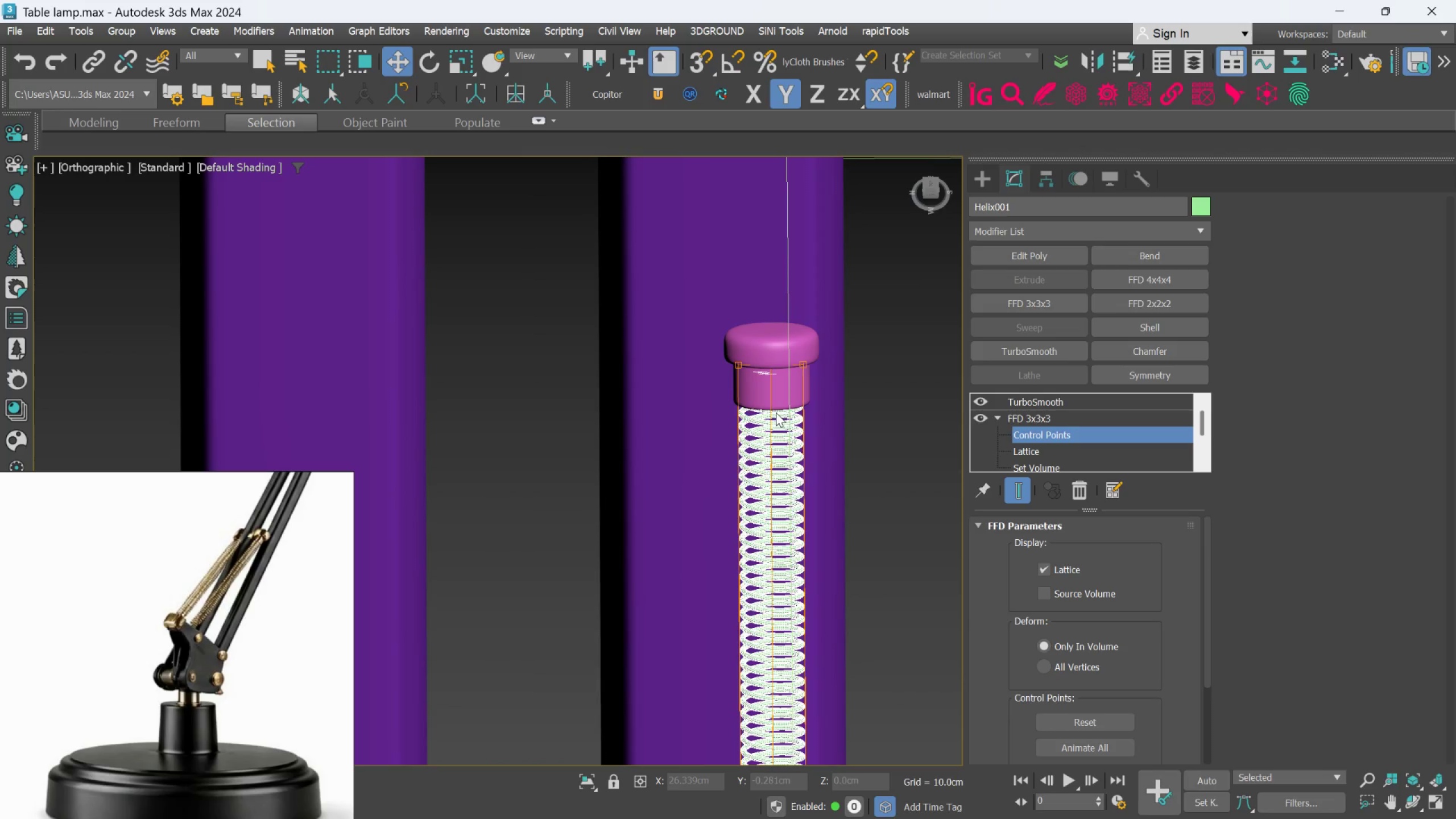 
hold_key(key=ControlLeft, duration=1.06)
 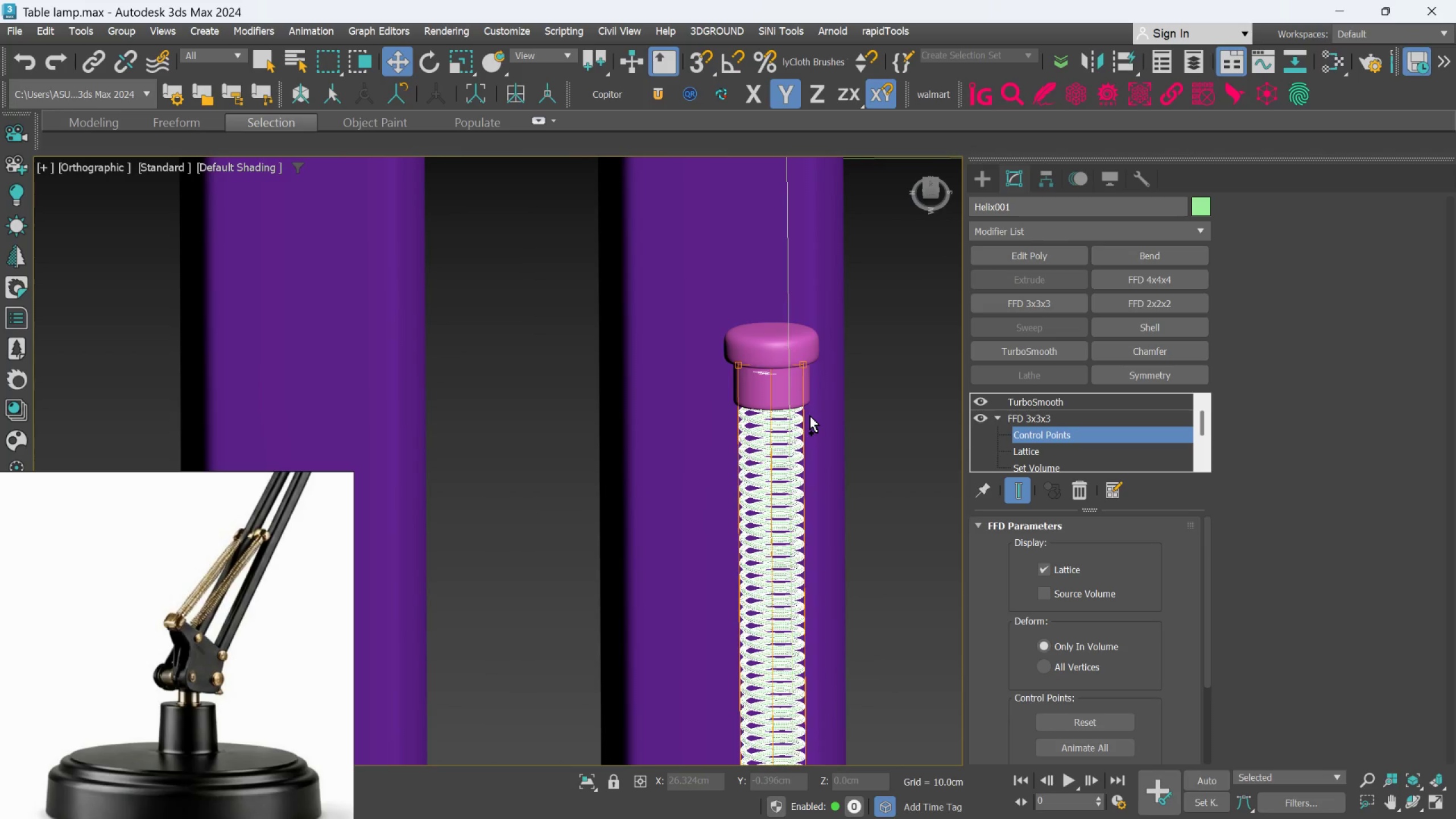 
scroll: coordinate [813, 428], scroll_direction: down, amount: 5.0
 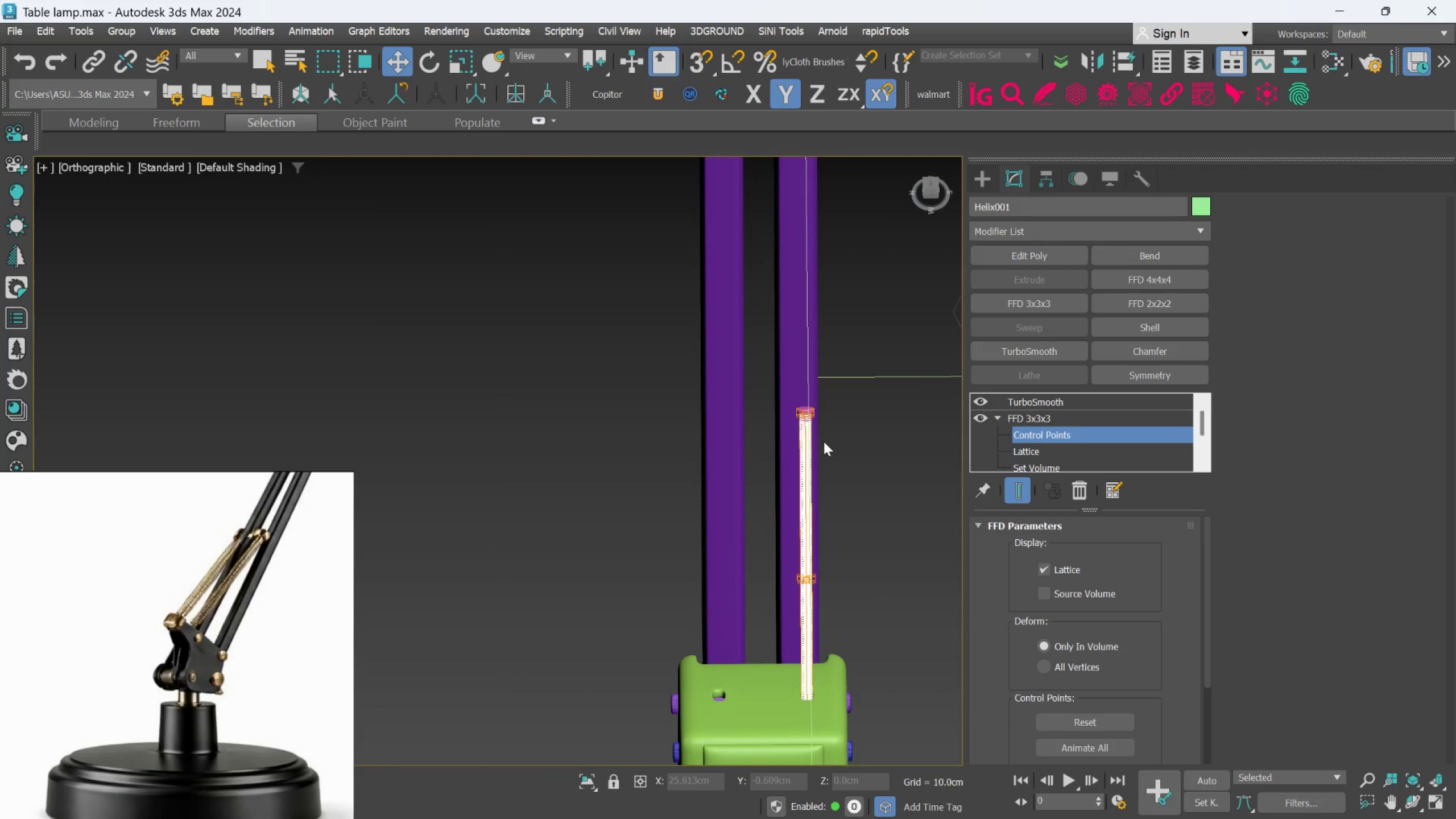 
key(Control+Z)
 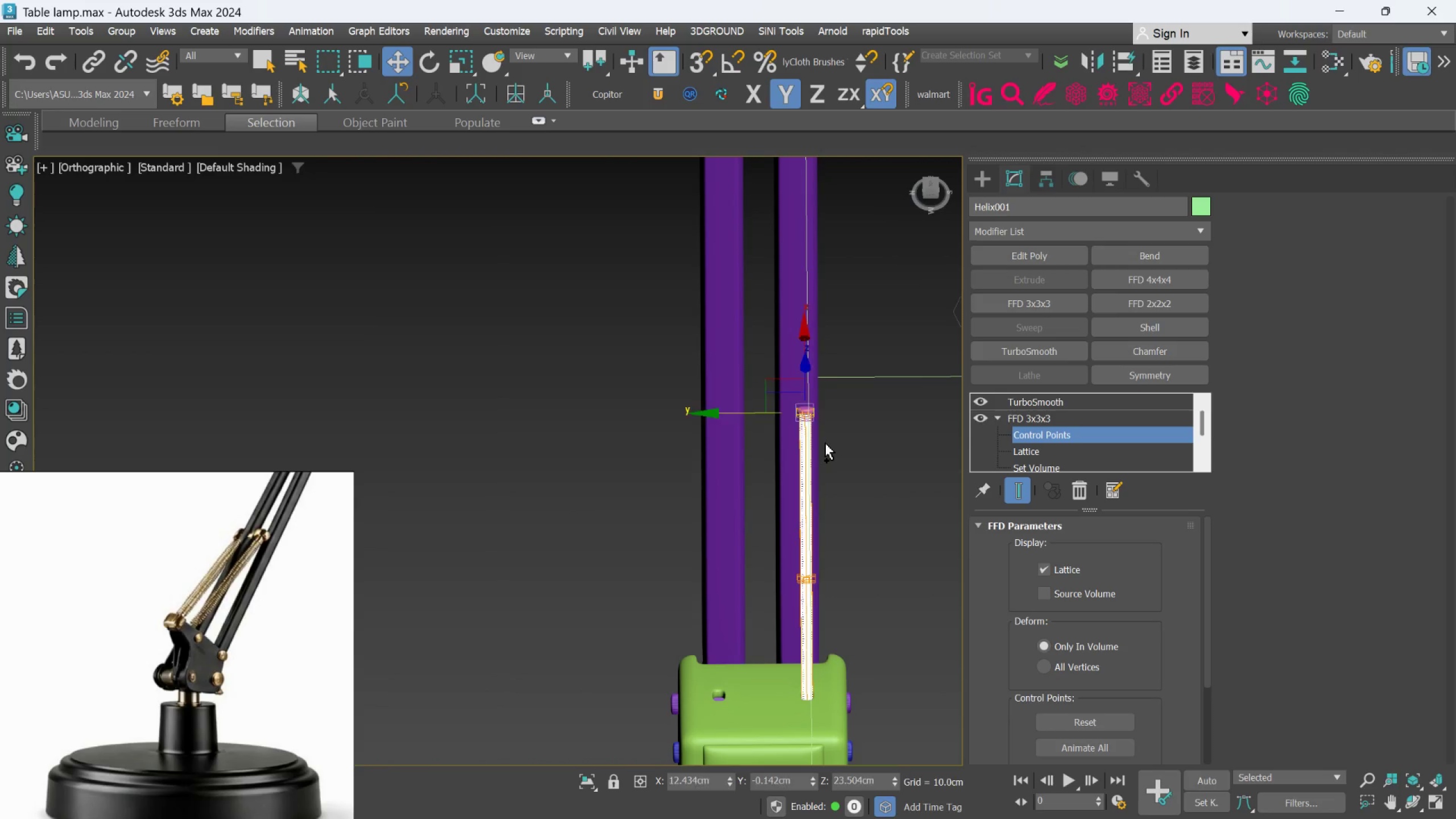 
key(Control+Z)
 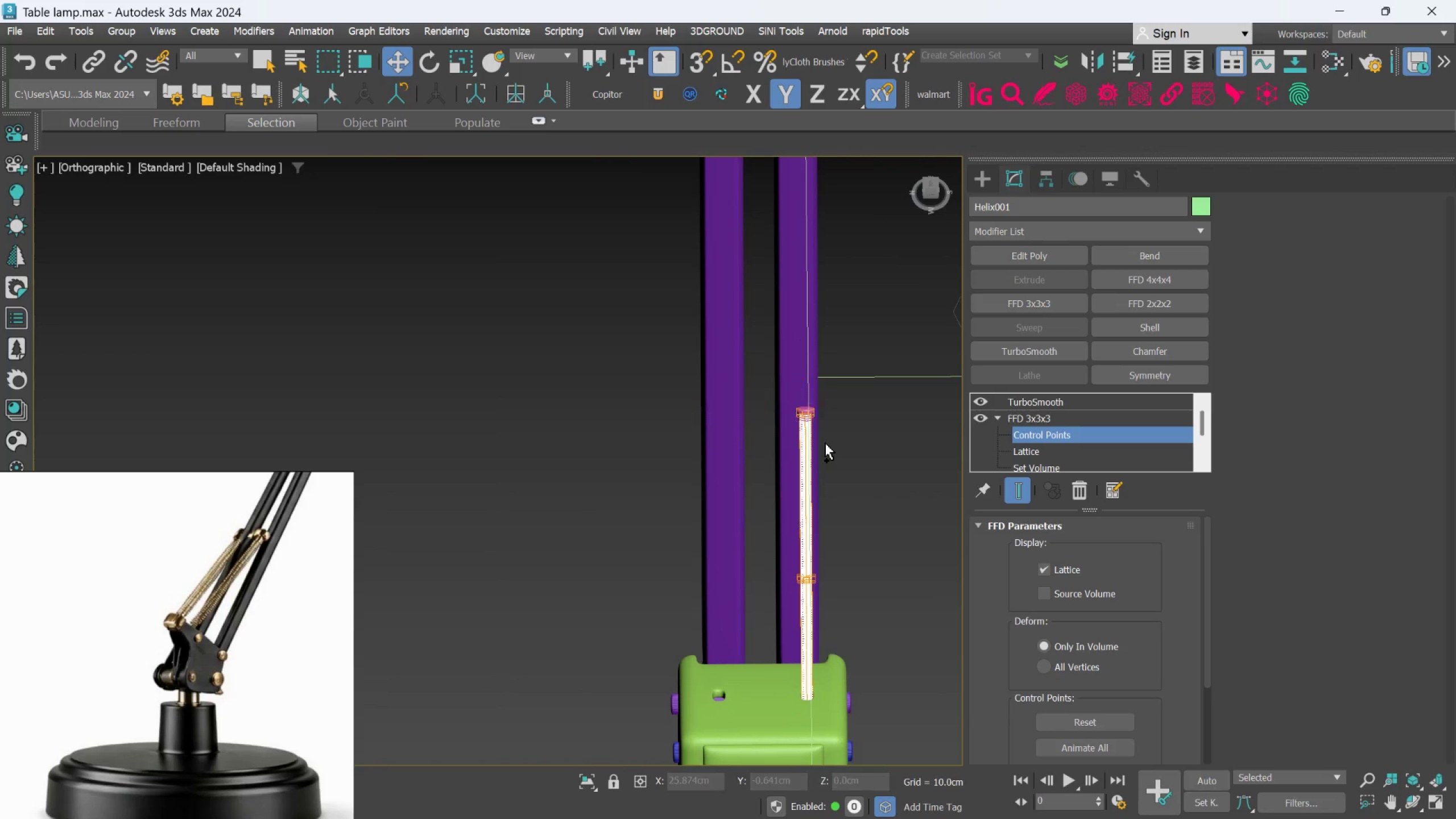 
key(Control+Z)
 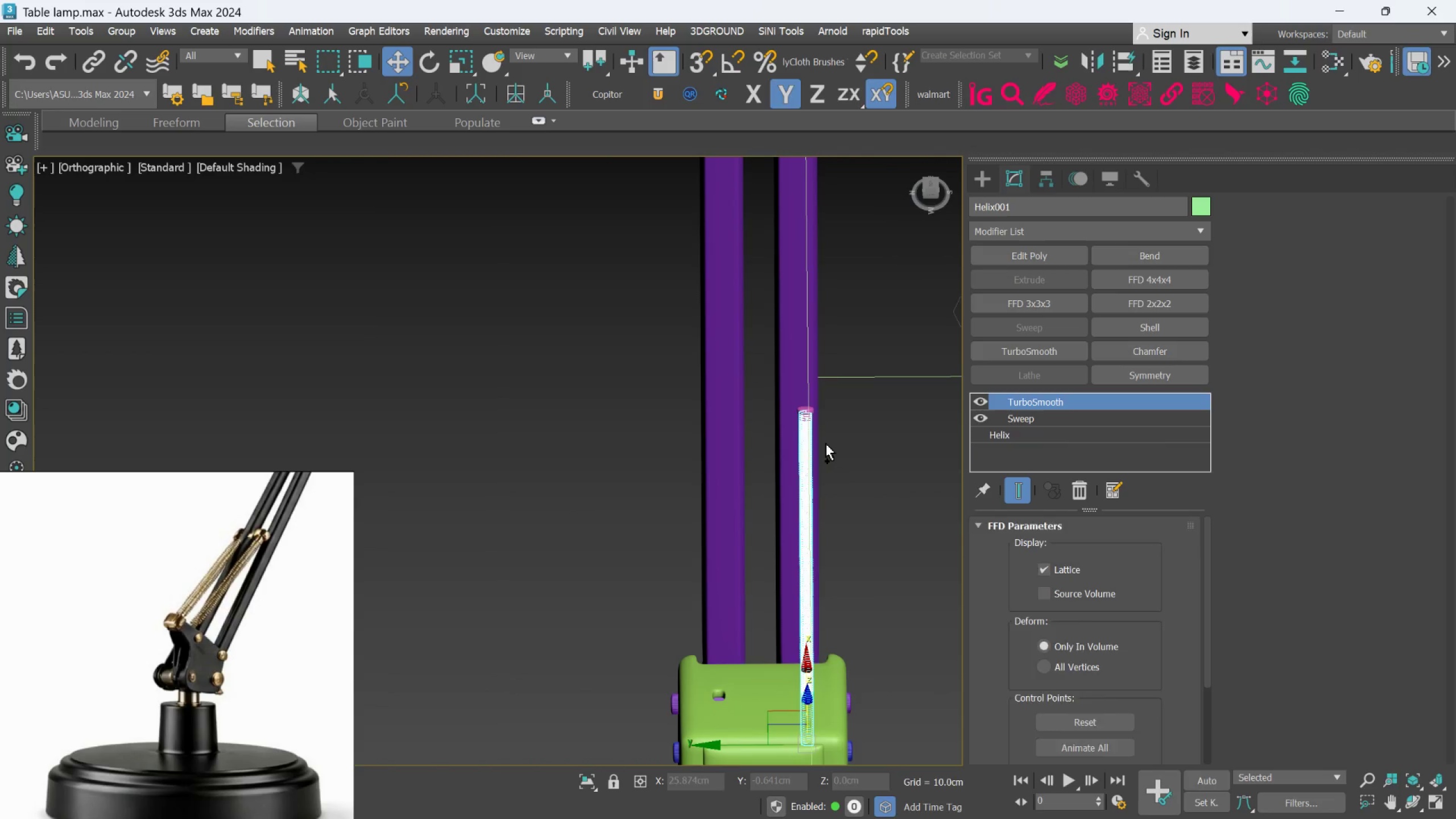 
key(Control+Z)
 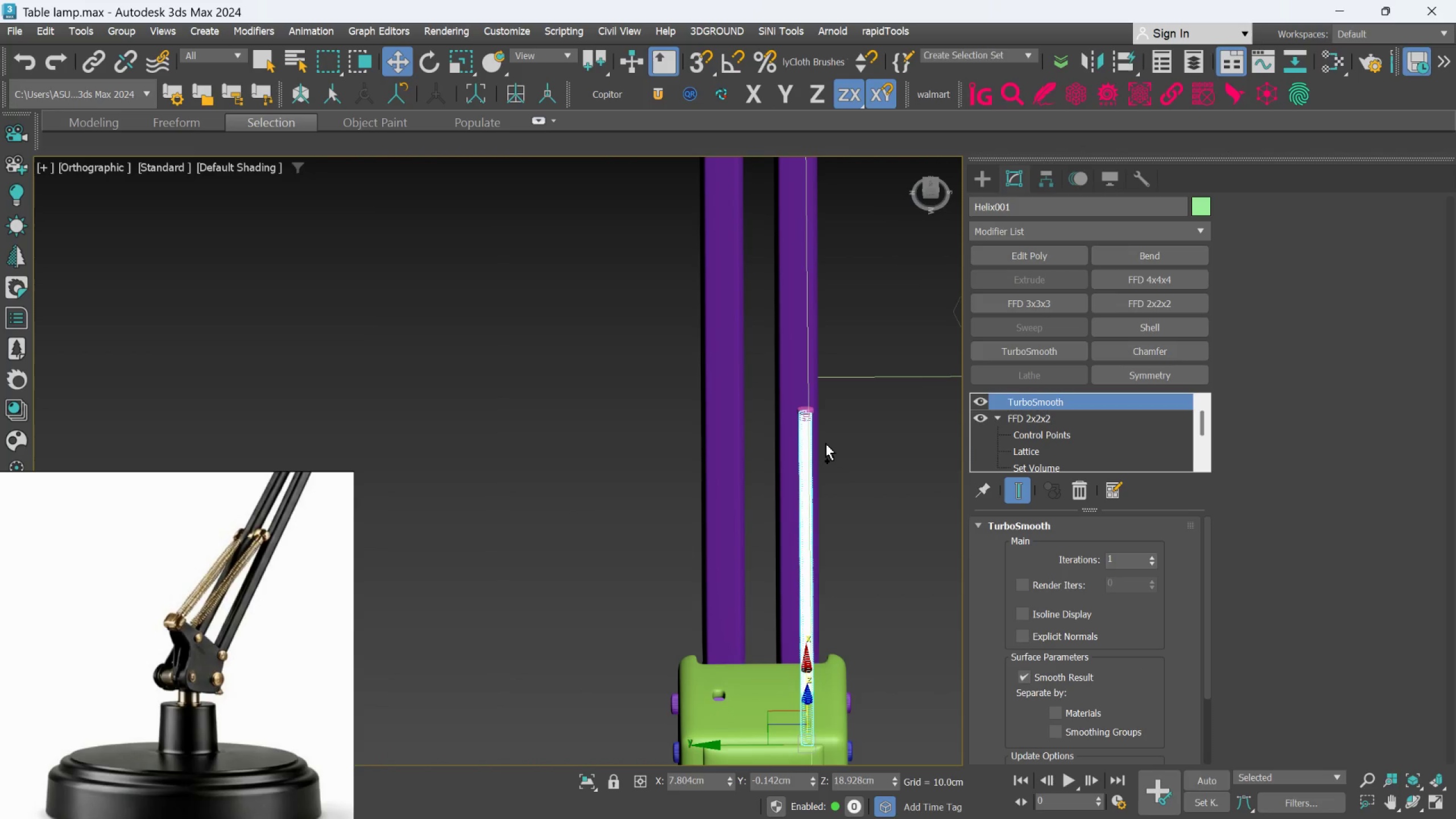 
key(Control+Z)
 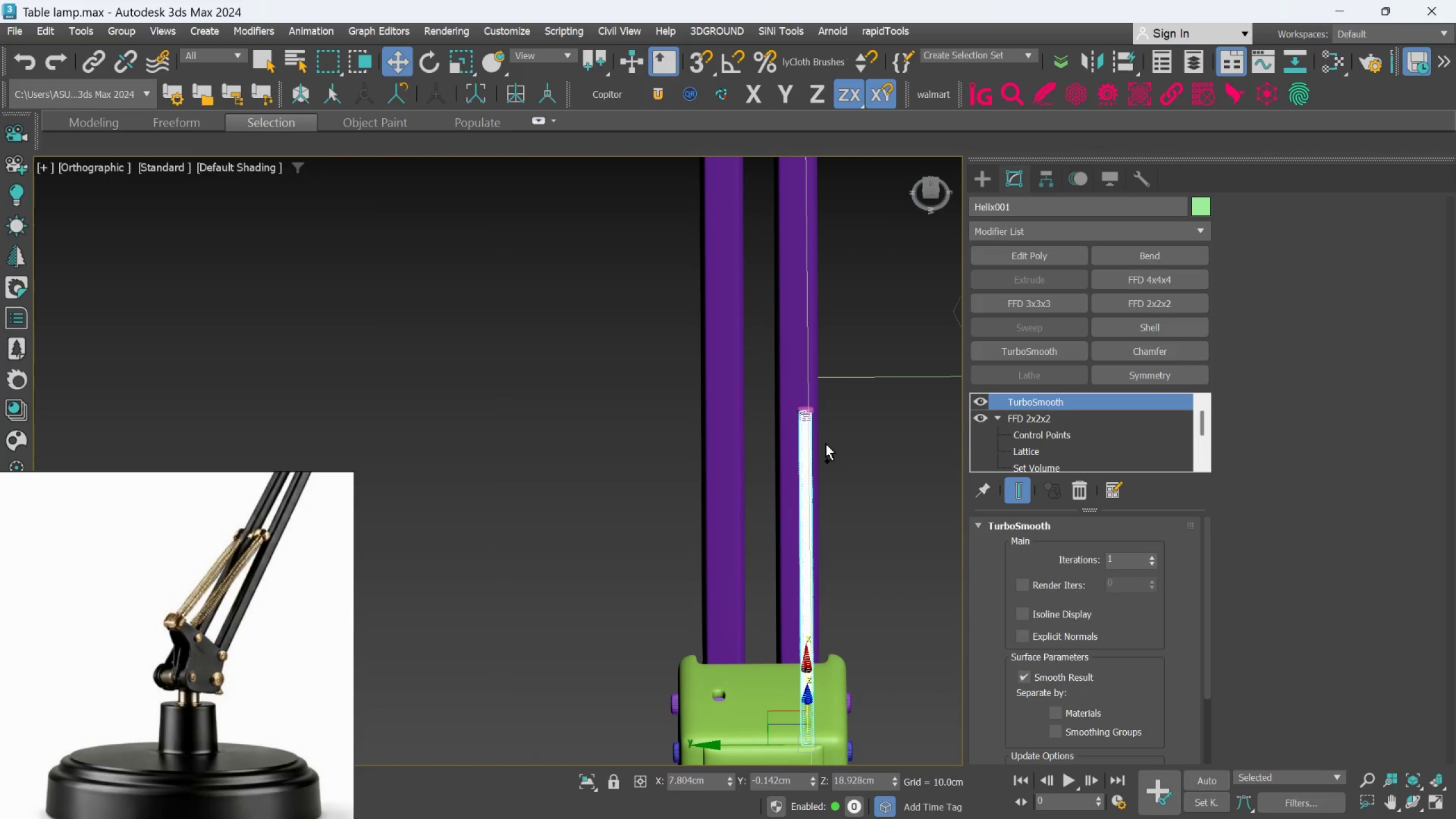 
key(Control+Z)
 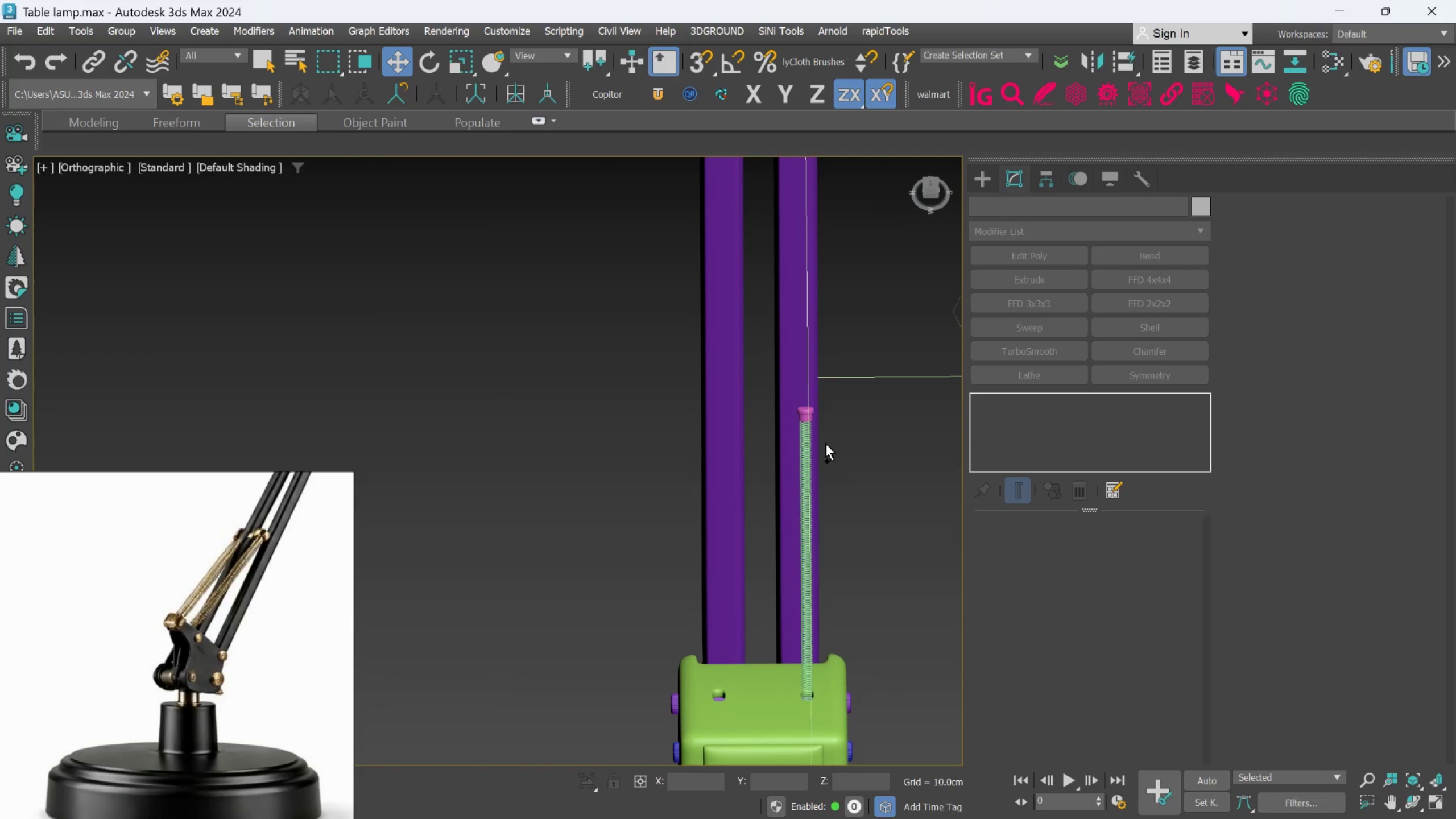 
key(Control+Z)
 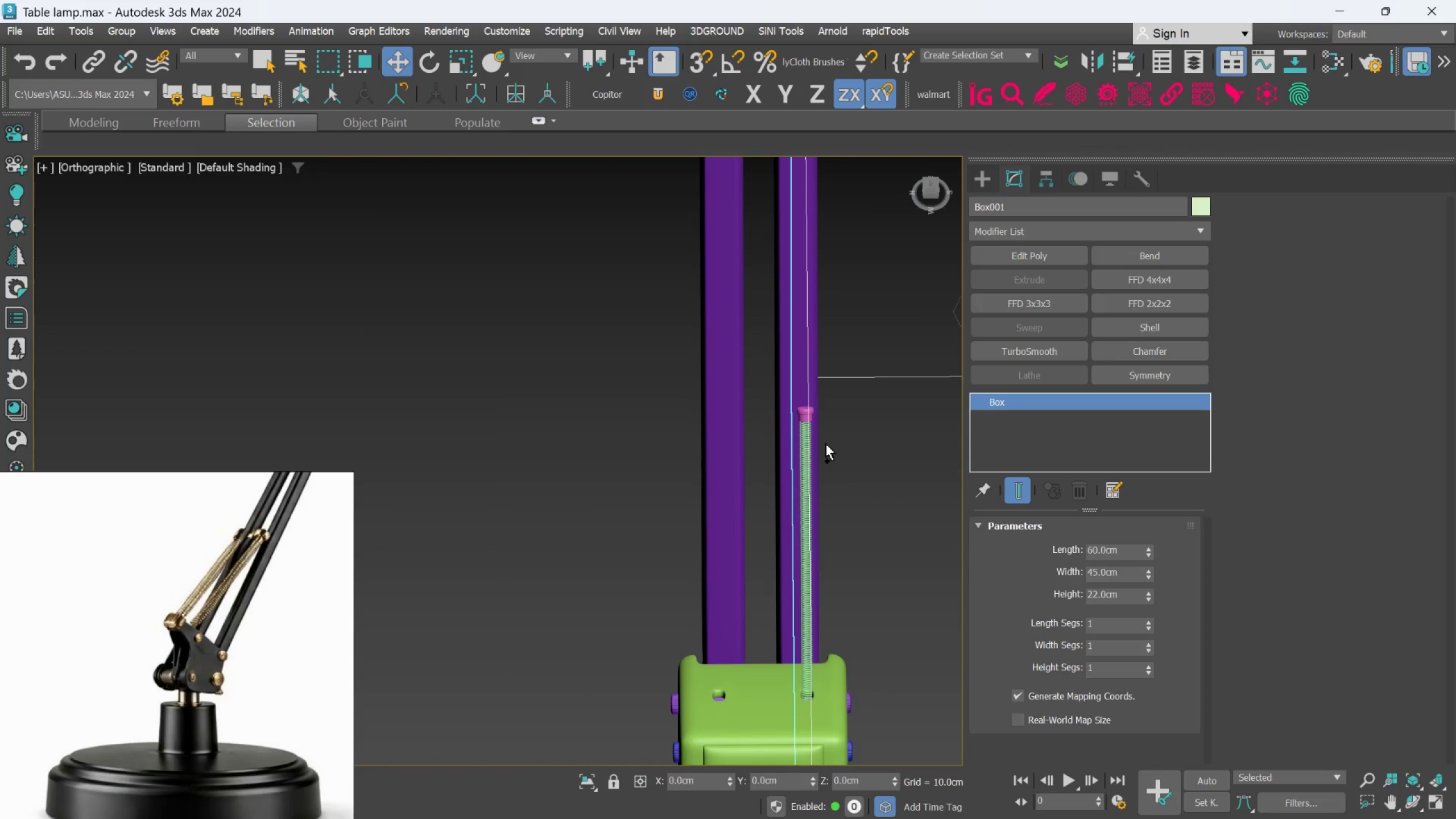 
key(Control+Z)
 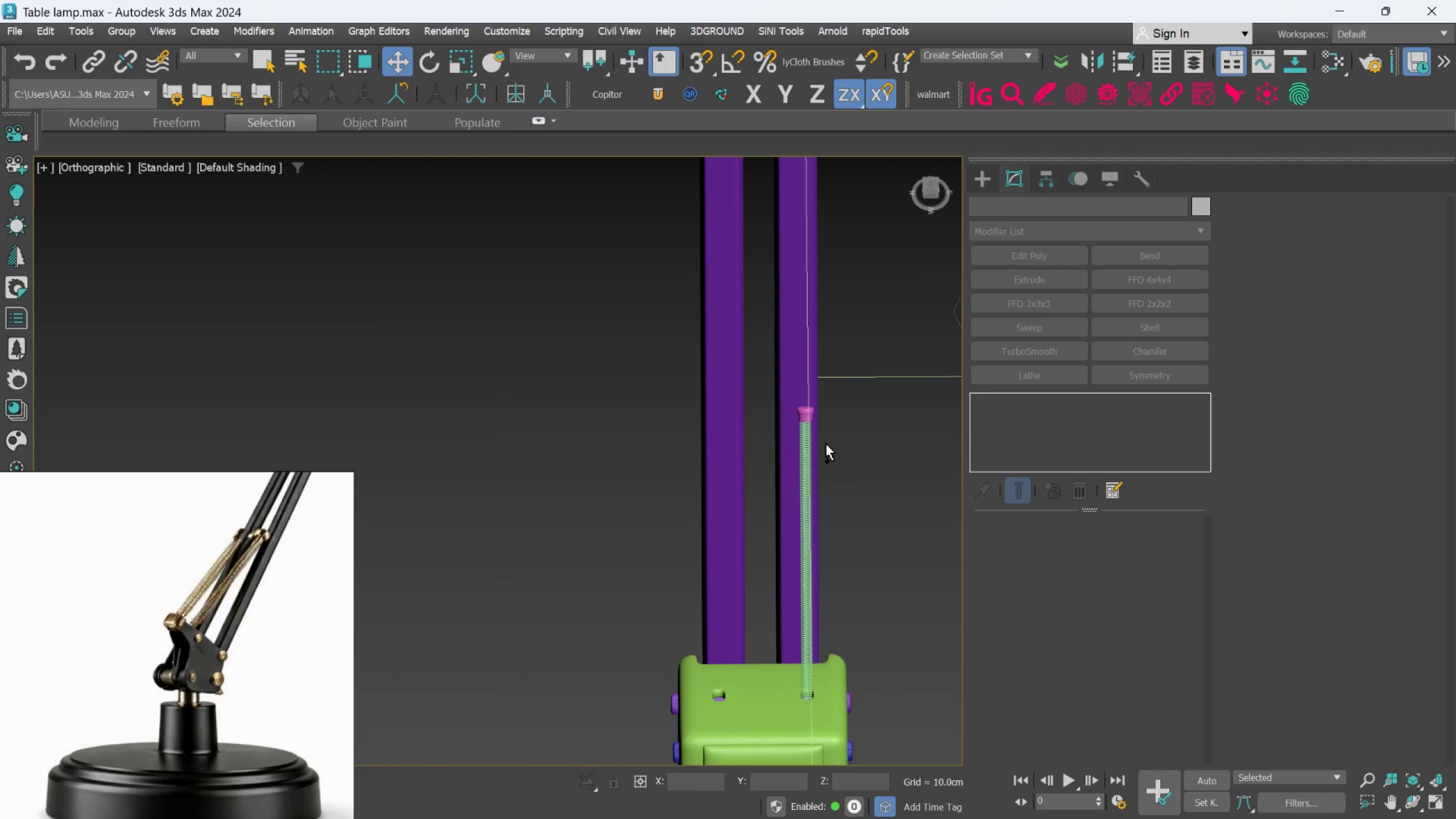 
key(Control+Z)
 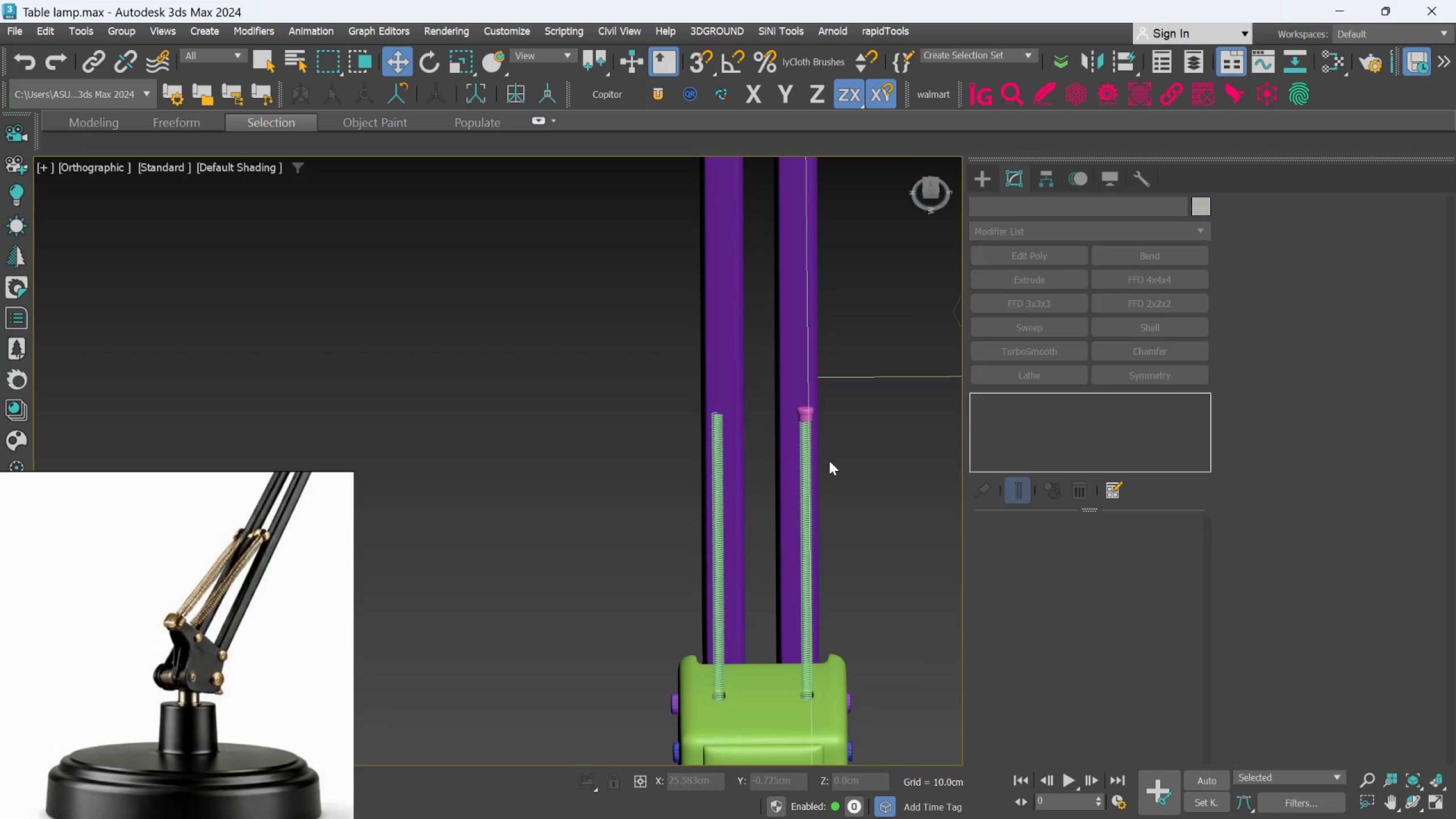 
left_click([788, 495])
 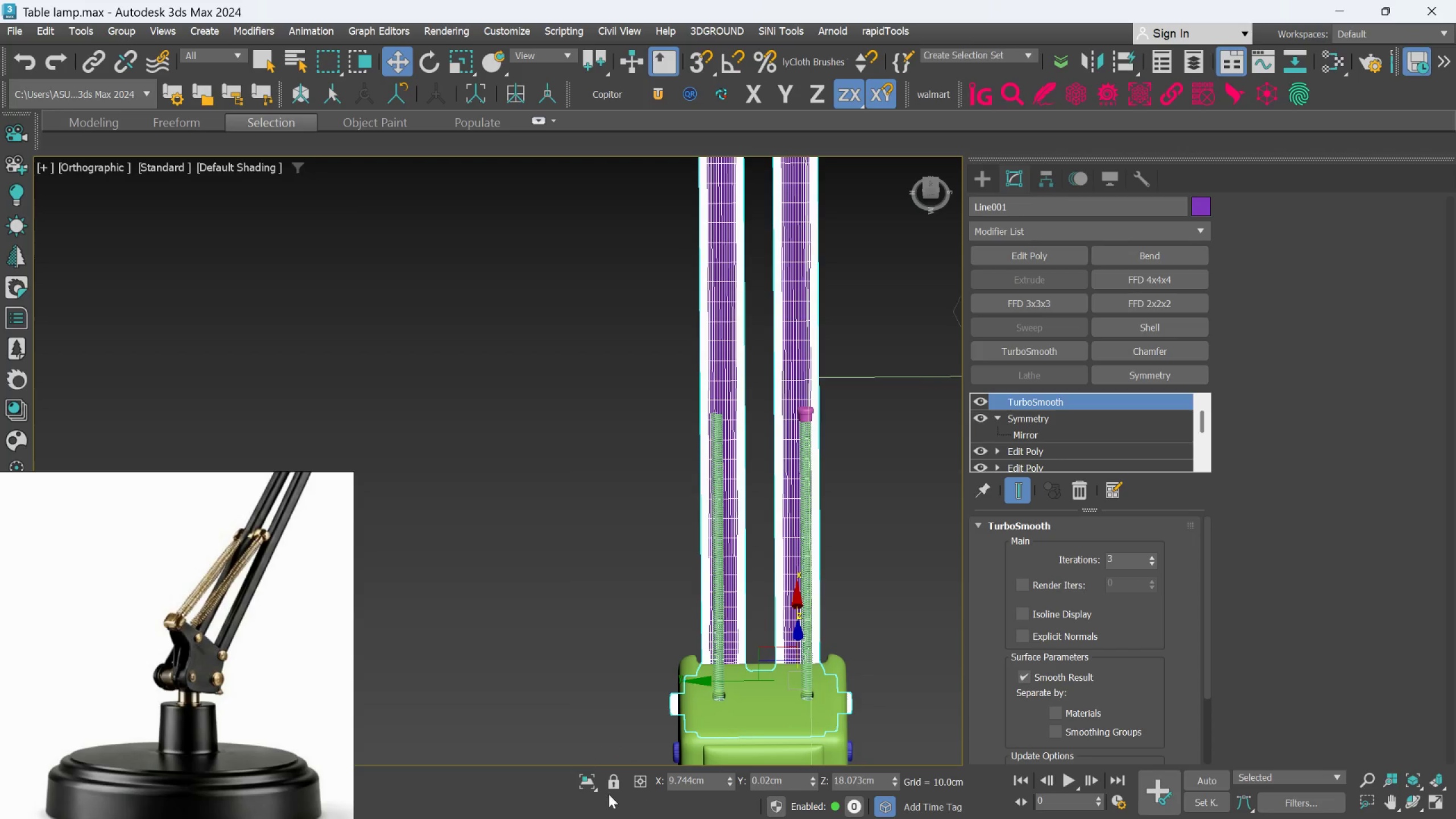 
scroll: coordinate [789, 659], scroll_direction: up, amount: 3.0
 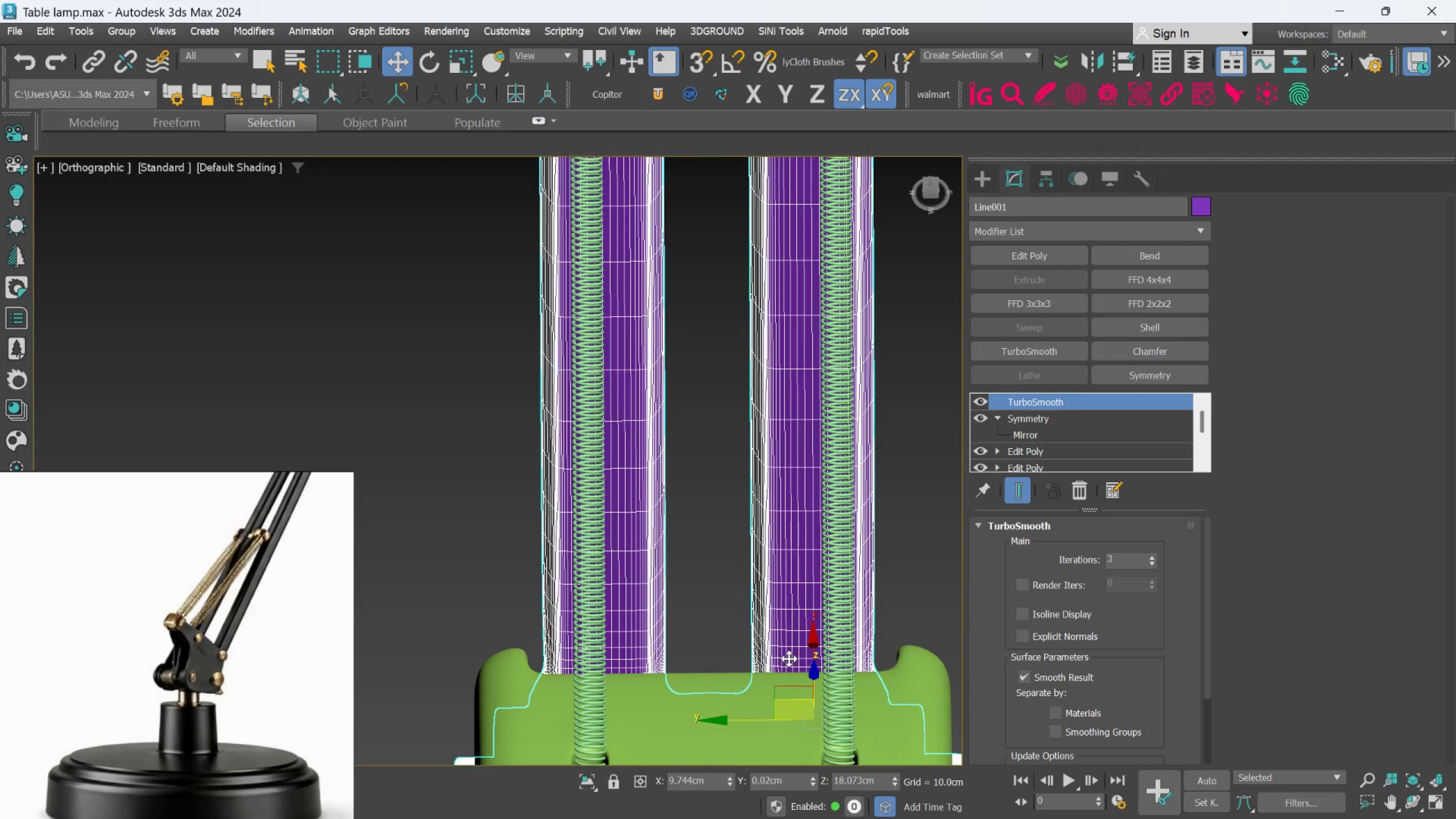 
scroll: coordinate [789, 659], scroll_direction: down, amount: 1.0
 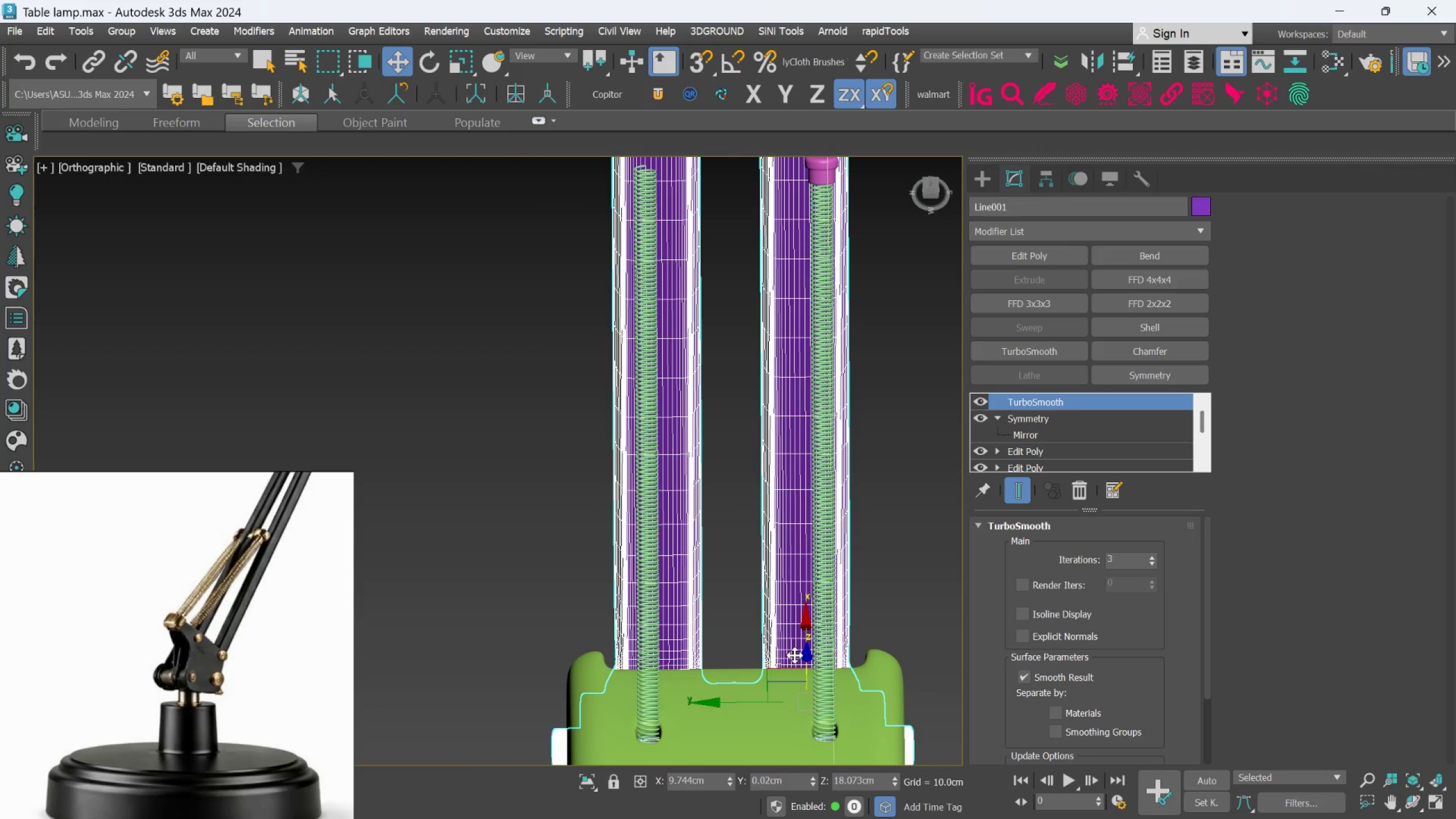 
hold_key(key=AltLeft, duration=0.8)
 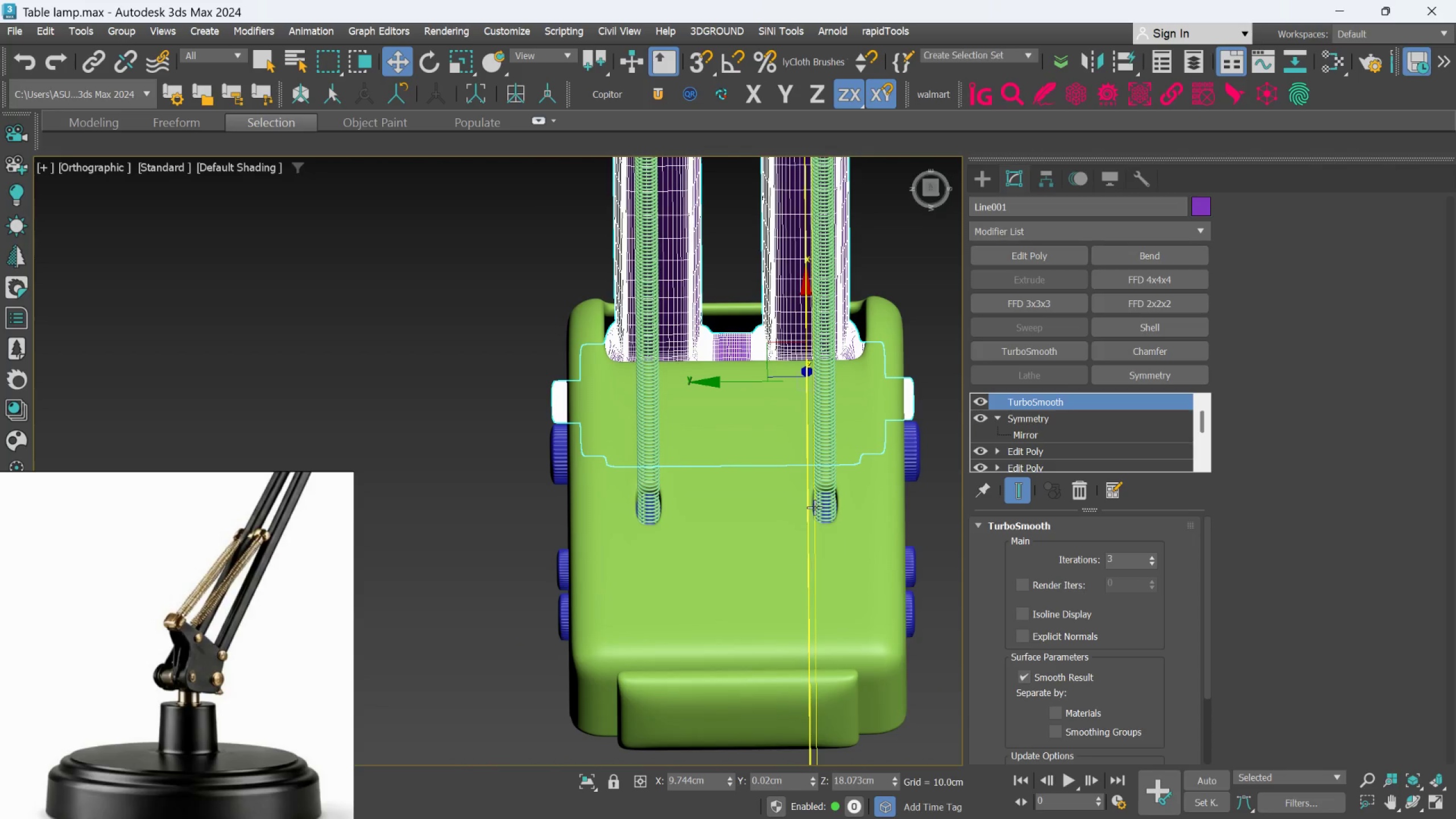 
scroll: coordinate [817, 502], scroll_direction: up, amount: 2.0
 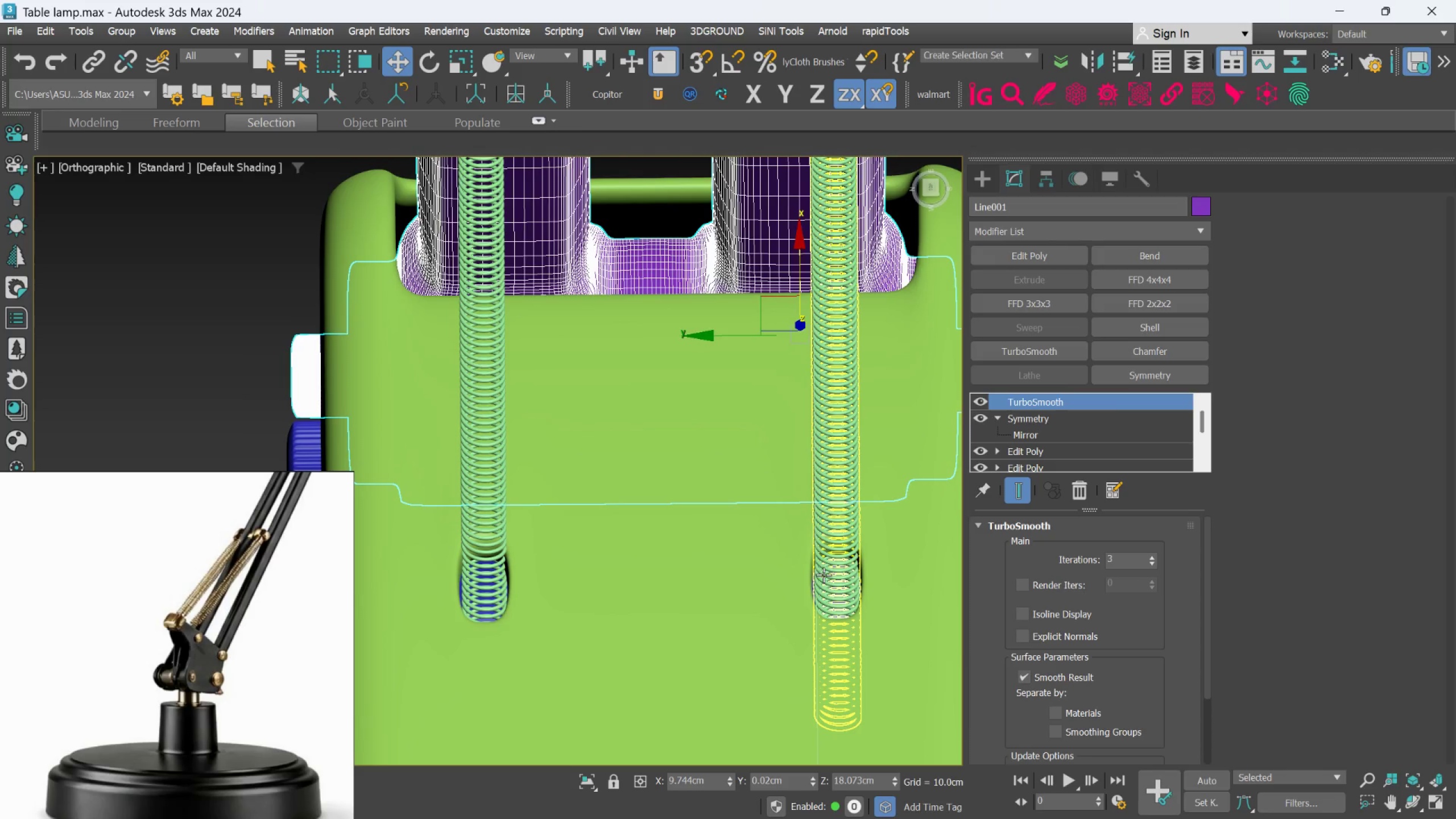 
hold_key(key=AltLeft, duration=0.41)
 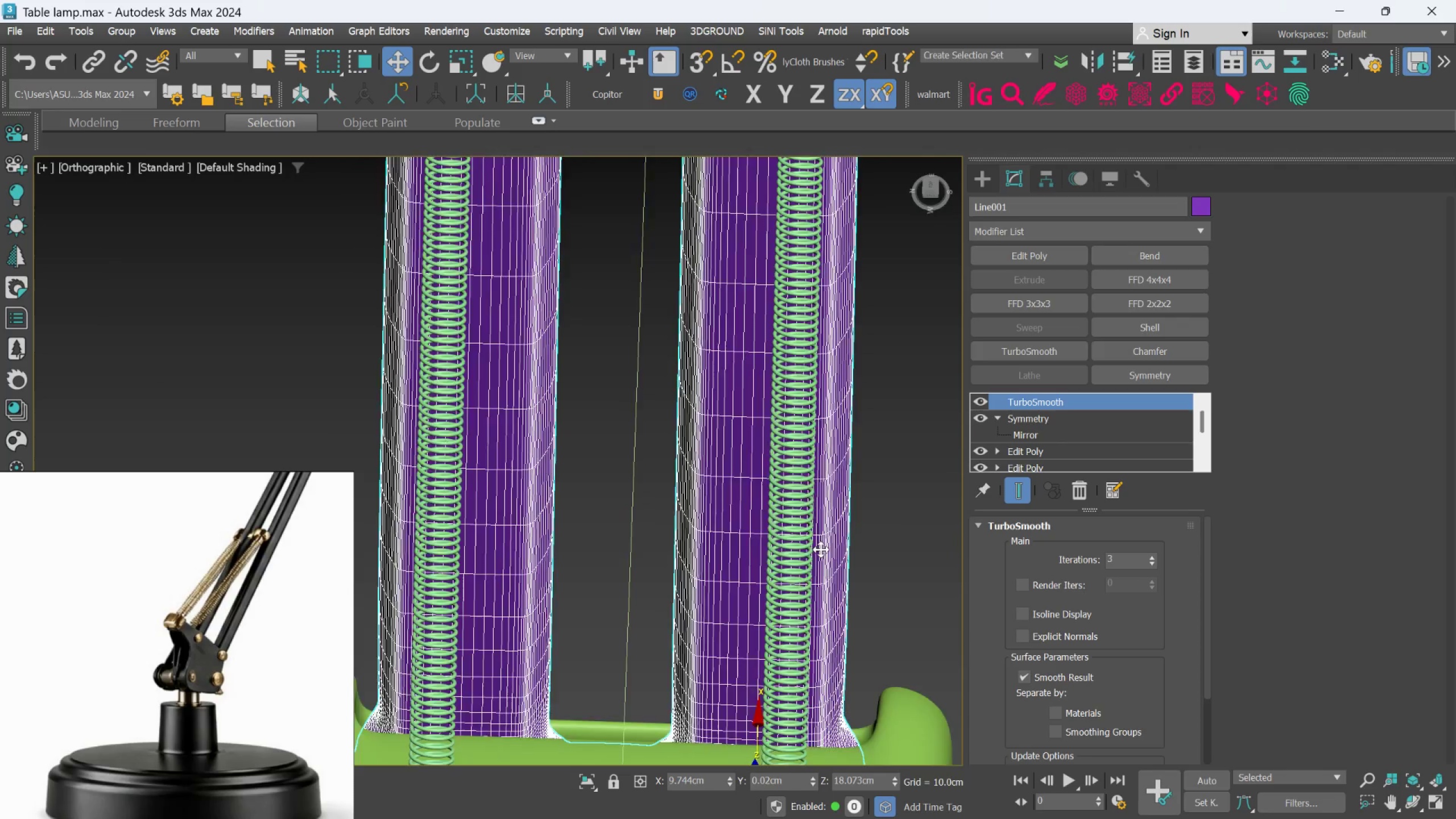 
scroll: coordinate [824, 571], scroll_direction: none, amount: 0.0
 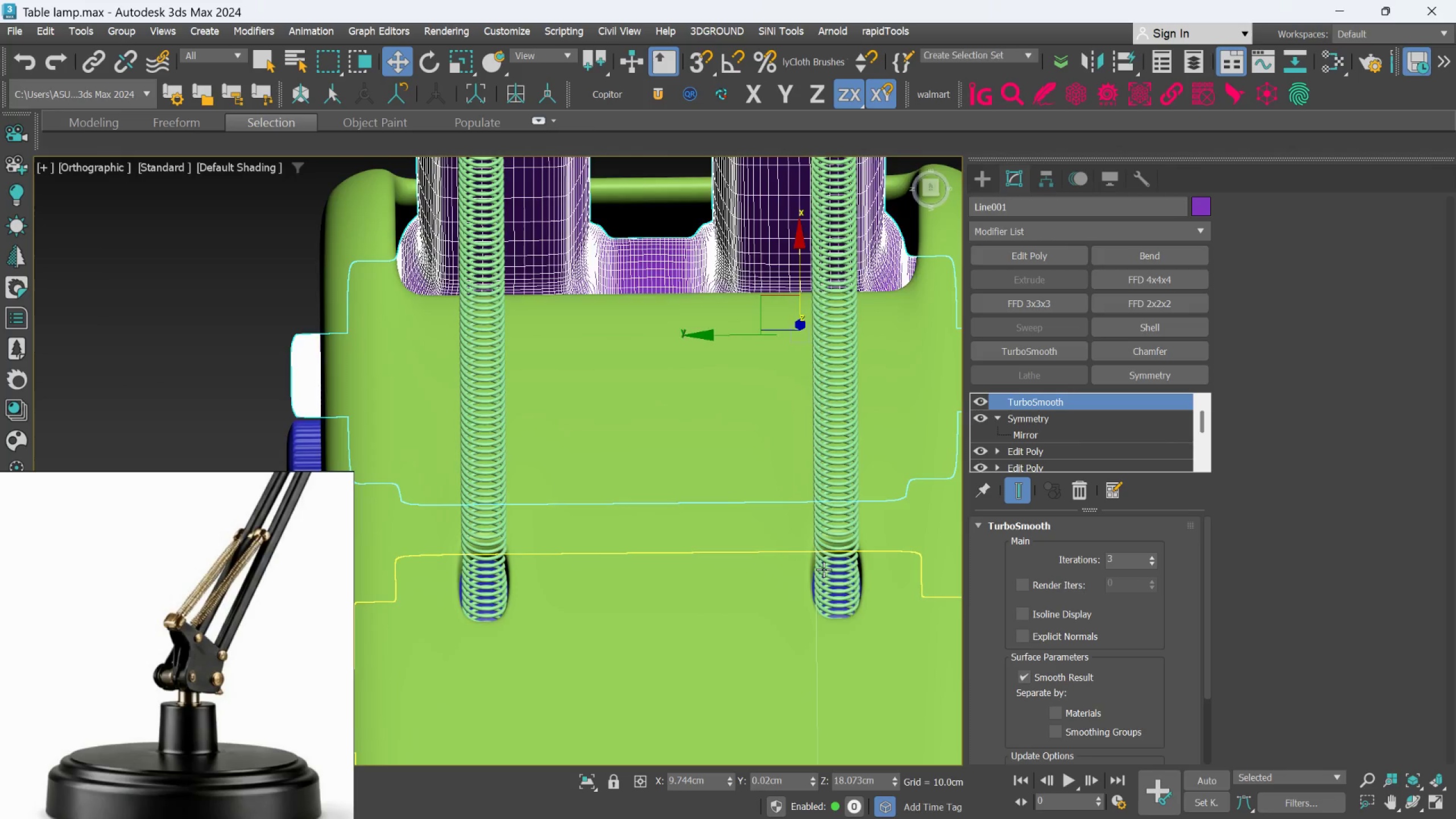 
scroll: coordinate [822, 562], scroll_direction: down, amount: 3.0
 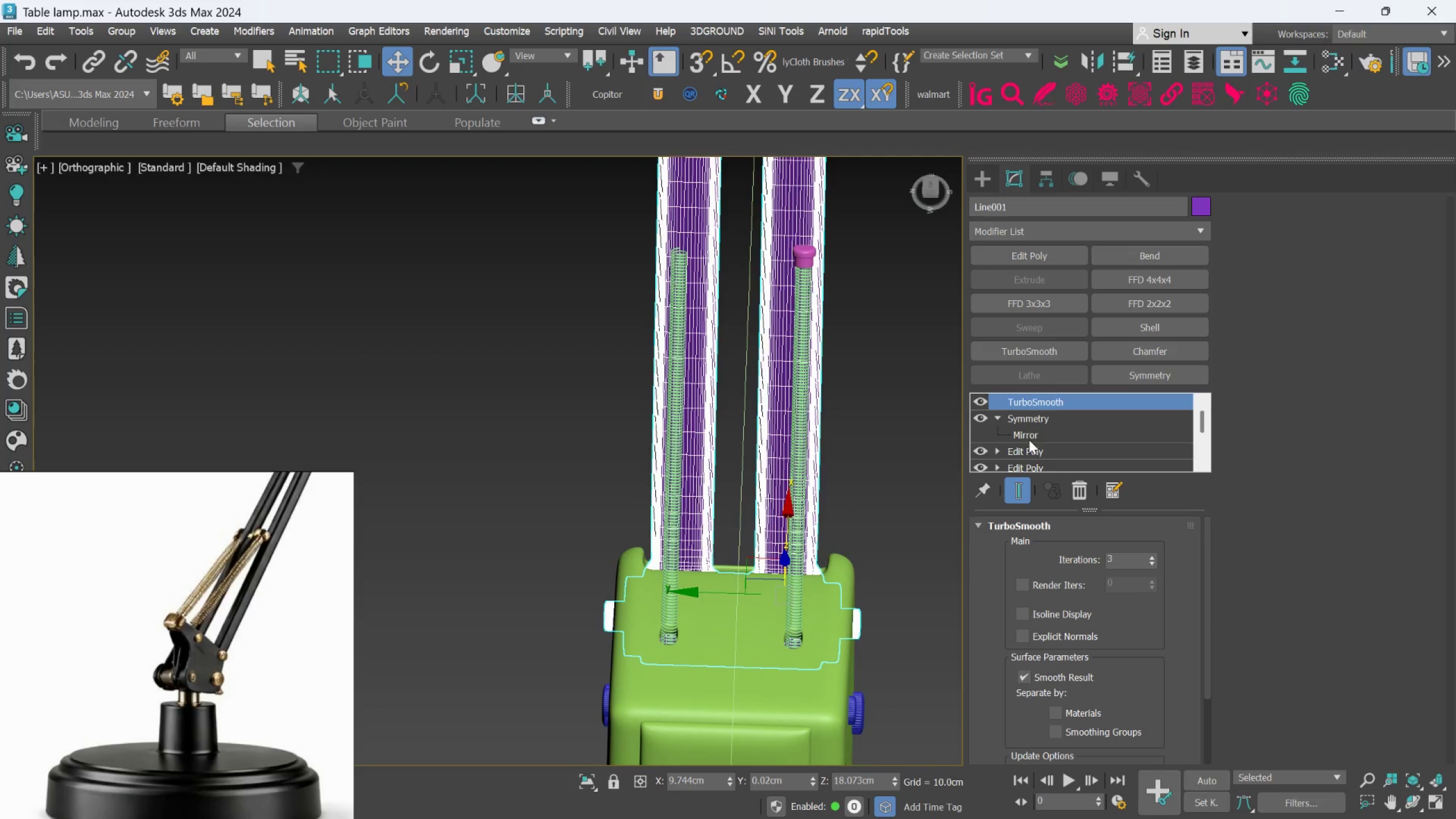 
left_click([901, 528])
 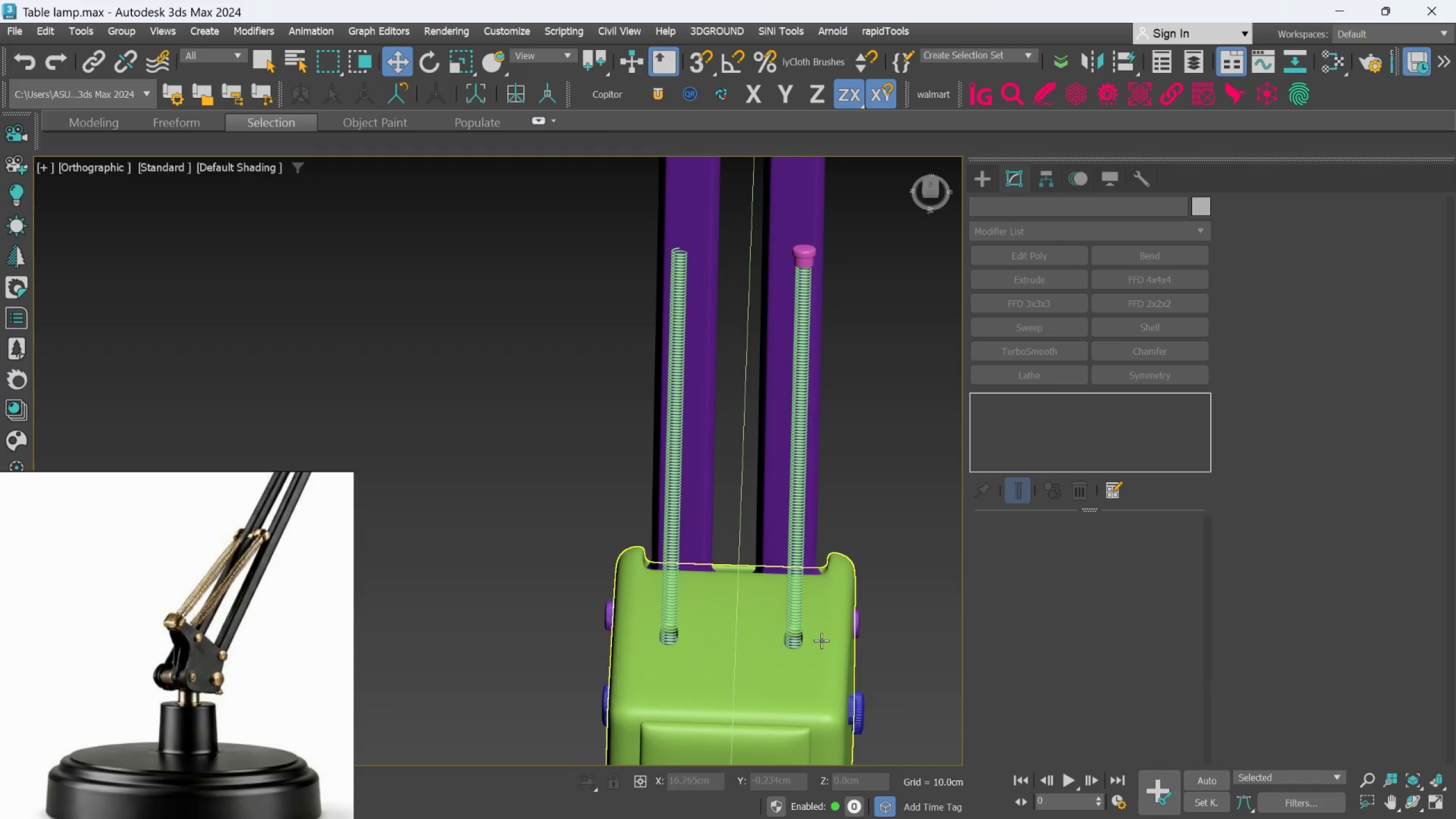 
left_click([821, 640])
 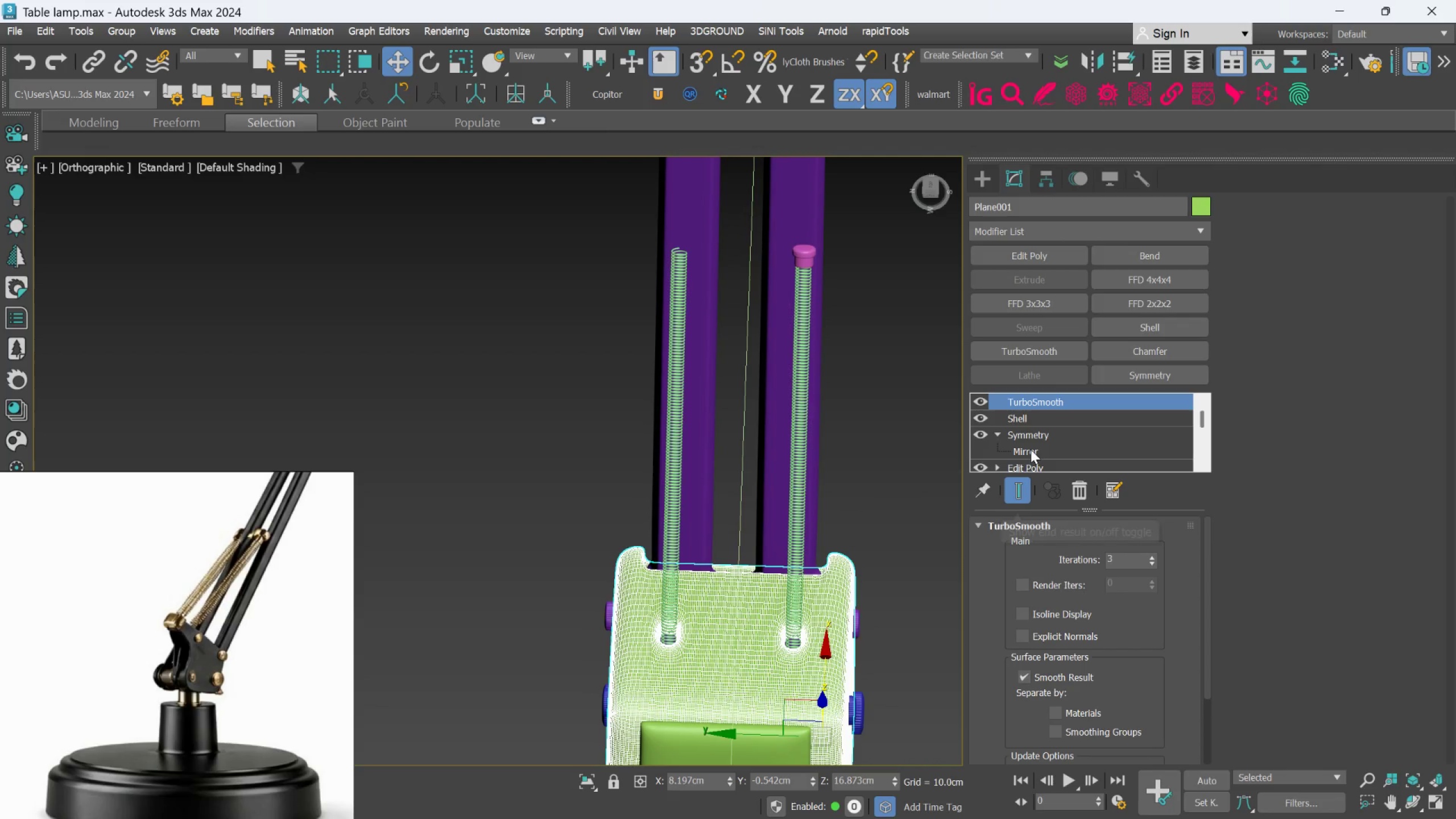 
scroll: coordinate [1031, 449], scroll_direction: down, amount: 1.0
 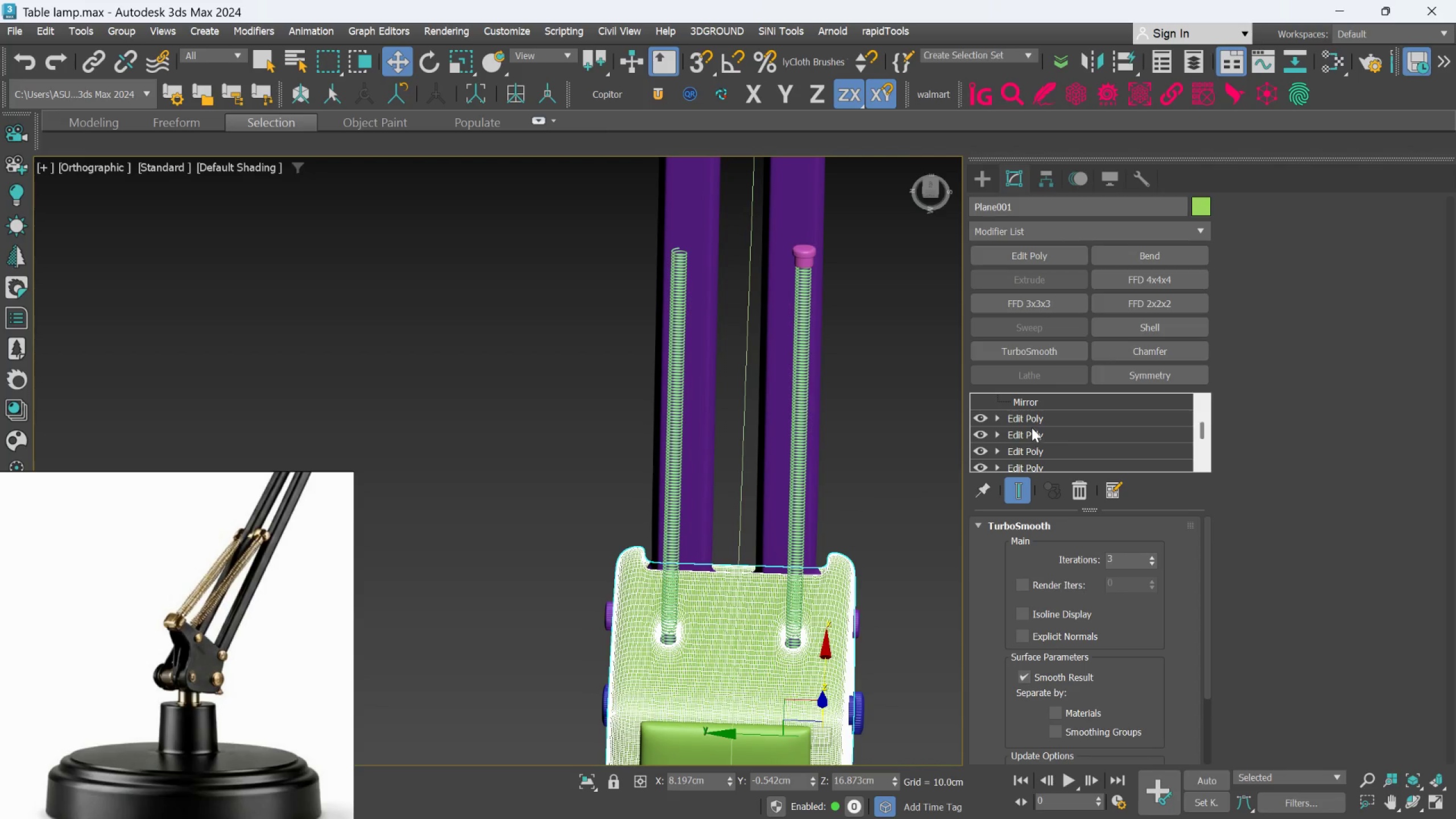 
left_click([1033, 417])
 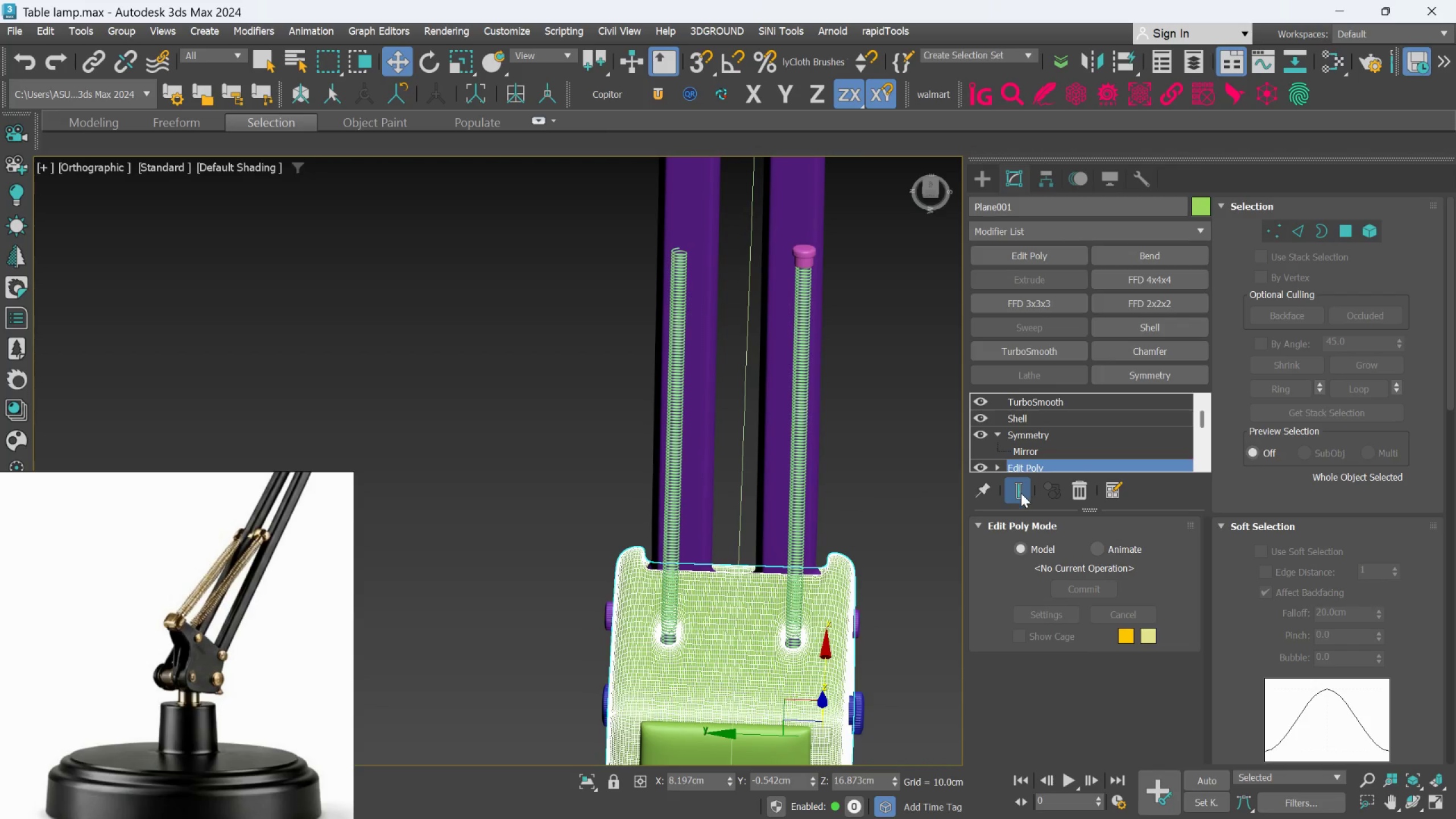 
left_click([1020, 493])
 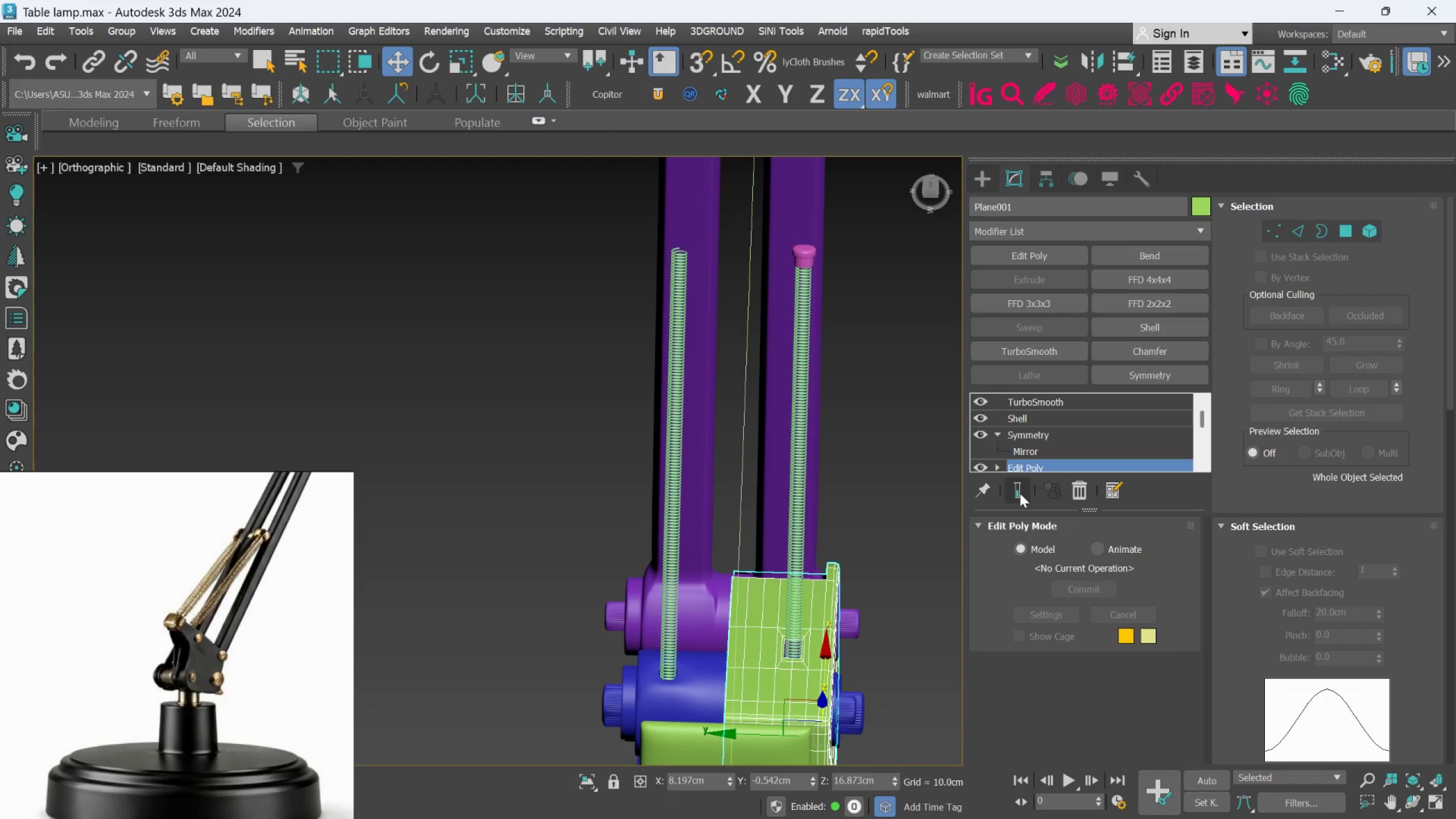 
scroll: coordinate [777, 655], scroll_direction: up, amount: 3.0
 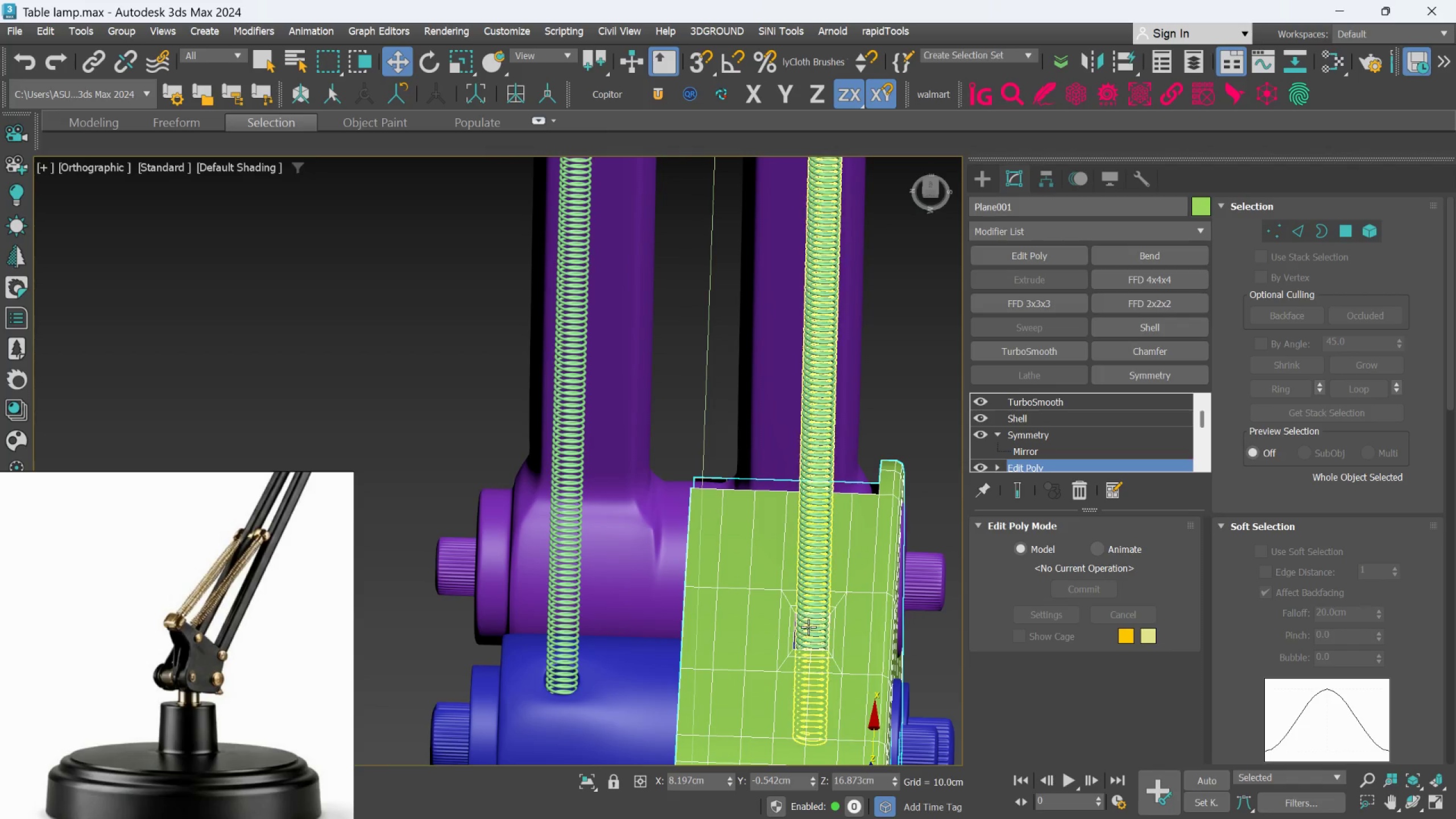 
hold_key(key=AltLeft, duration=1.5)
 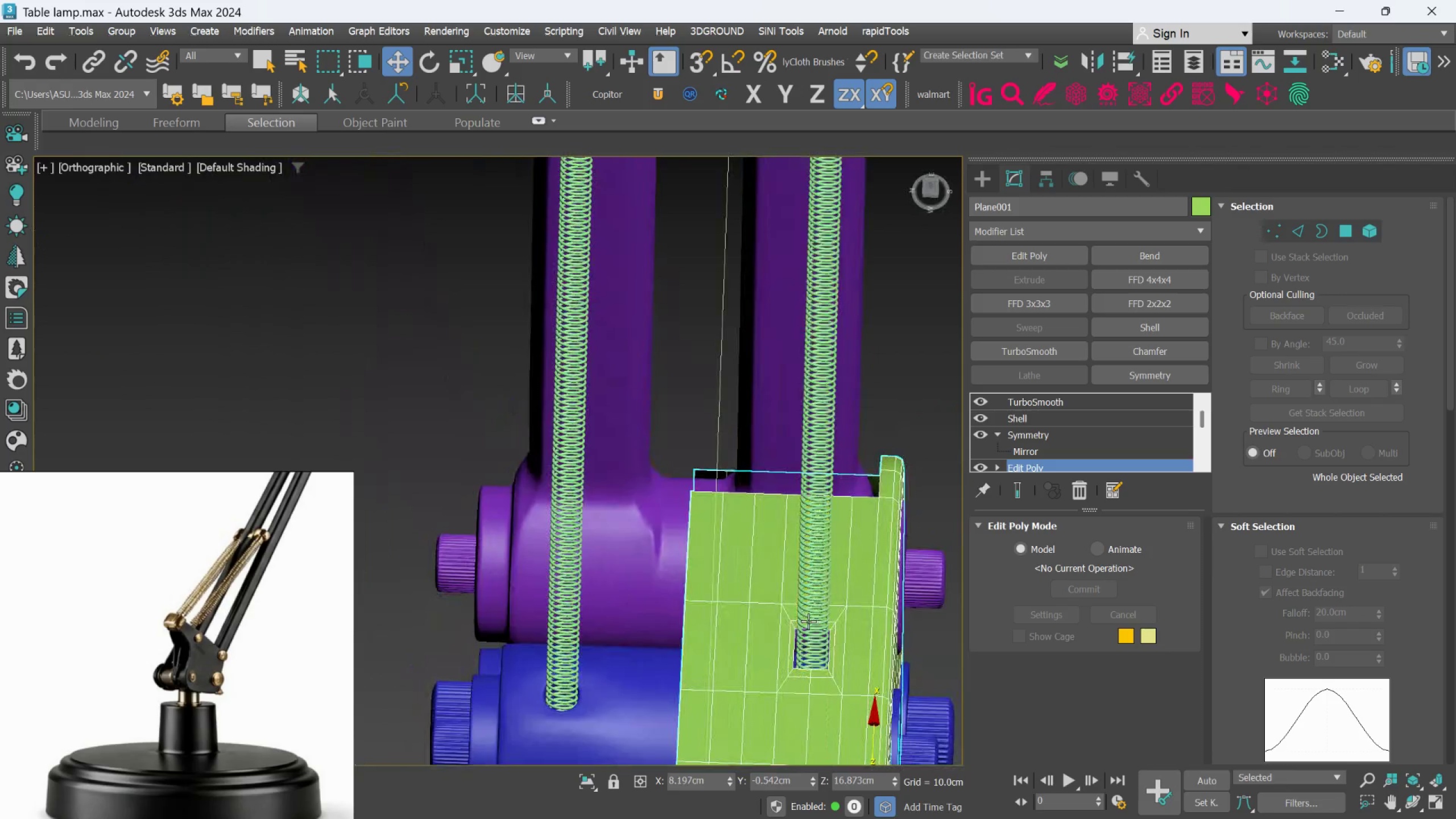 
scroll: coordinate [809, 627], scroll_direction: none, amount: 0.0
 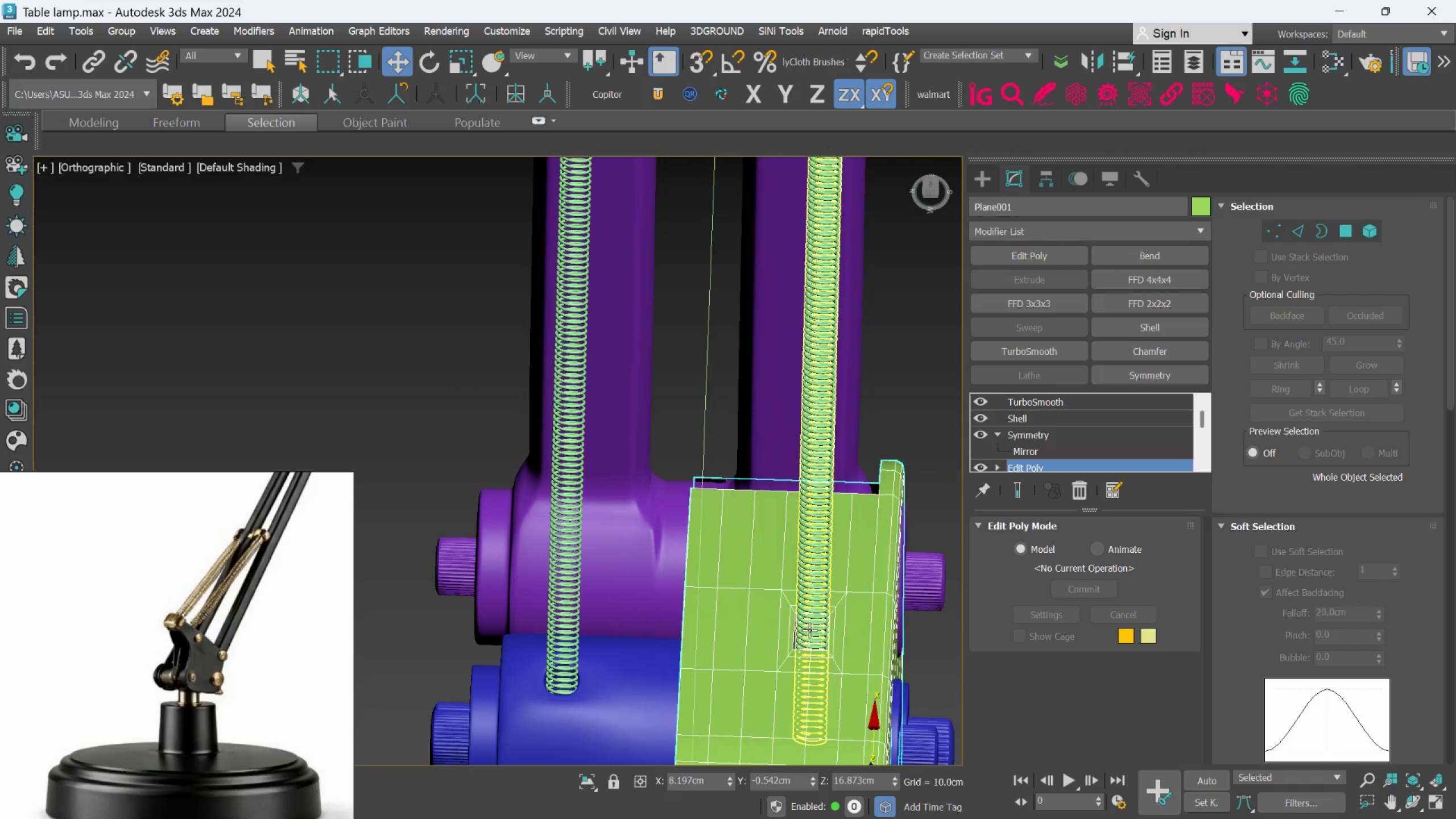 
hold_key(key=AltLeft, duration=0.38)
 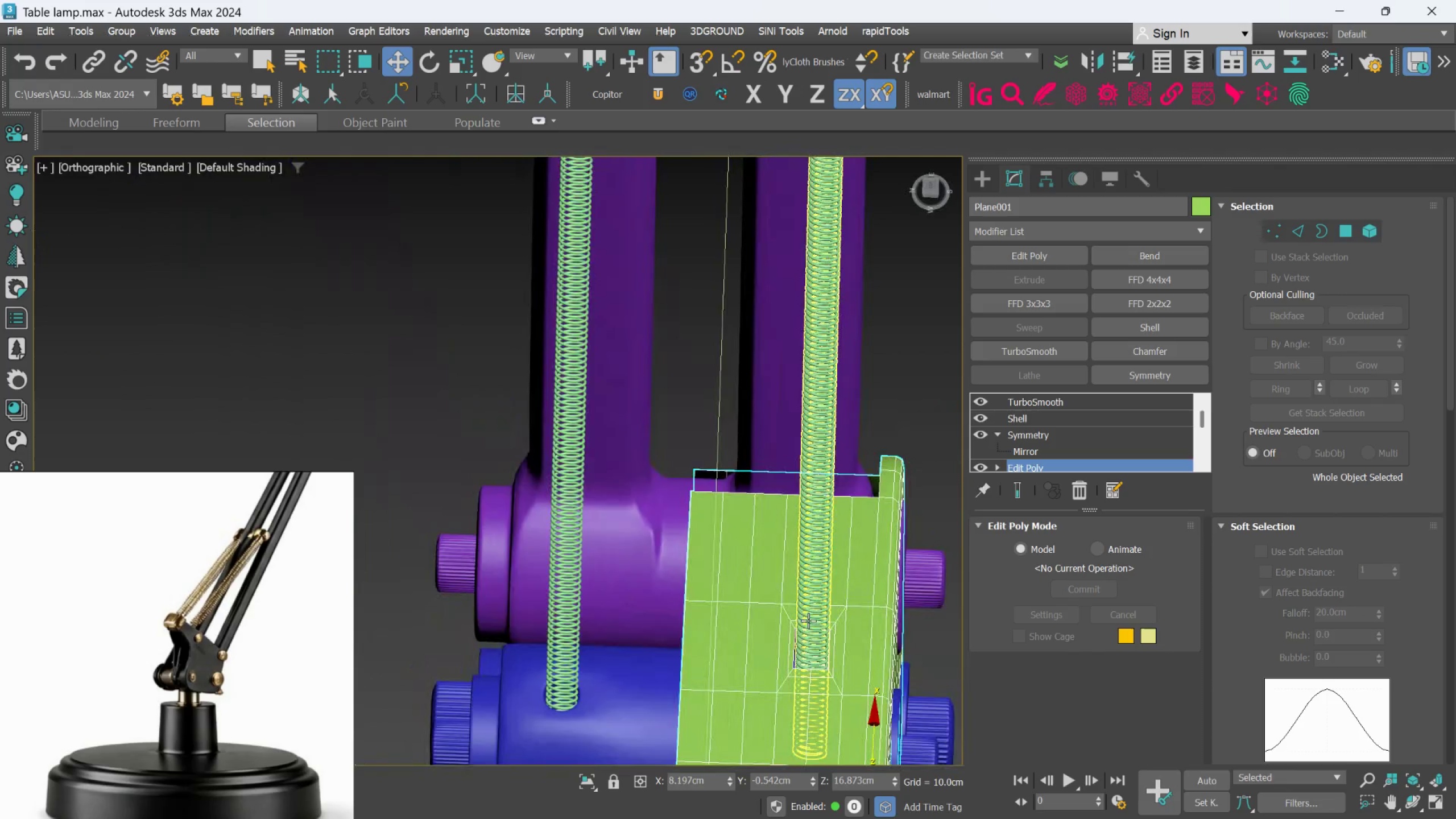 
hold_key(key=AltLeft, duration=0.41)
 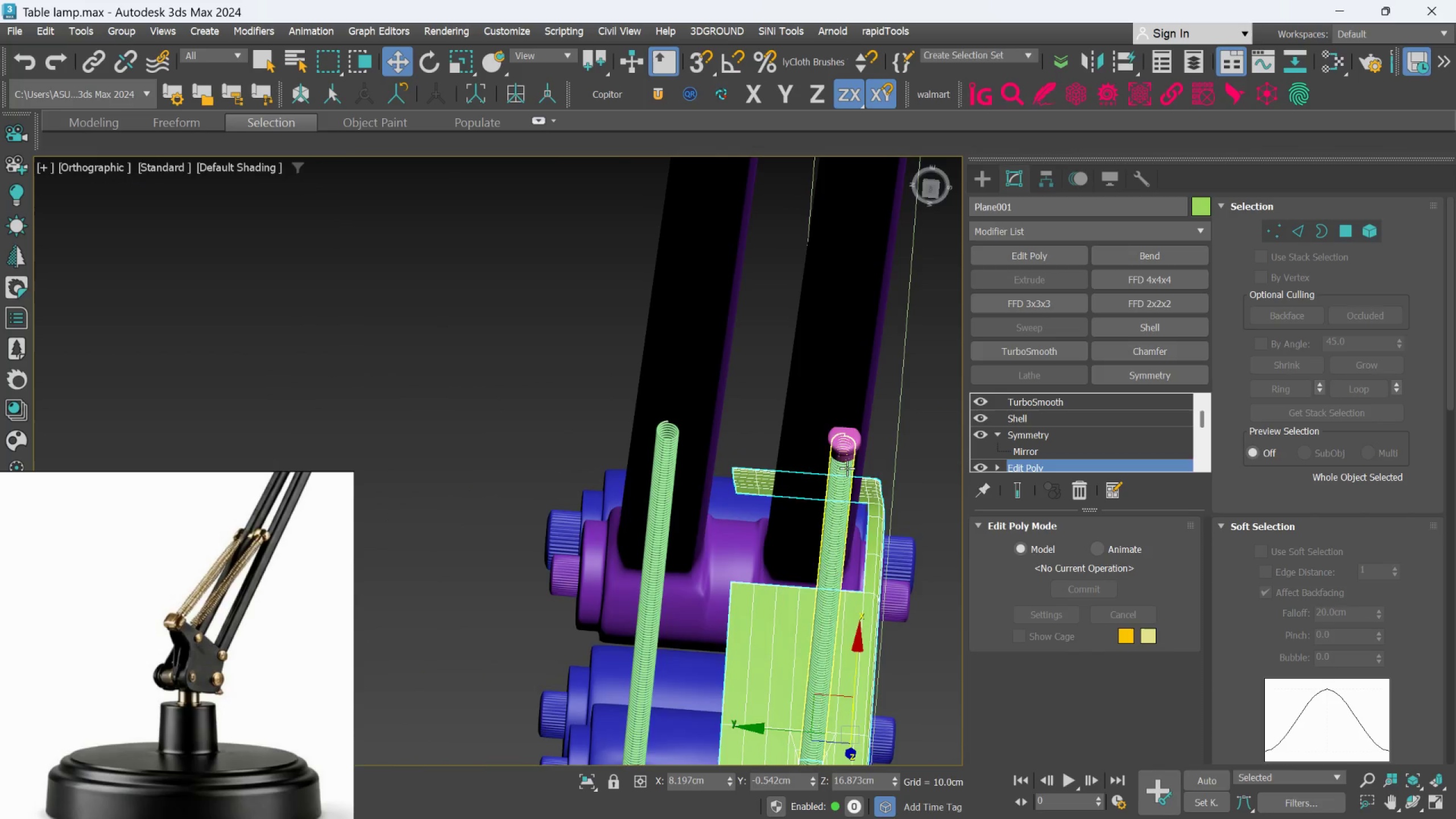 
scroll: coordinate [808, 621], scroll_direction: down, amount: 1.0
 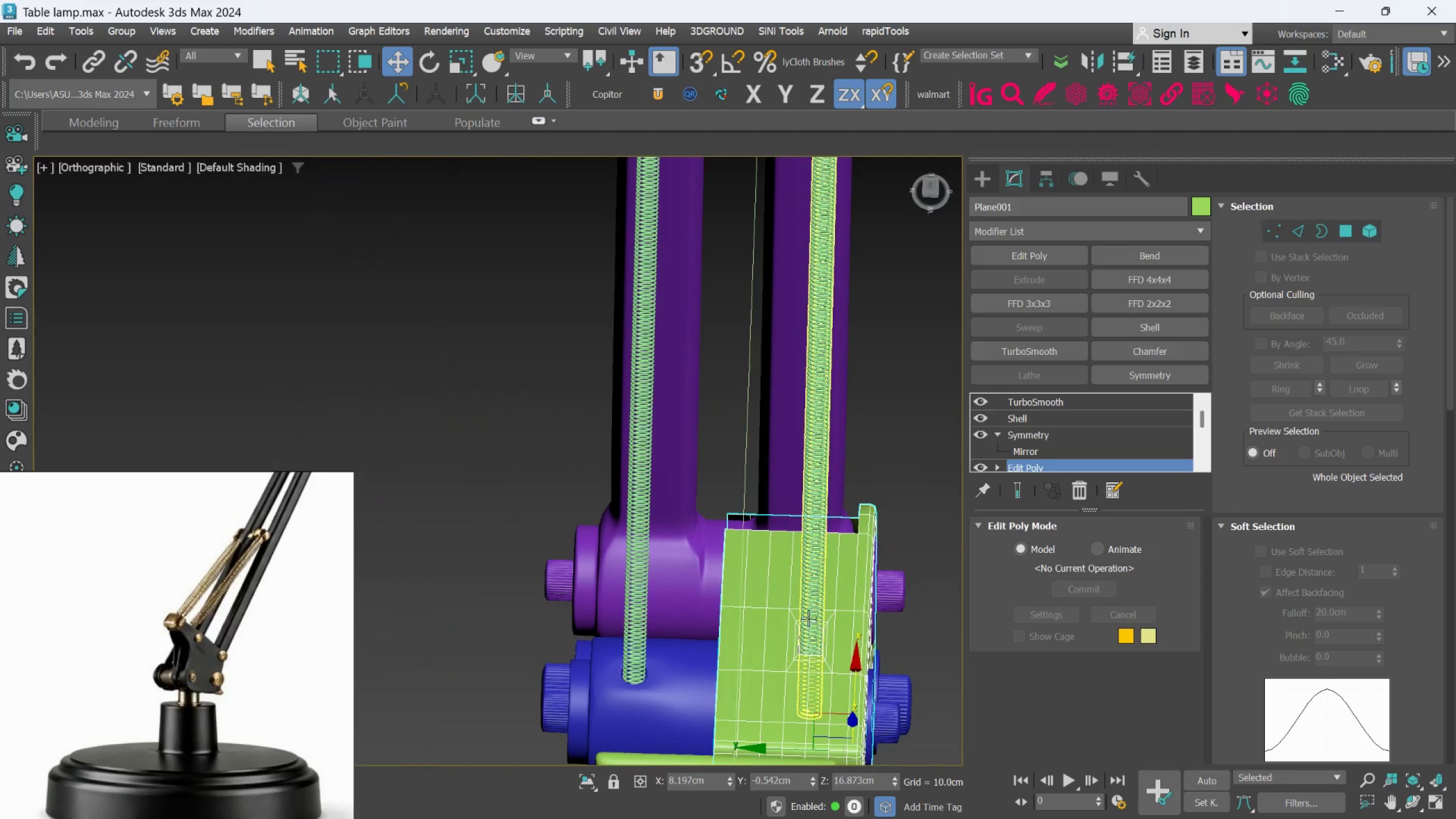 
hold_key(key=AltLeft, duration=0.56)
 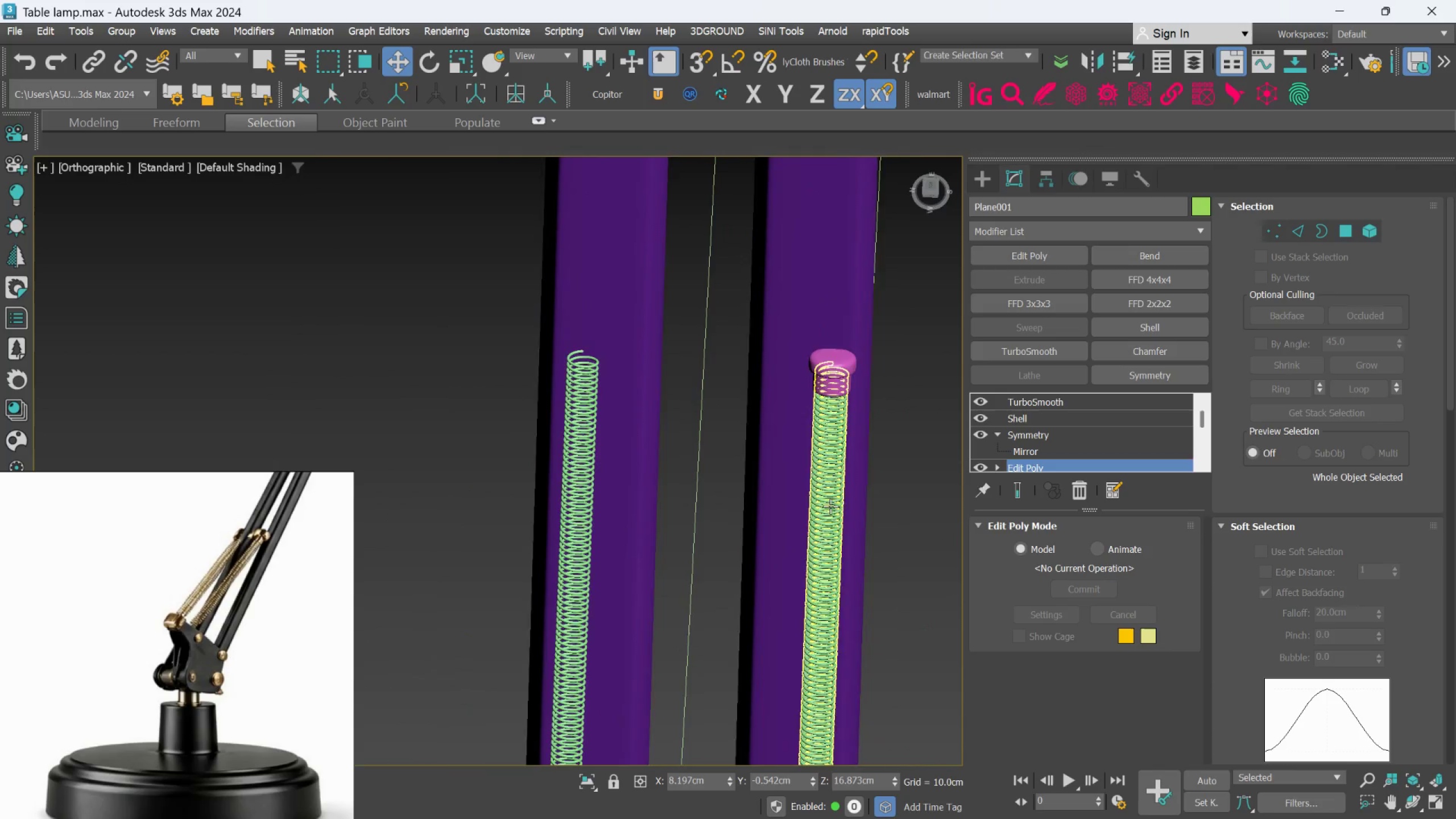 
scroll: coordinate [839, 385], scroll_direction: up, amount: 3.0
 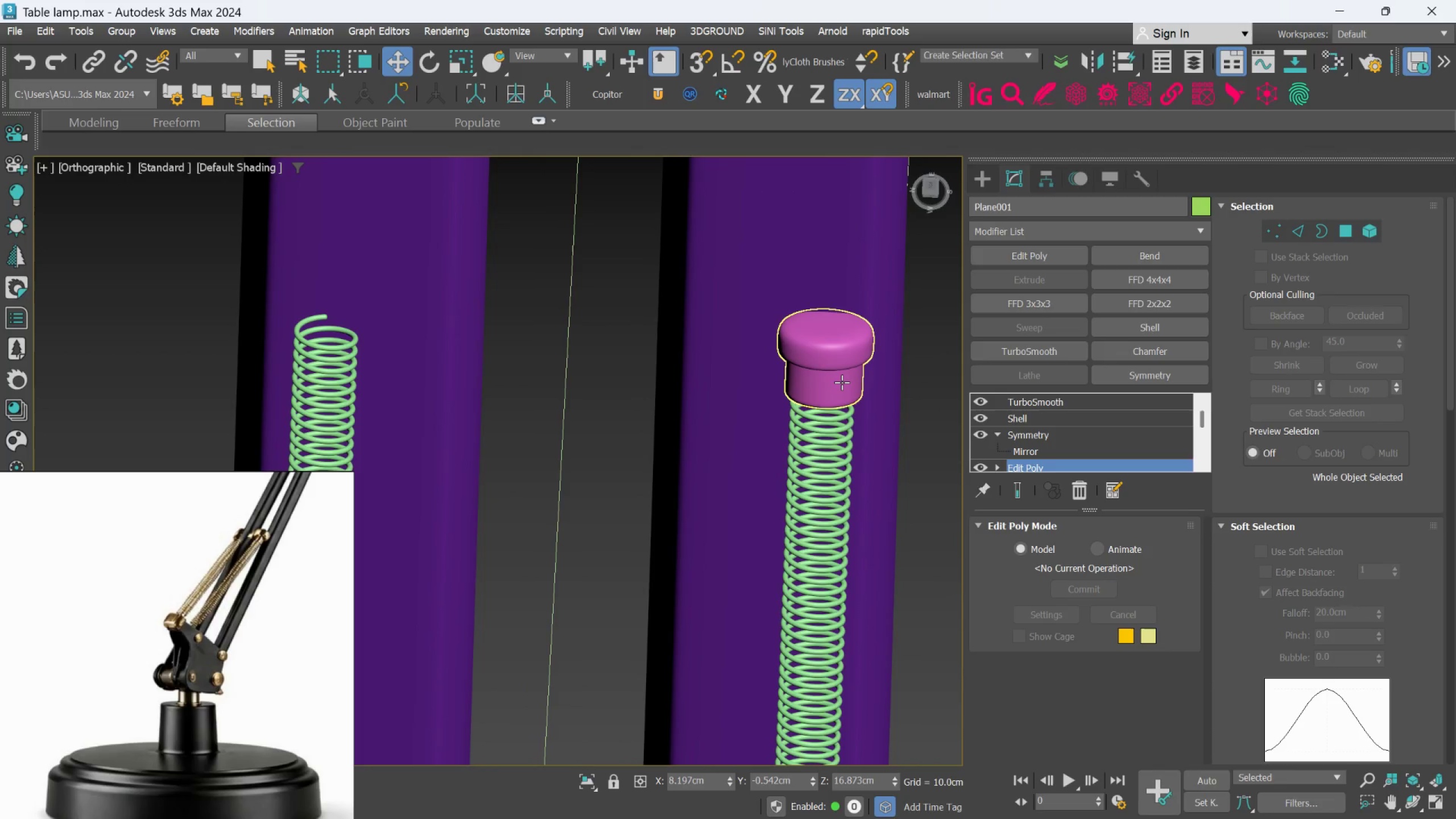 
left_click([842, 382])
 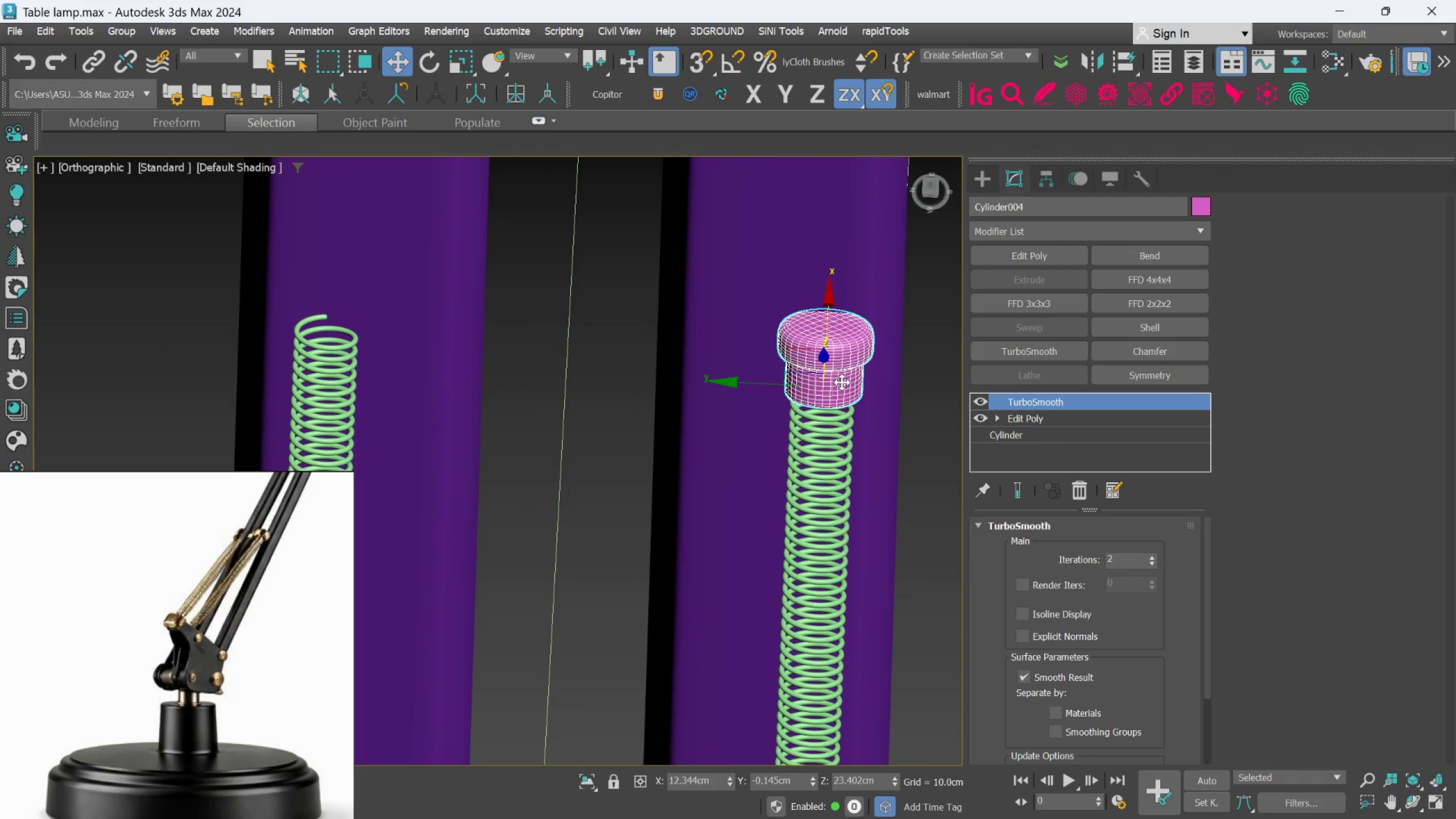 
scroll: coordinate [842, 402], scroll_direction: down, amount: 1.0
 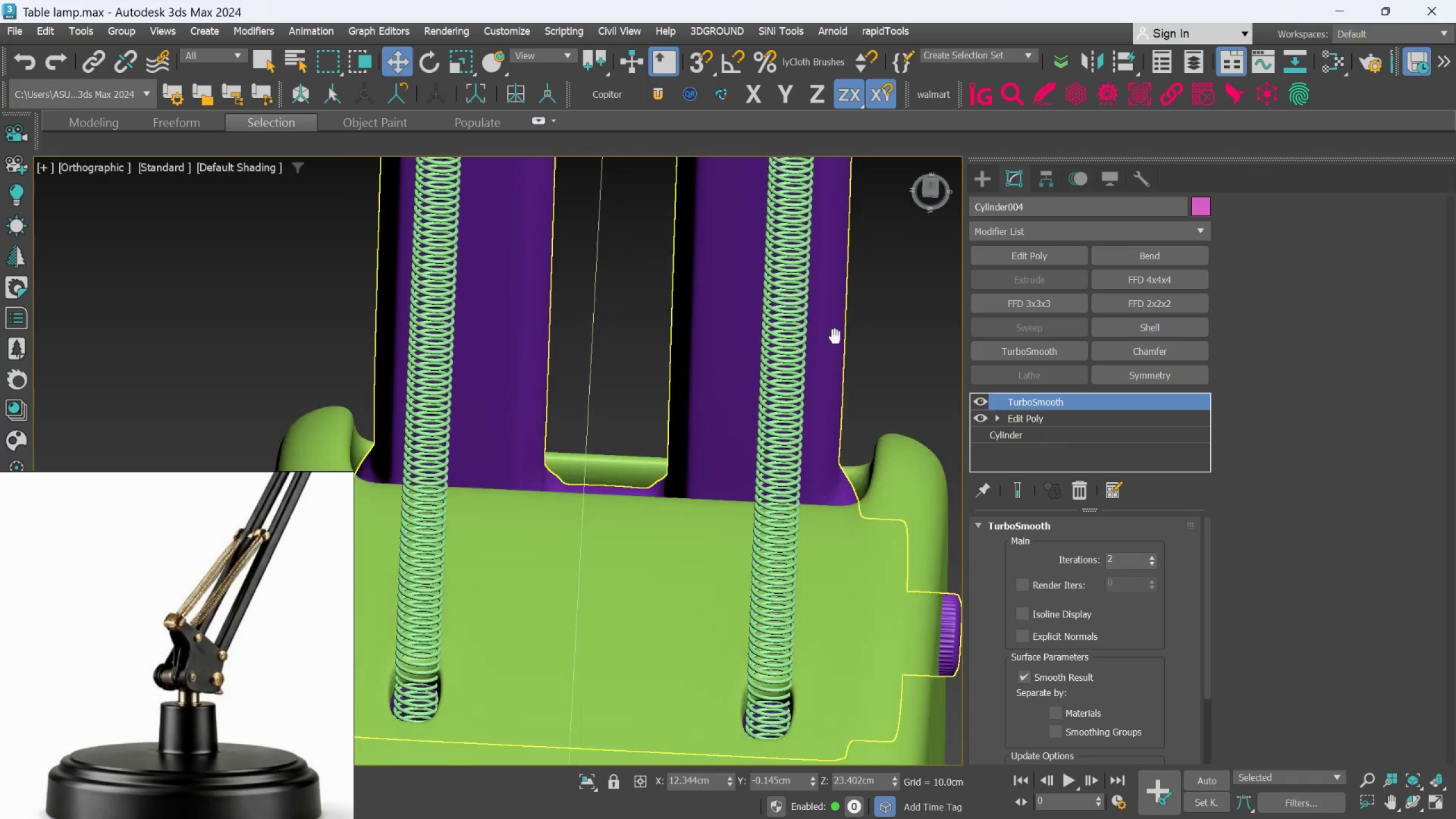 
scroll: coordinate [797, 602], scroll_direction: none, amount: 0.0
 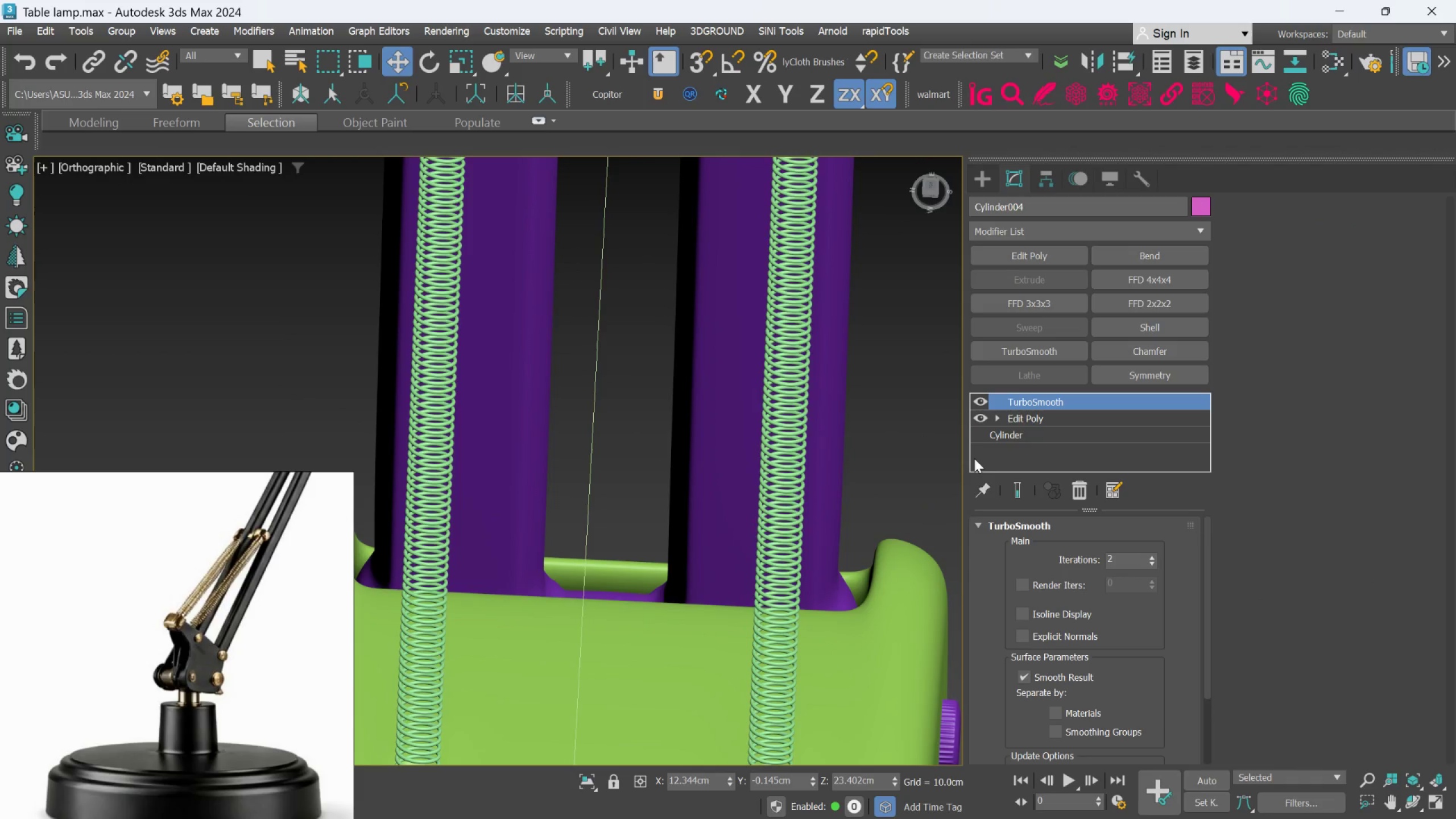 
left_click([899, 473])
 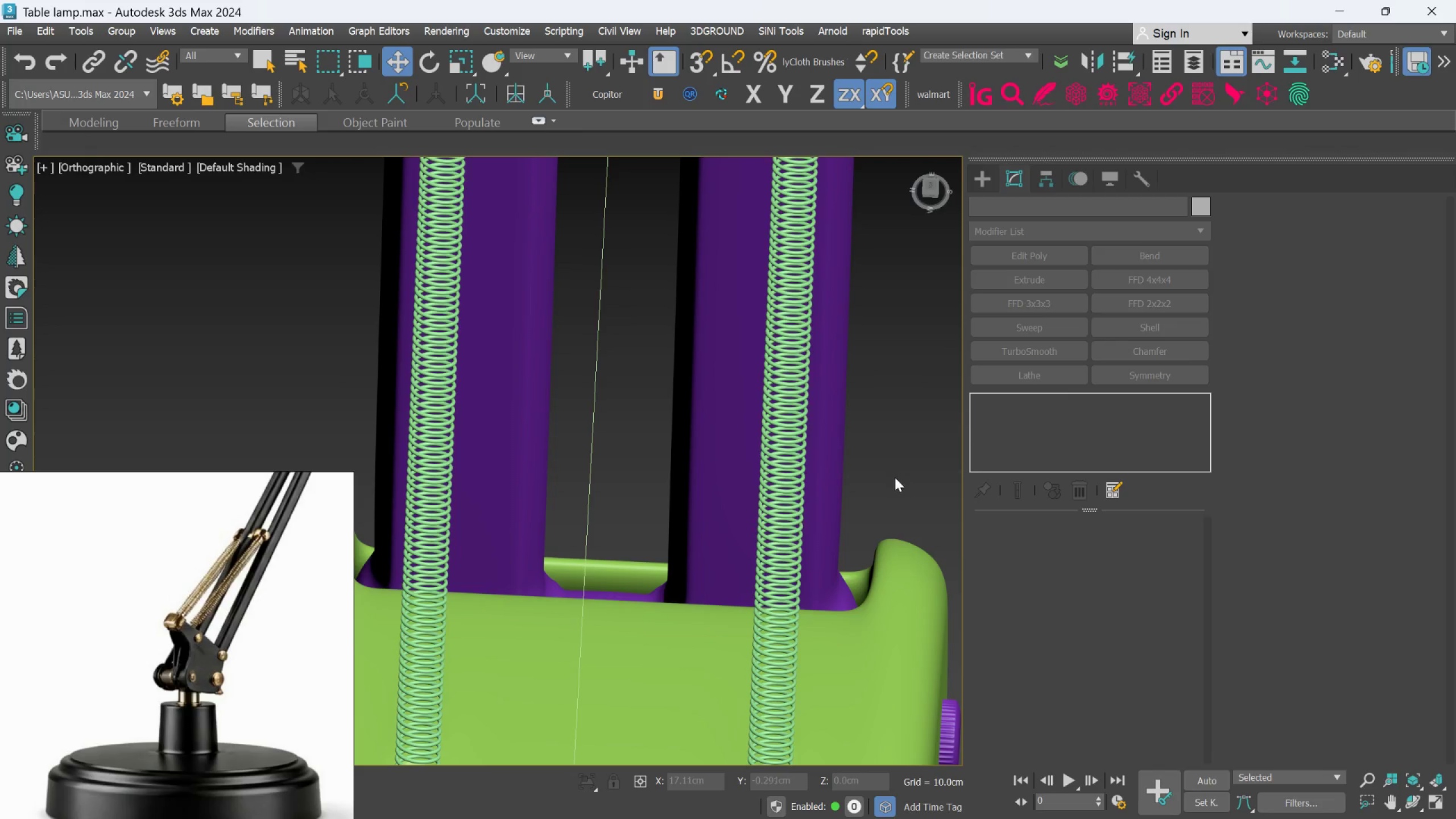 
scroll: coordinate [891, 490], scroll_direction: down, amount: 3.0
 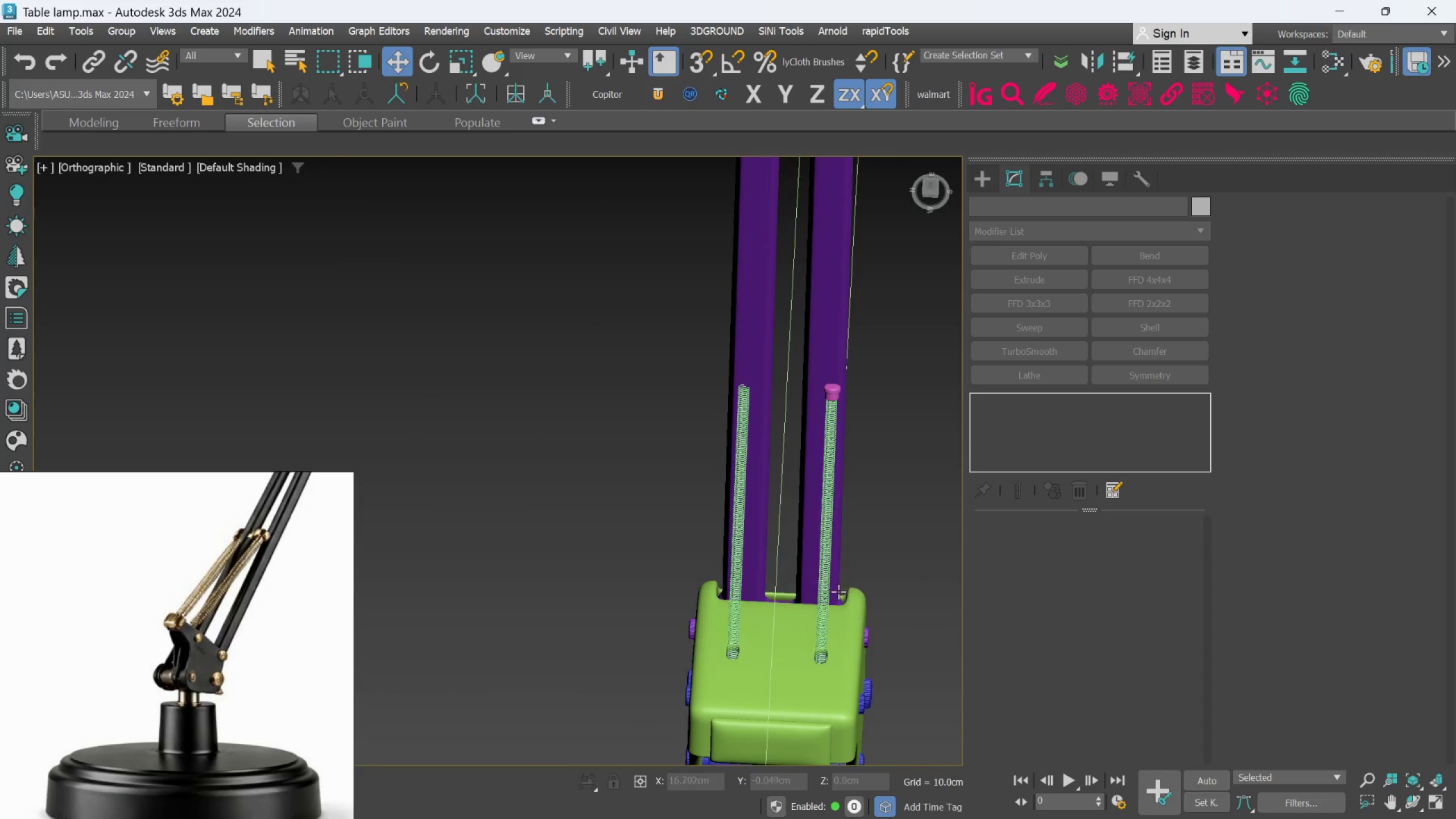 
hold_key(key=AltLeft, duration=0.56)
 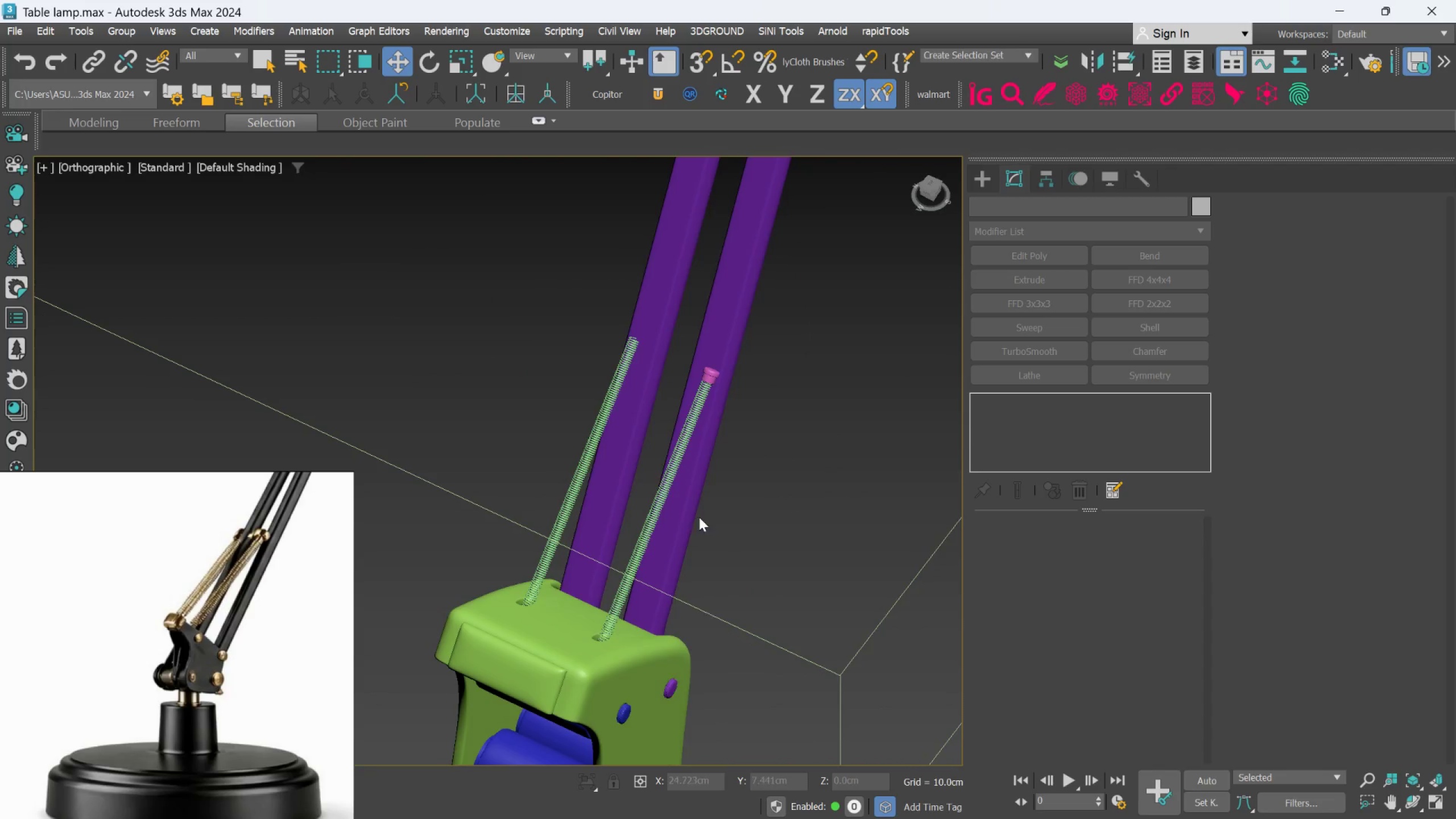 
scroll: coordinate [680, 359], scroll_direction: up, amount: 2.0
 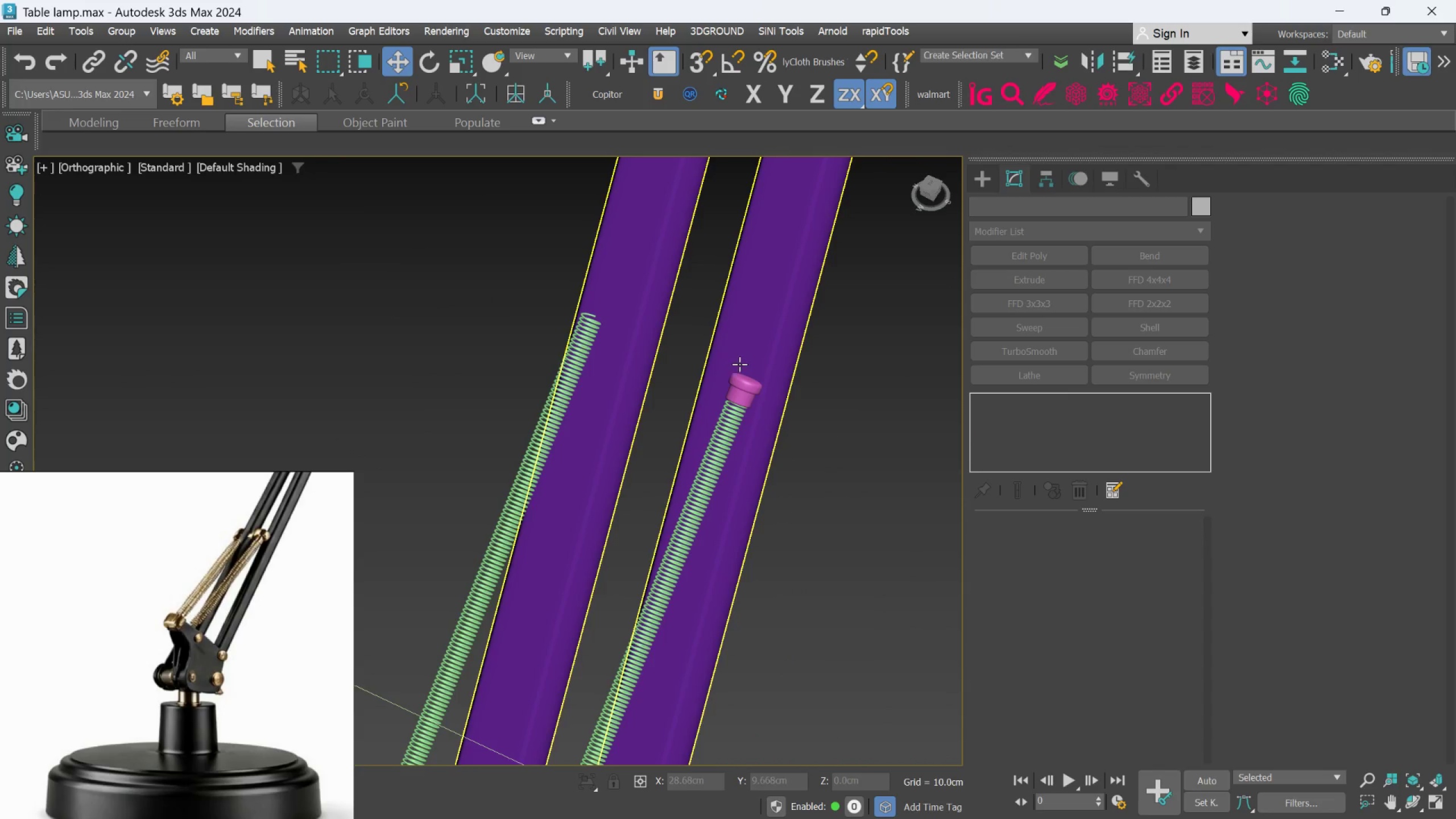 
left_click([741, 364])
 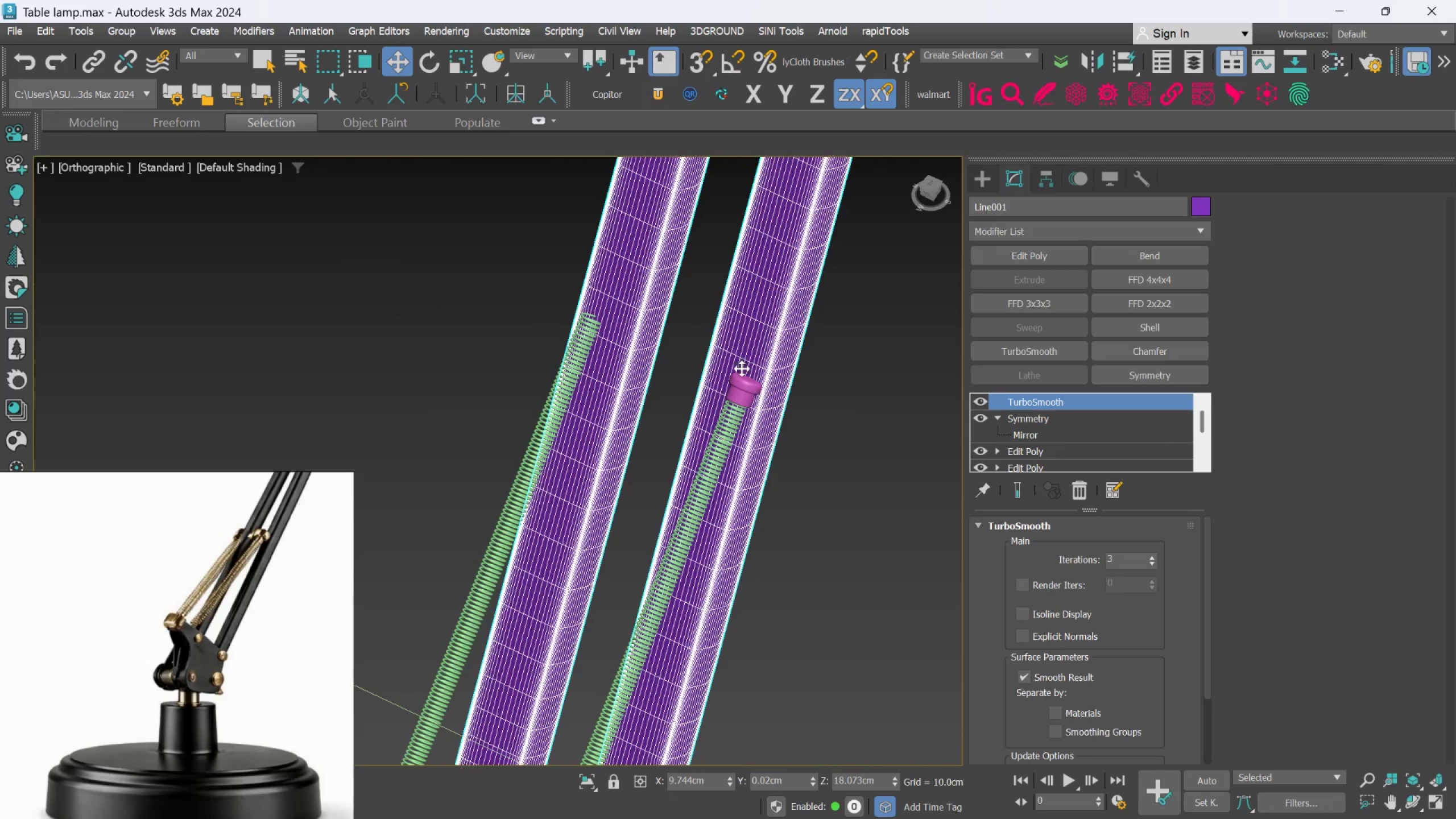 
hold_key(key=AltLeft, duration=0.8)
 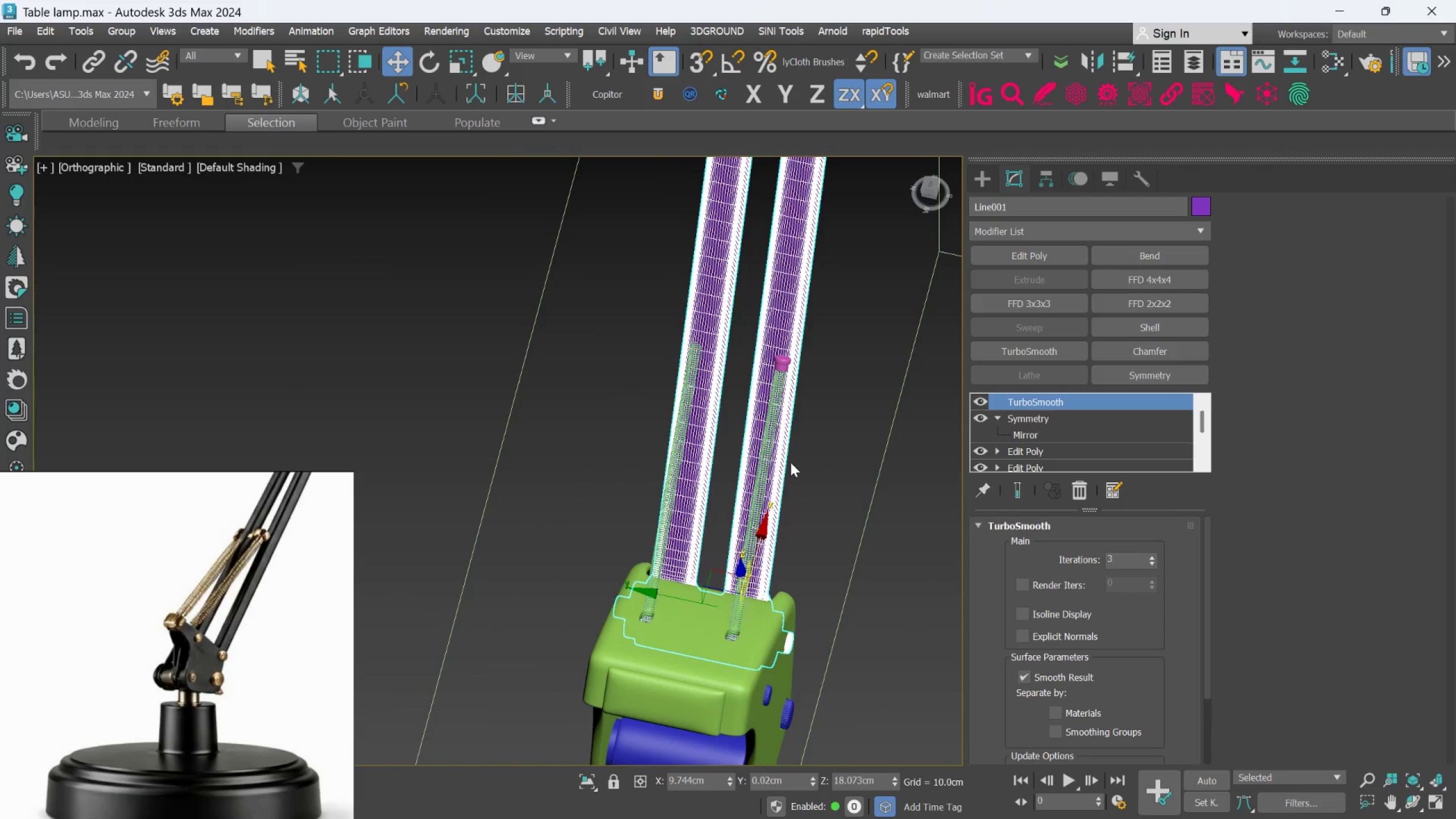 
scroll: coordinate [743, 377], scroll_direction: down, amount: 2.0
 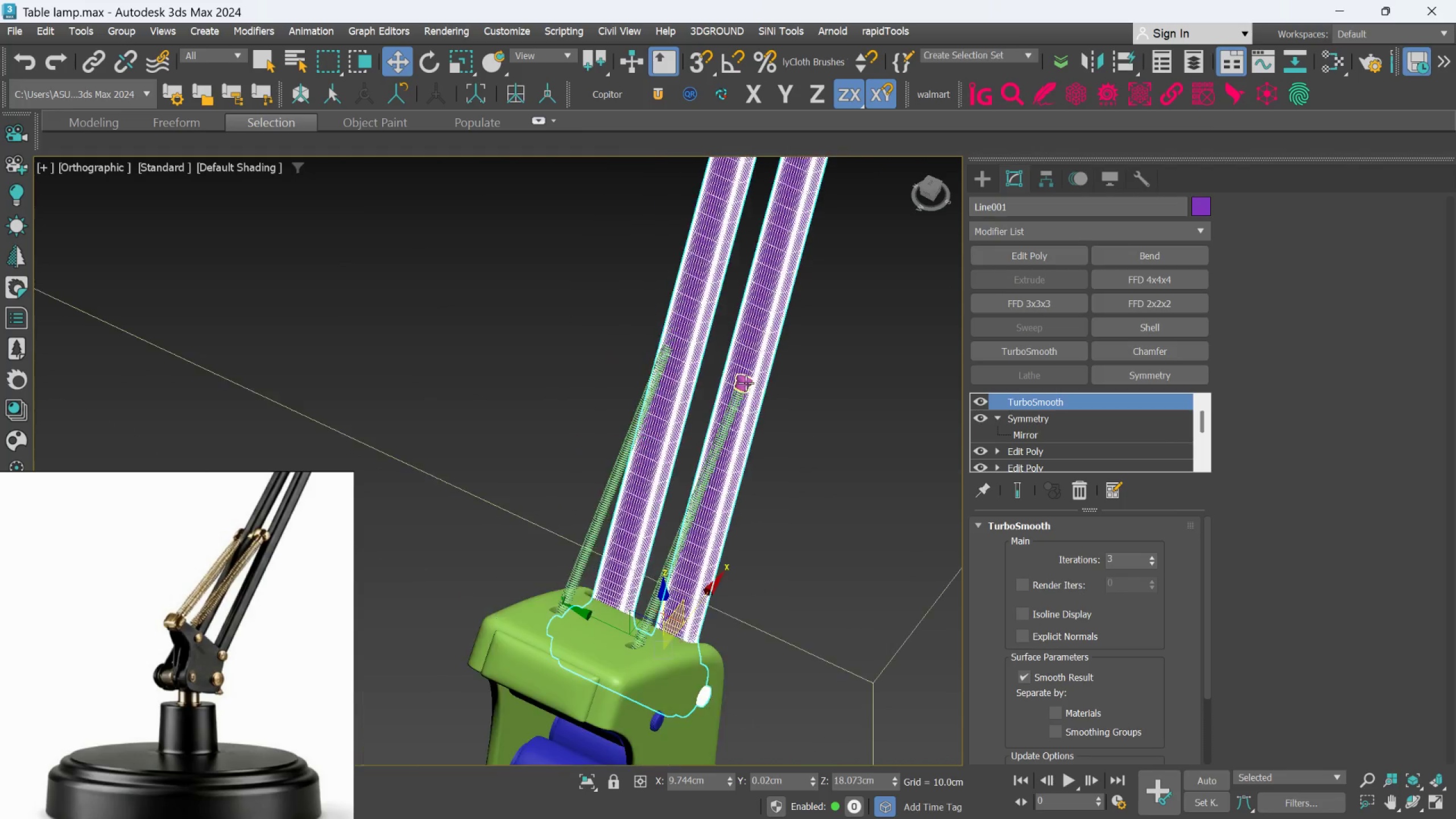 
hold_key(key=AltLeft, duration=0.62)
 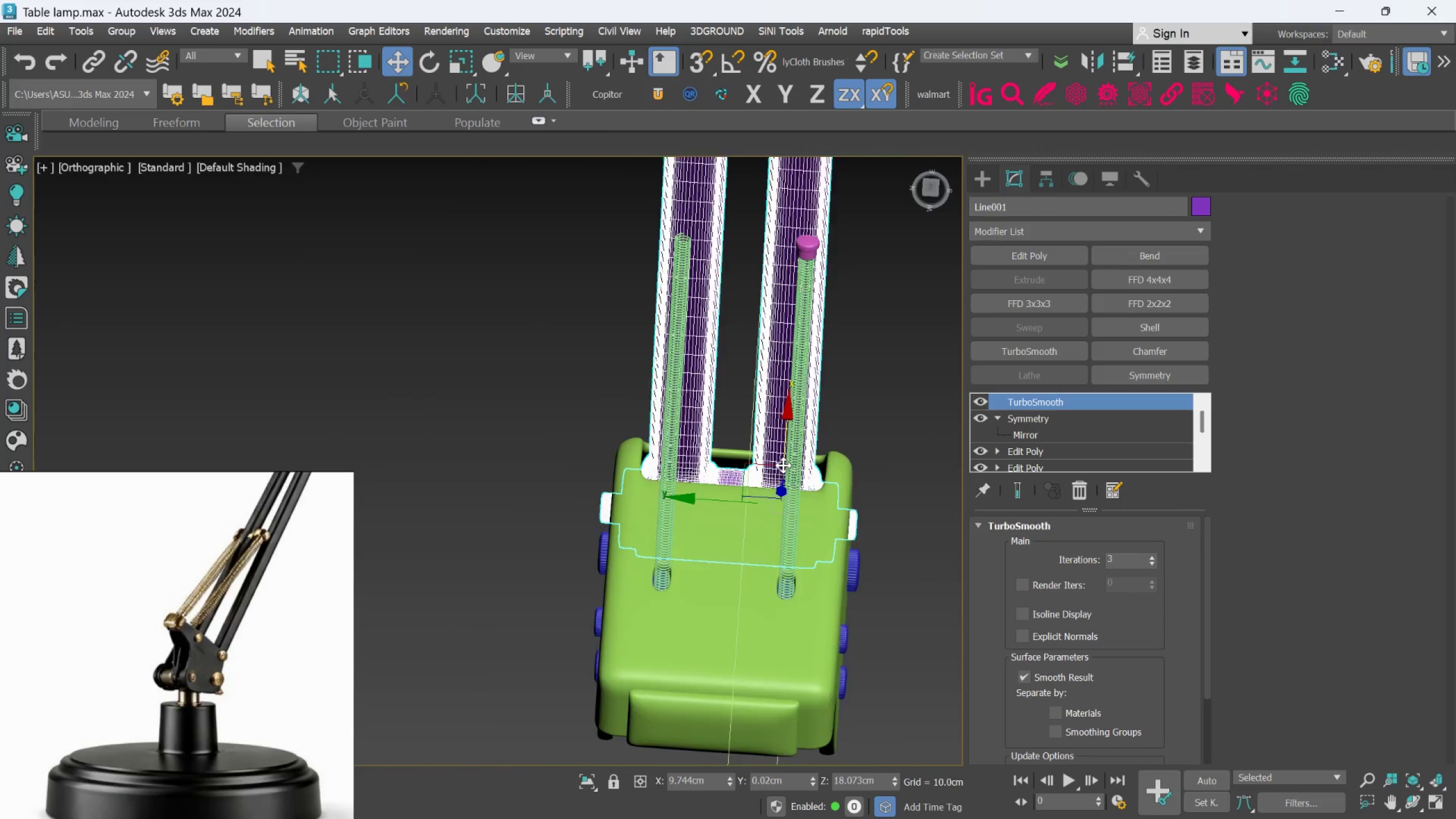 
scroll: coordinate [783, 465], scroll_direction: up, amount: 3.0
 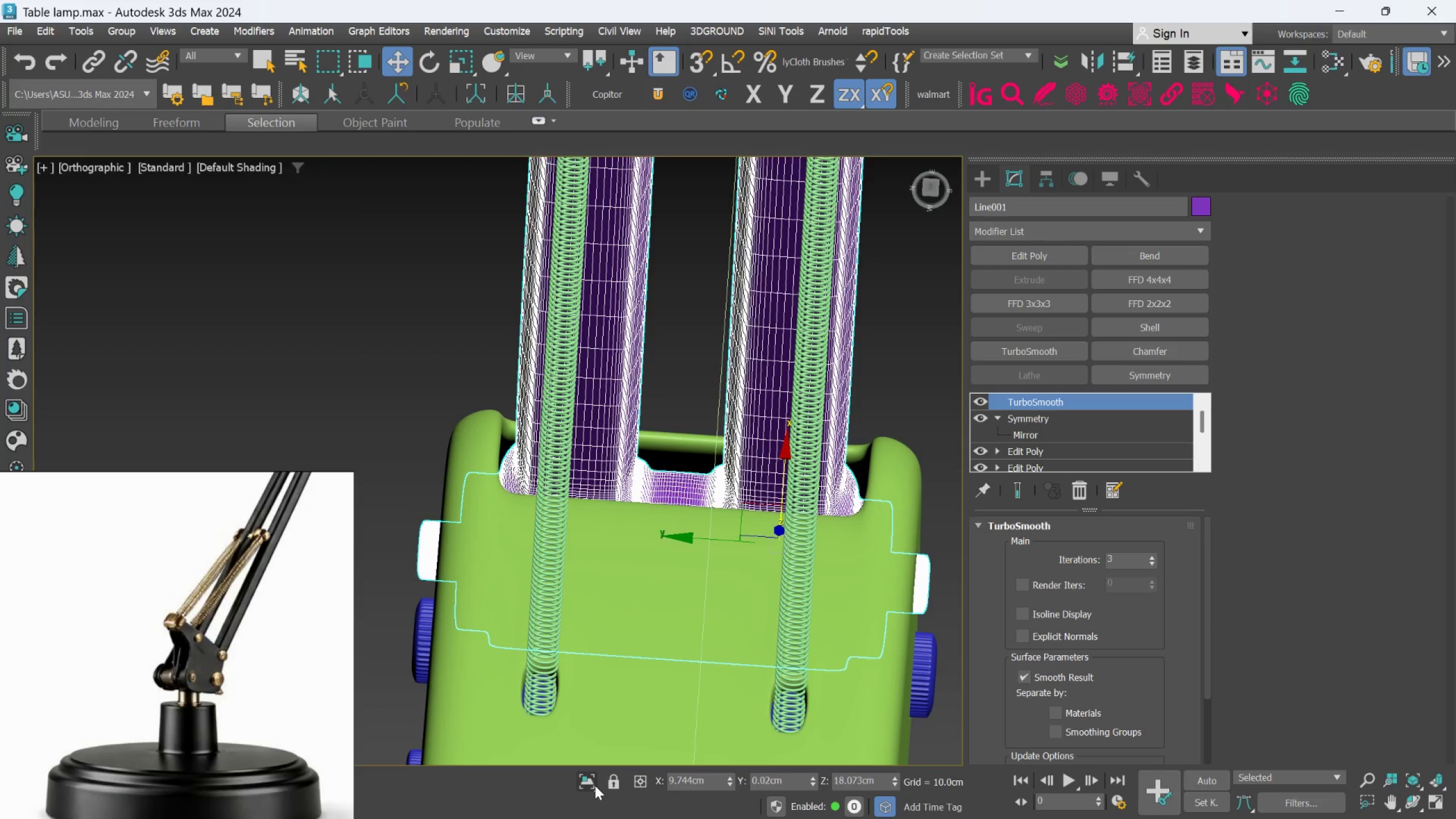 
left_click([594, 785])
 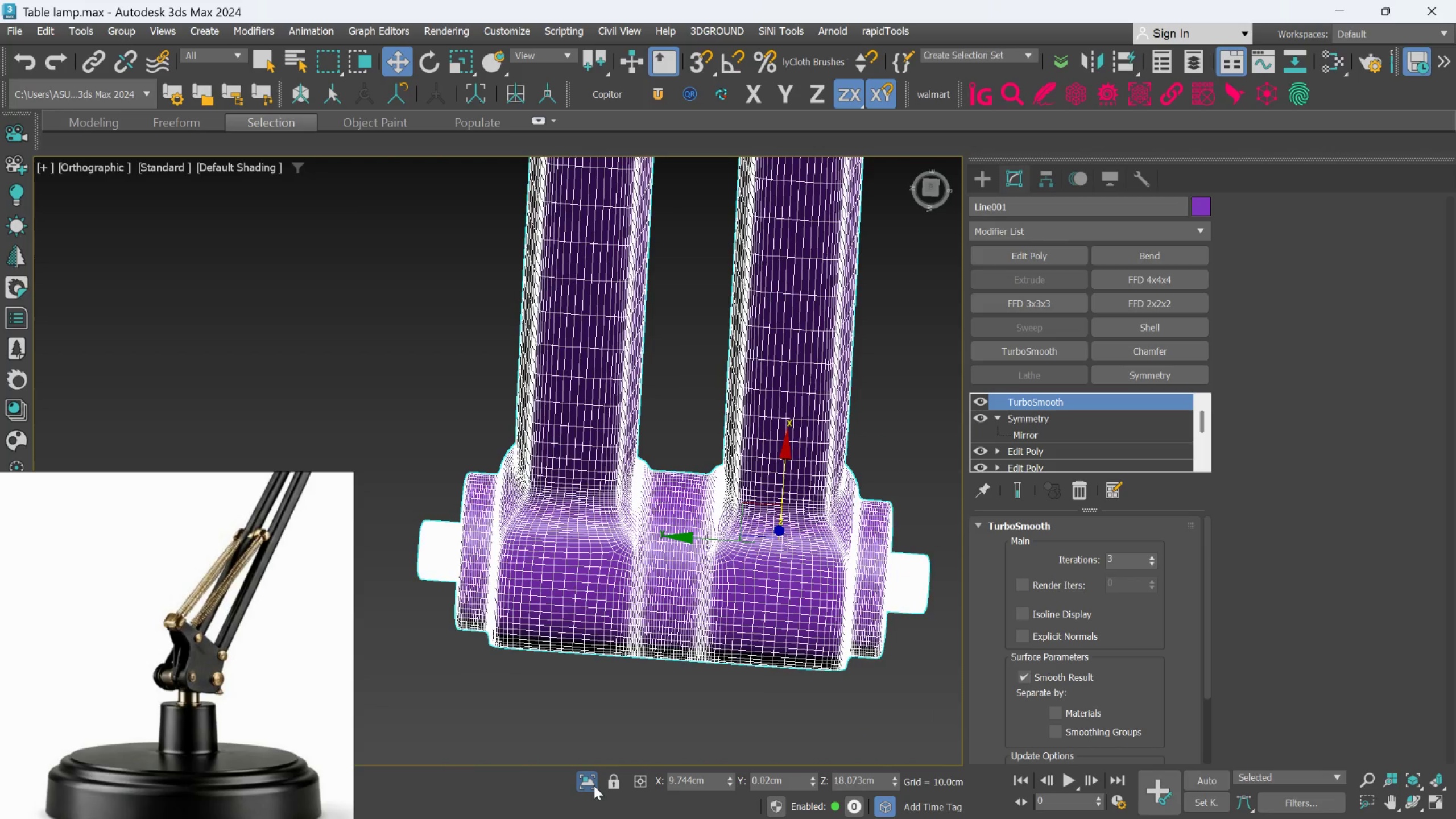 
left_click([594, 785])
 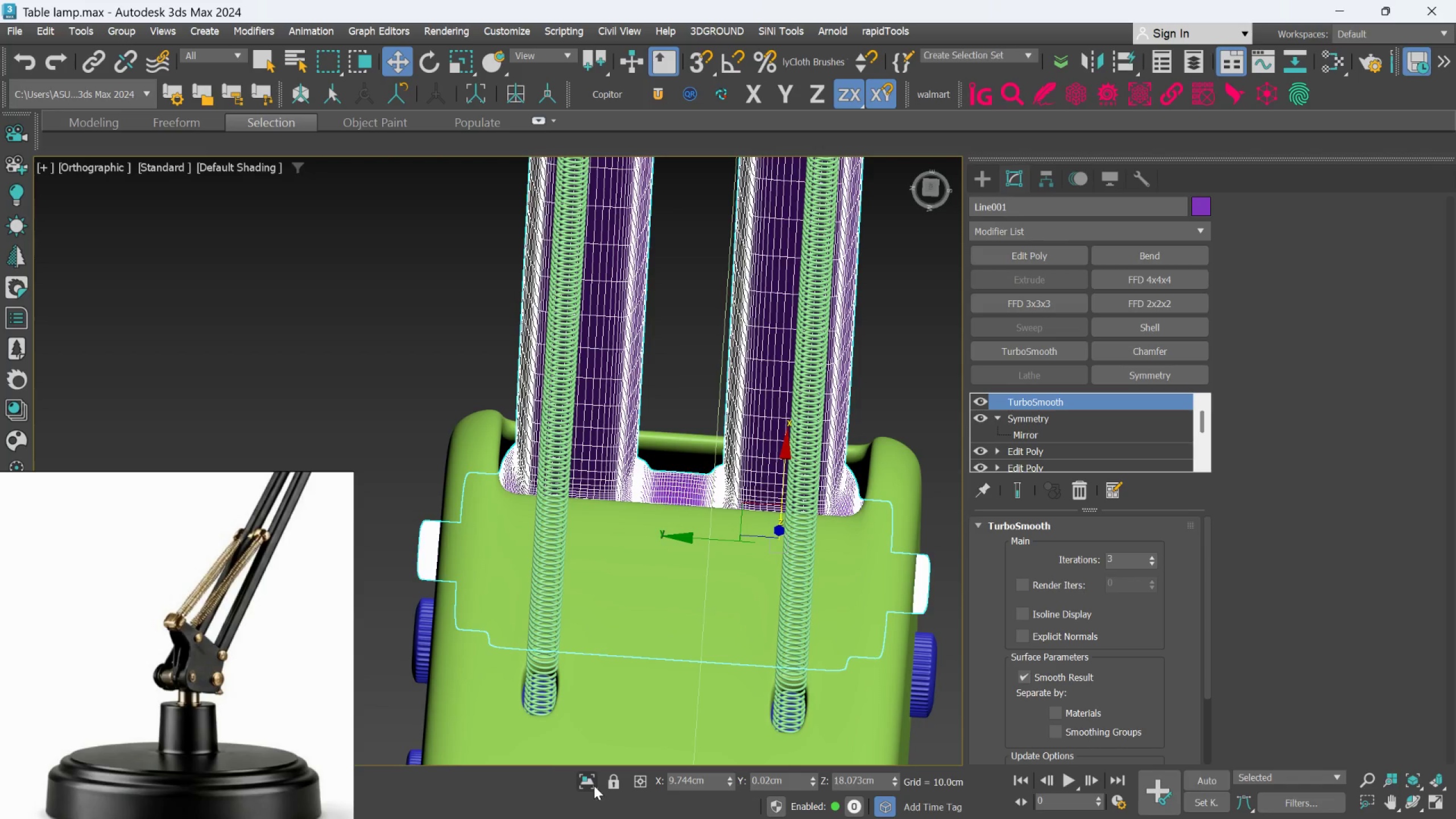 
left_click([594, 785])
 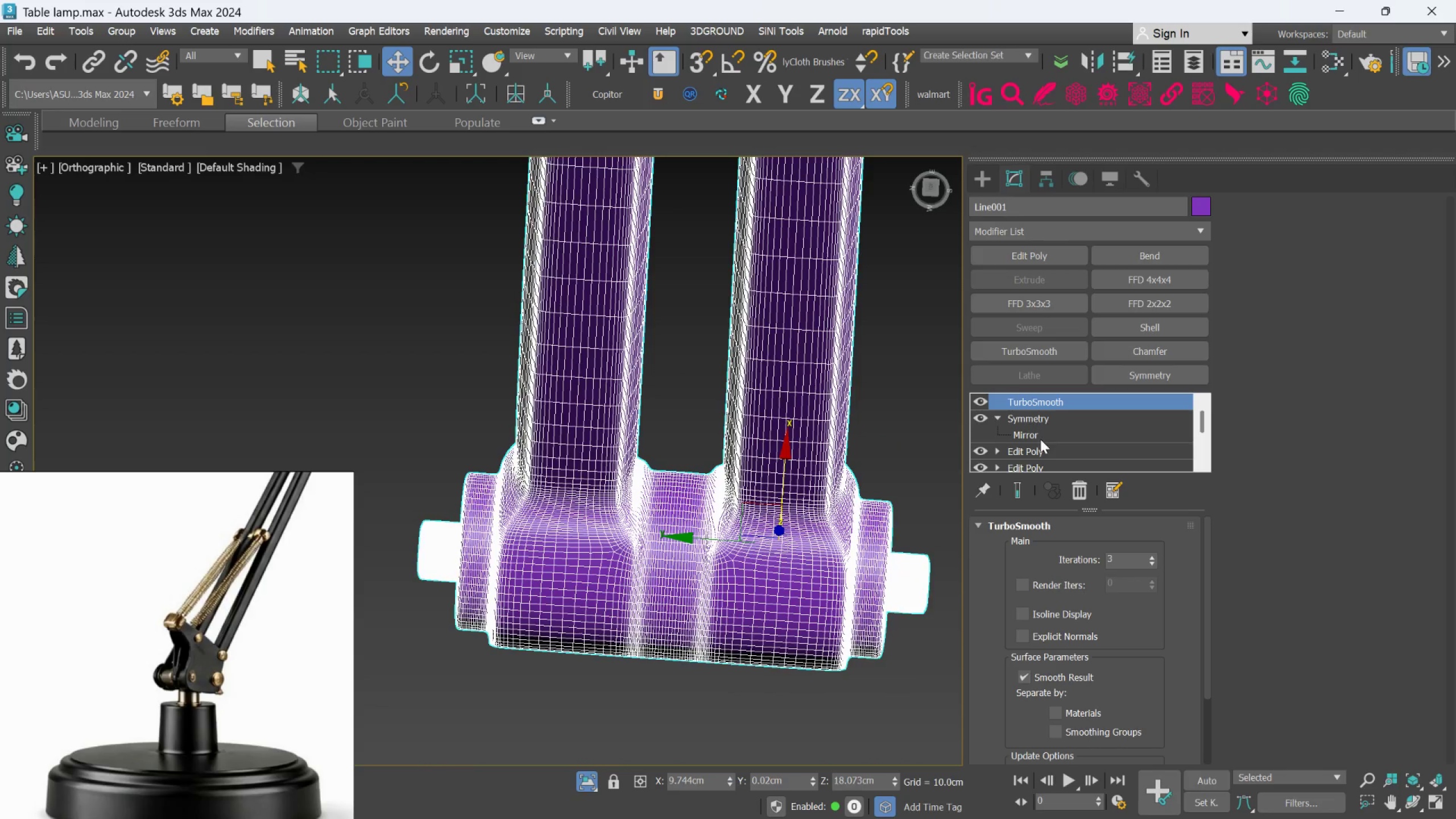 
left_click([1039, 450])
 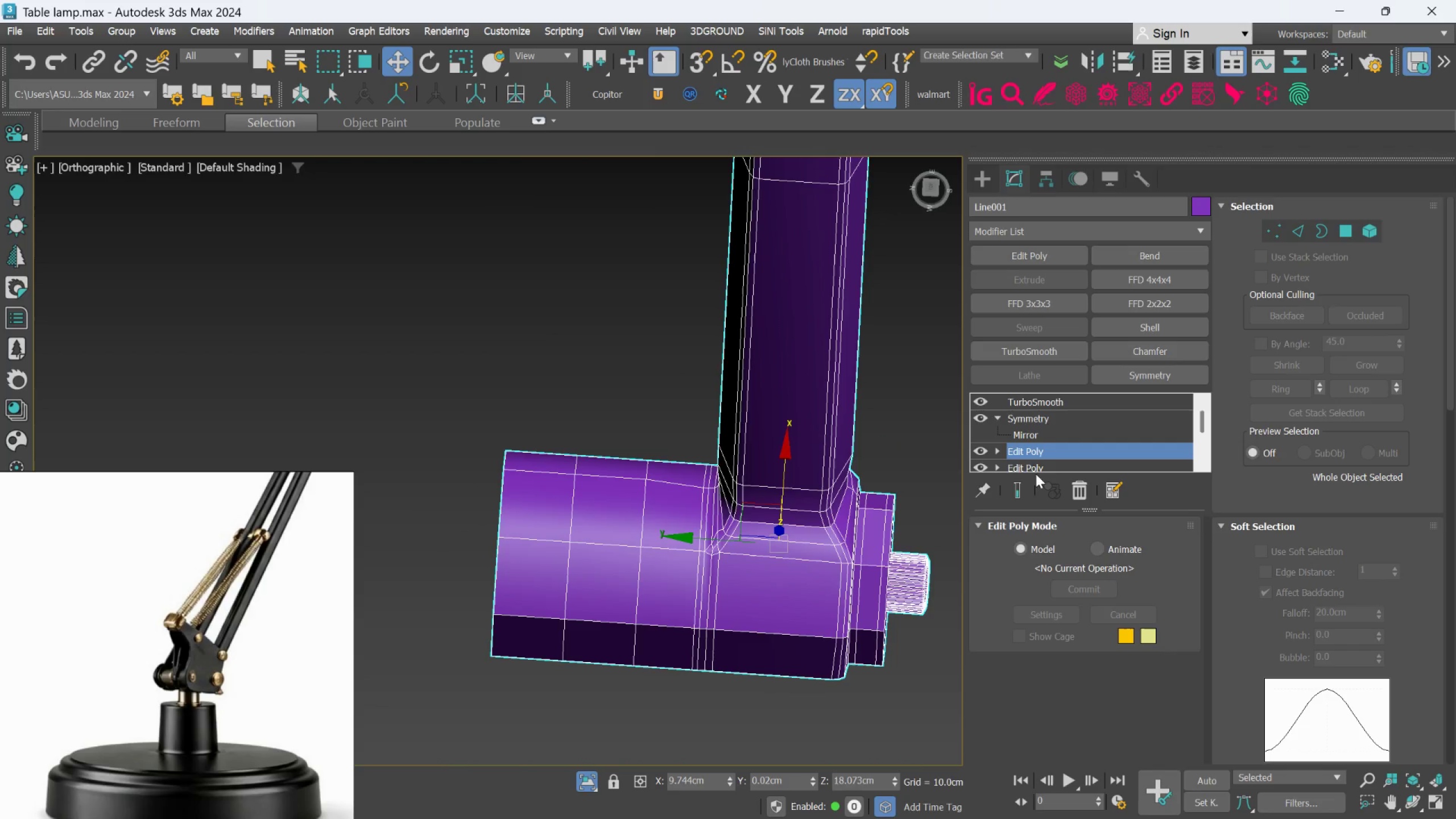 
mouse_move([1024, 475])
 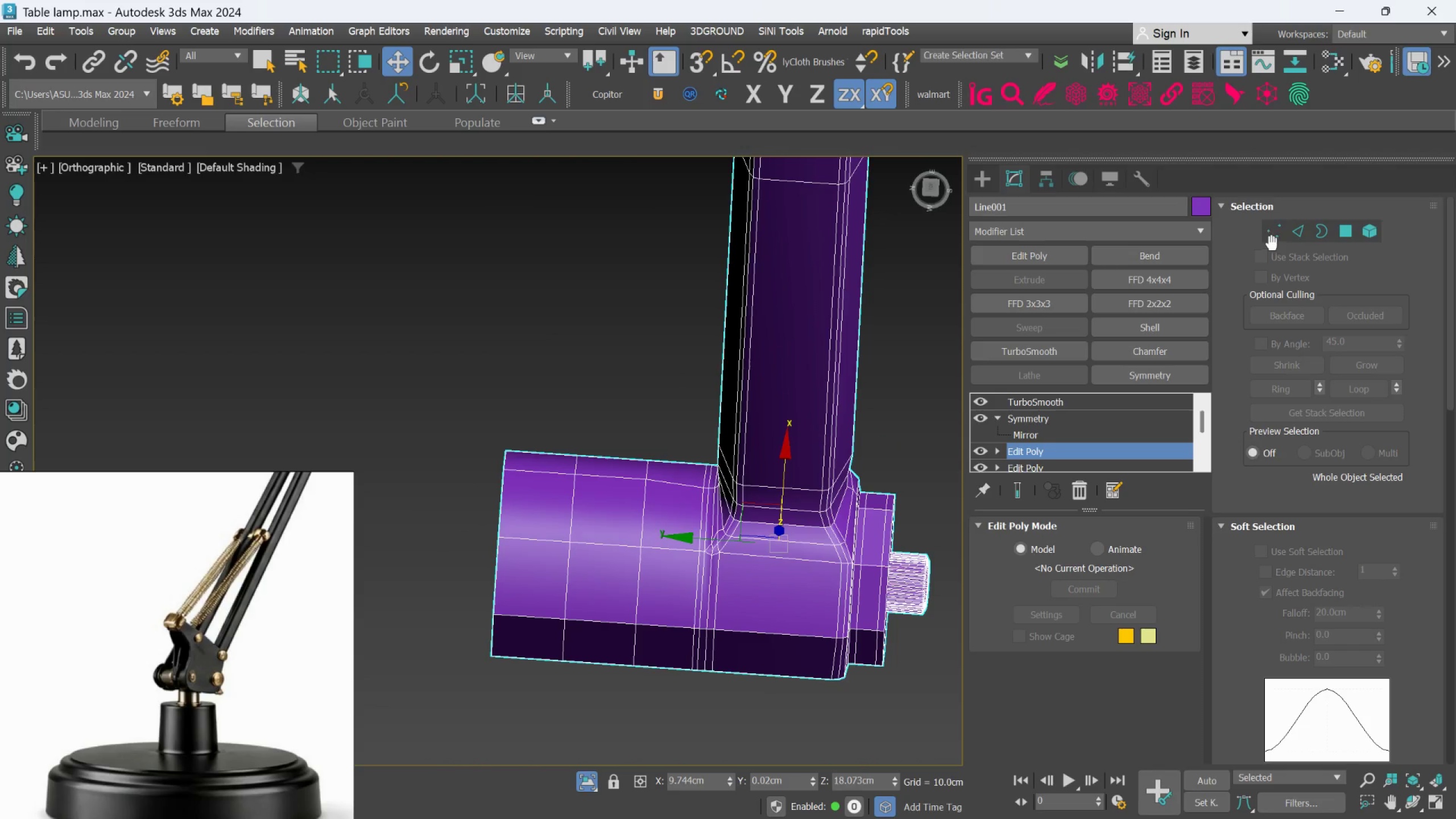 
left_click([1273, 242])
 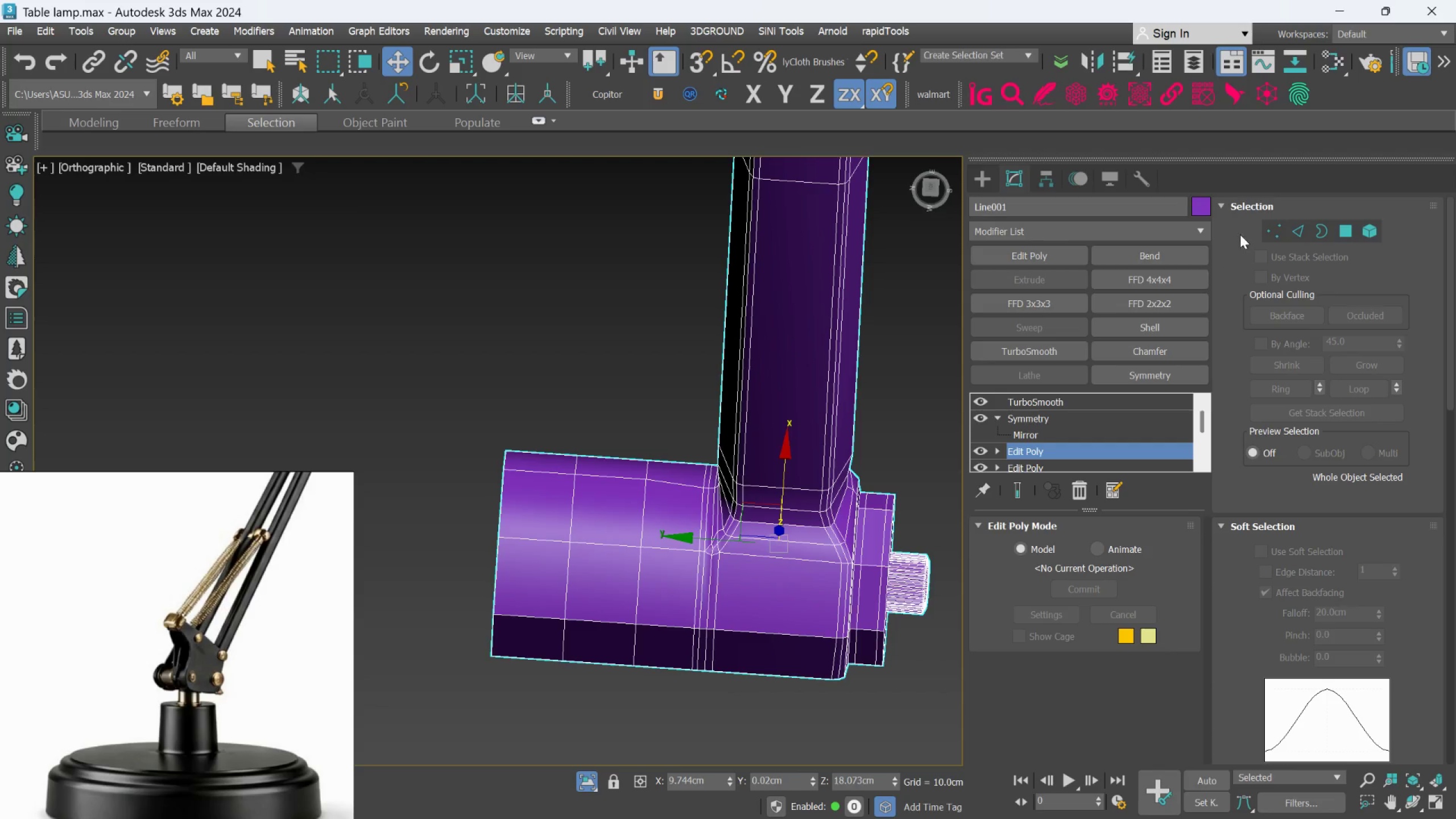 
left_click([1269, 219])
 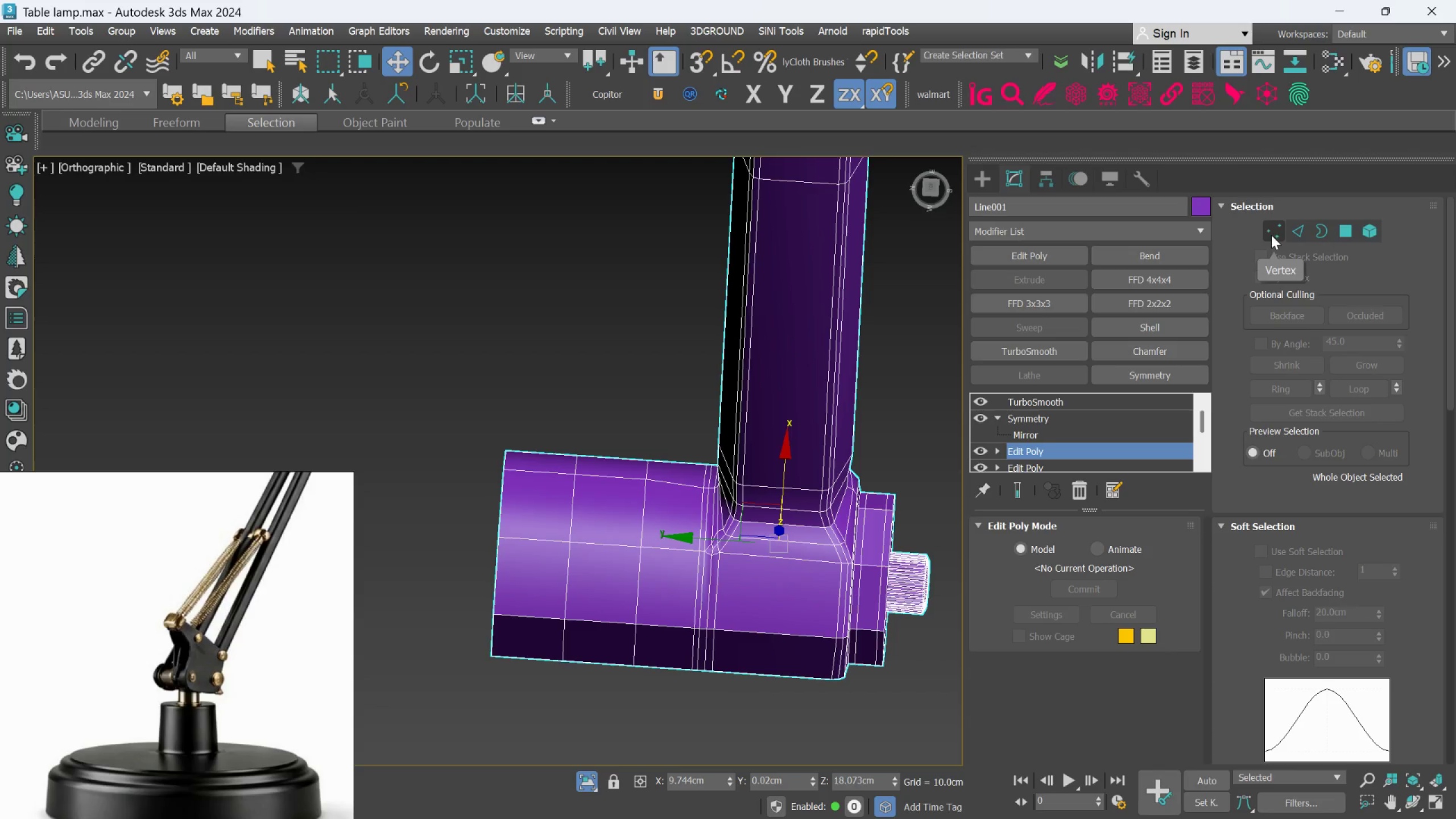 
middle_click([582, 576])
 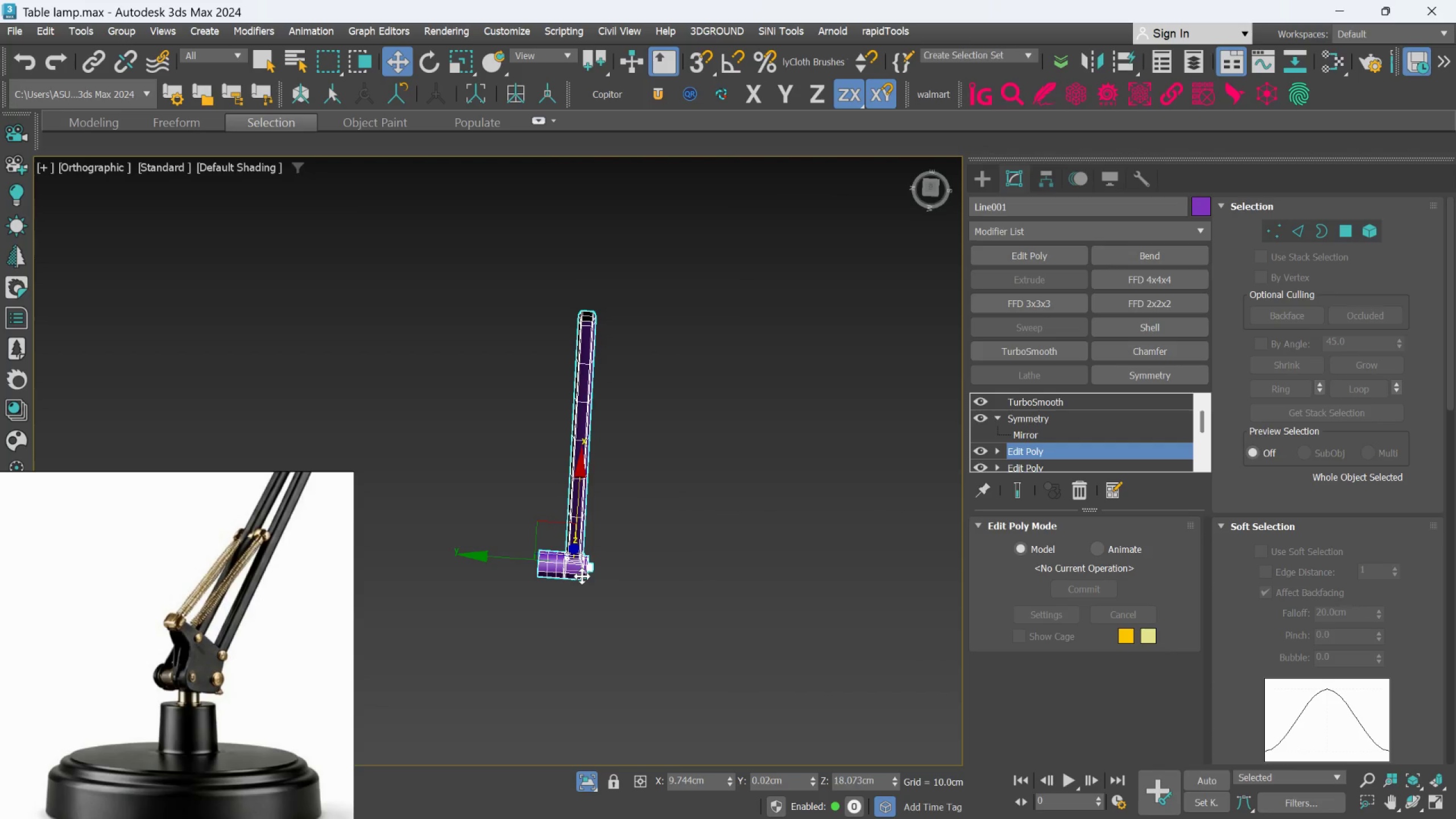 
scroll: coordinate [577, 565], scroll_direction: down, amount: 6.0
 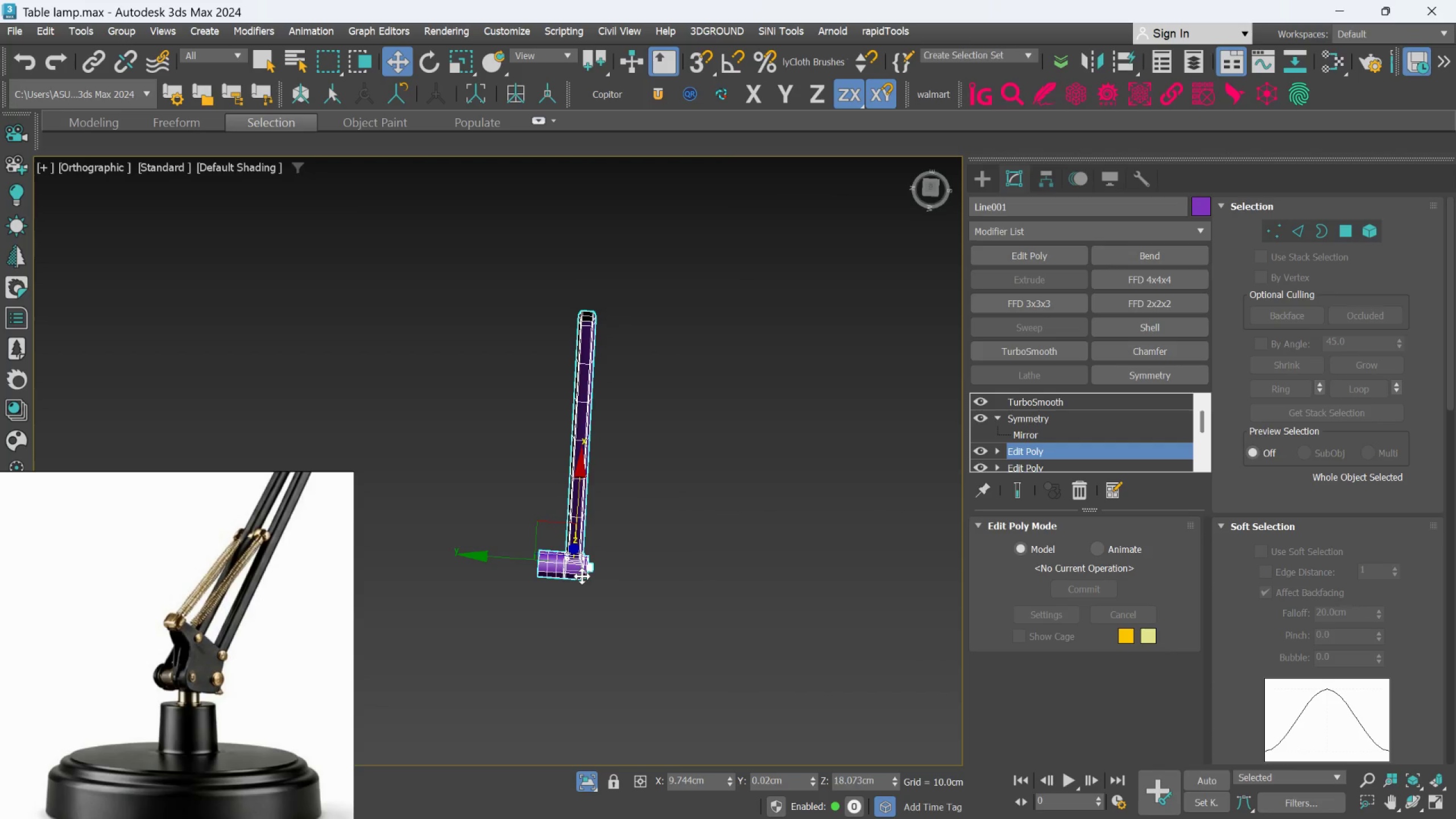 
scroll: coordinate [583, 577], scroll_direction: up, amount: 5.0
 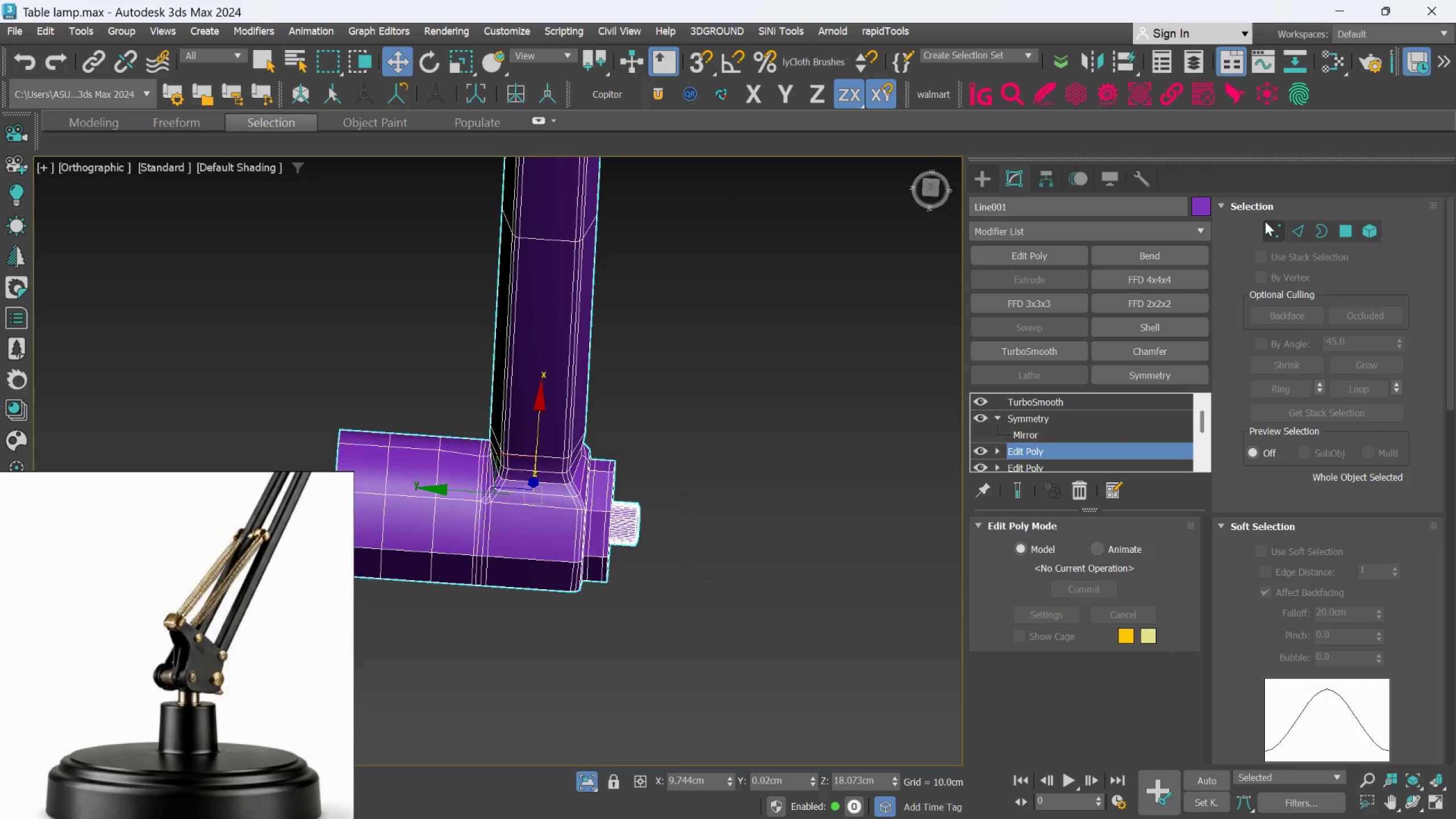 
left_click([1275, 225])
 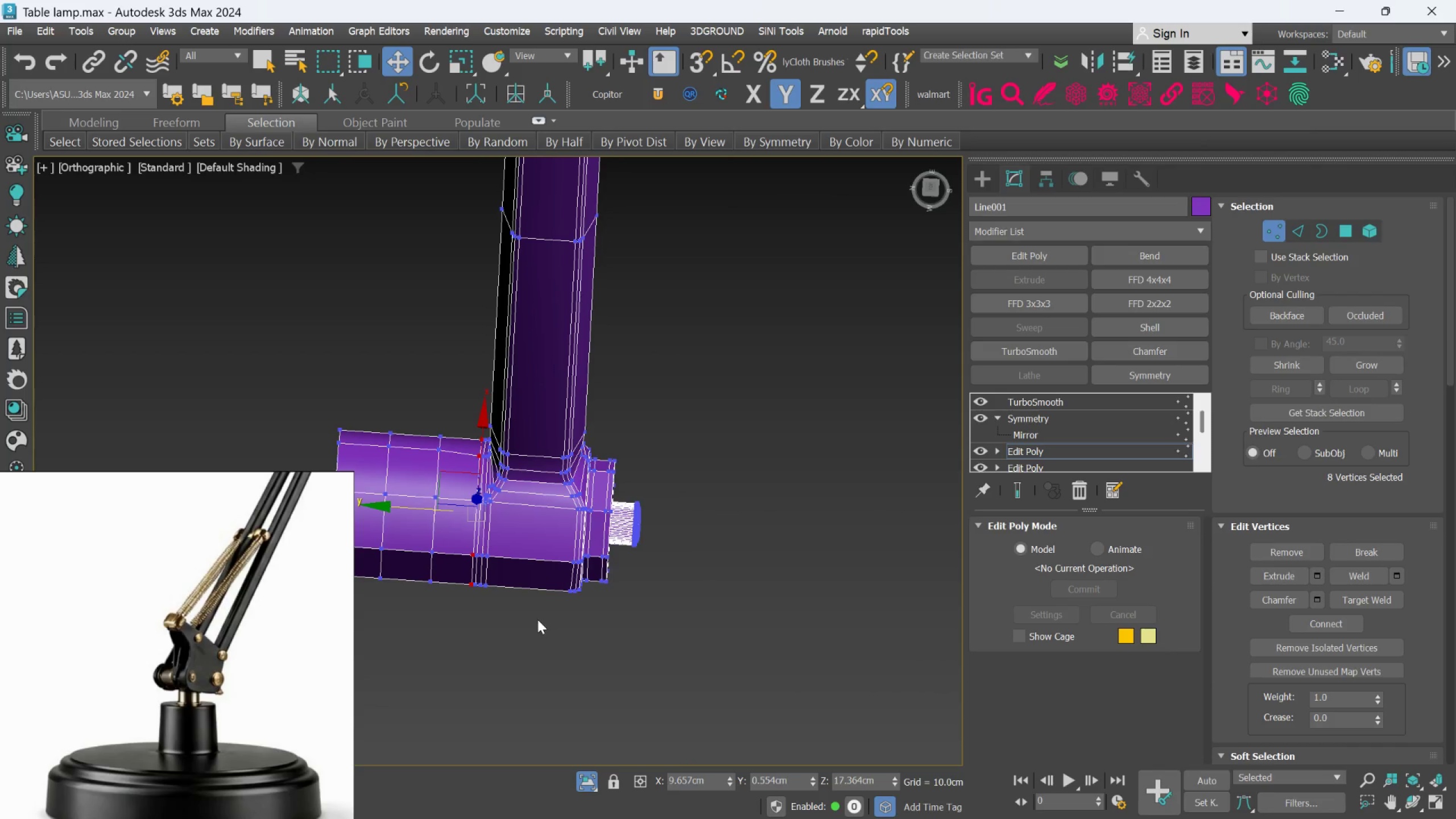 
key(Alt+AltLeft)
 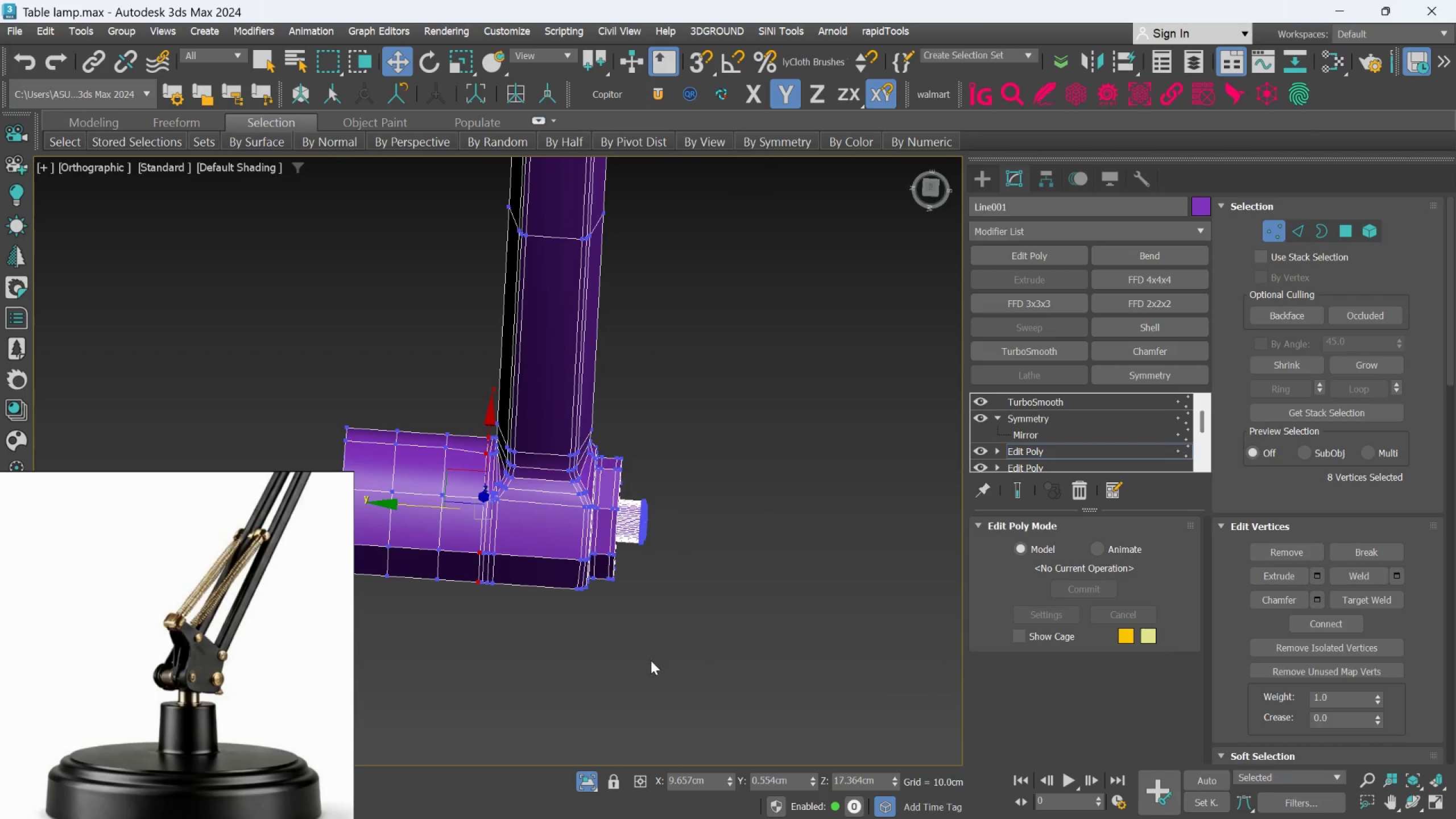 
left_click_drag(start_coordinate=[732, 671], to_coordinate=[464, 375])
 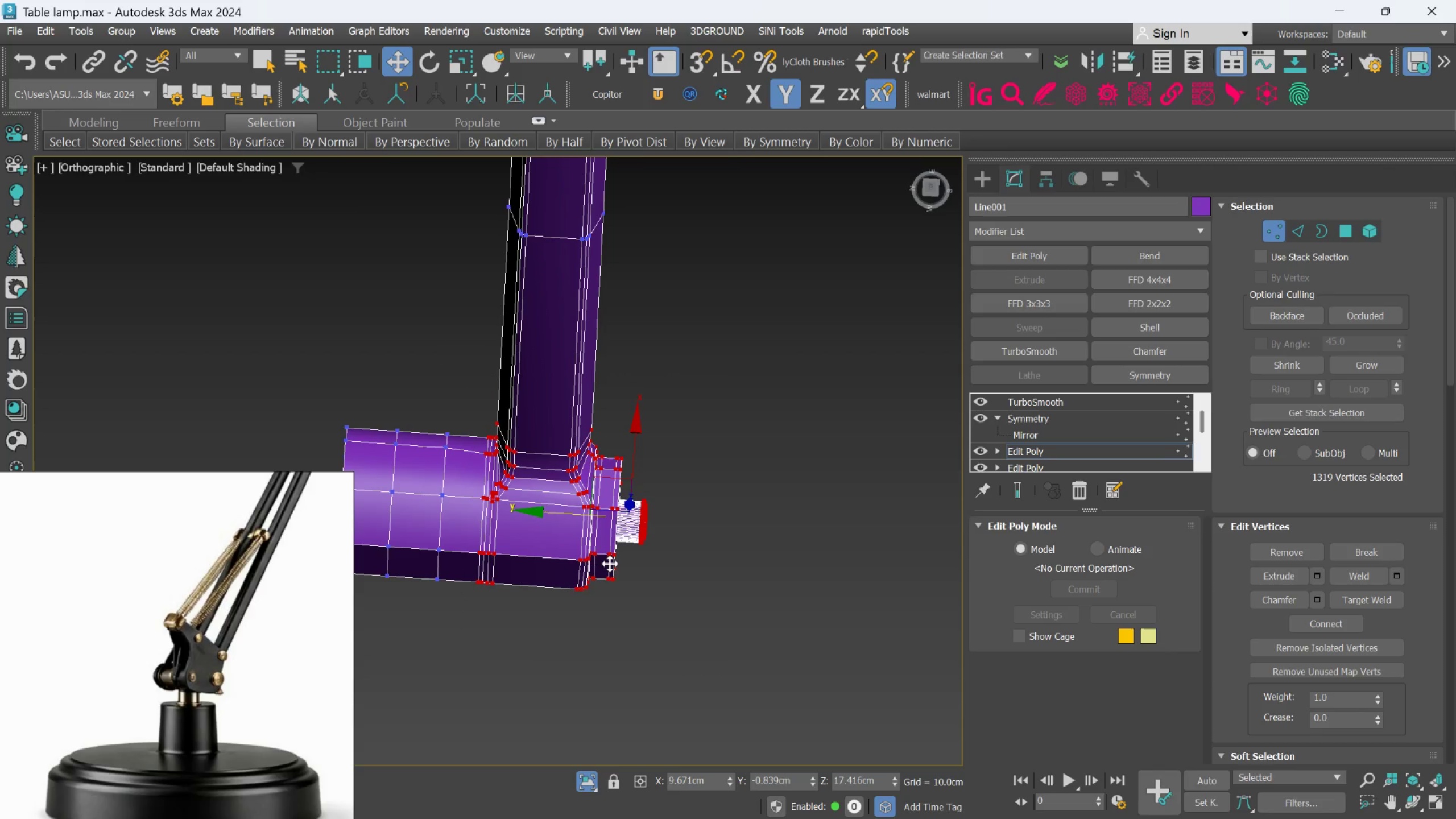 
hold_key(key=AltLeft, duration=0.64)
 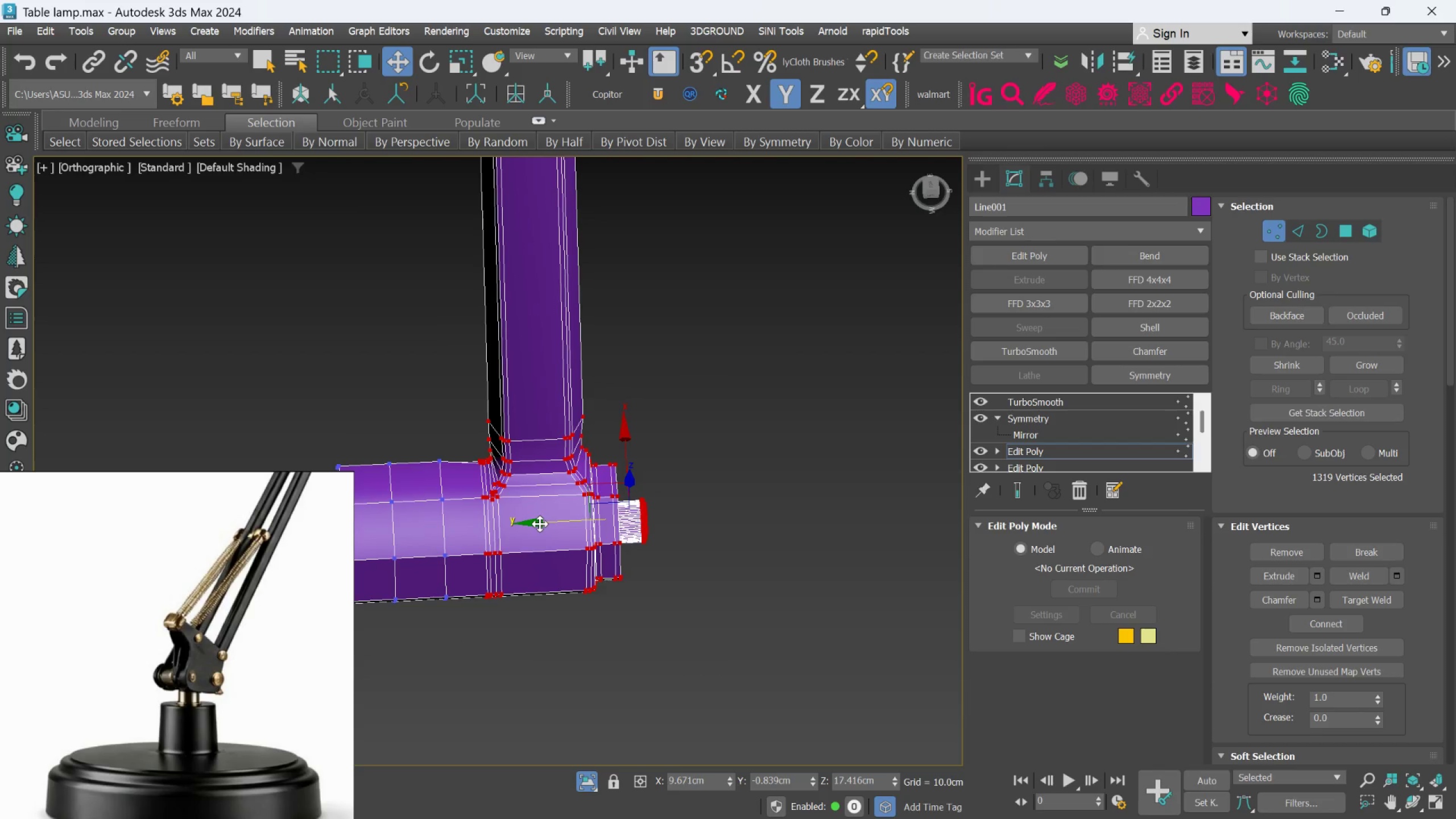 
left_click_drag(start_coordinate=[540, 524], to_coordinate=[543, 523])
 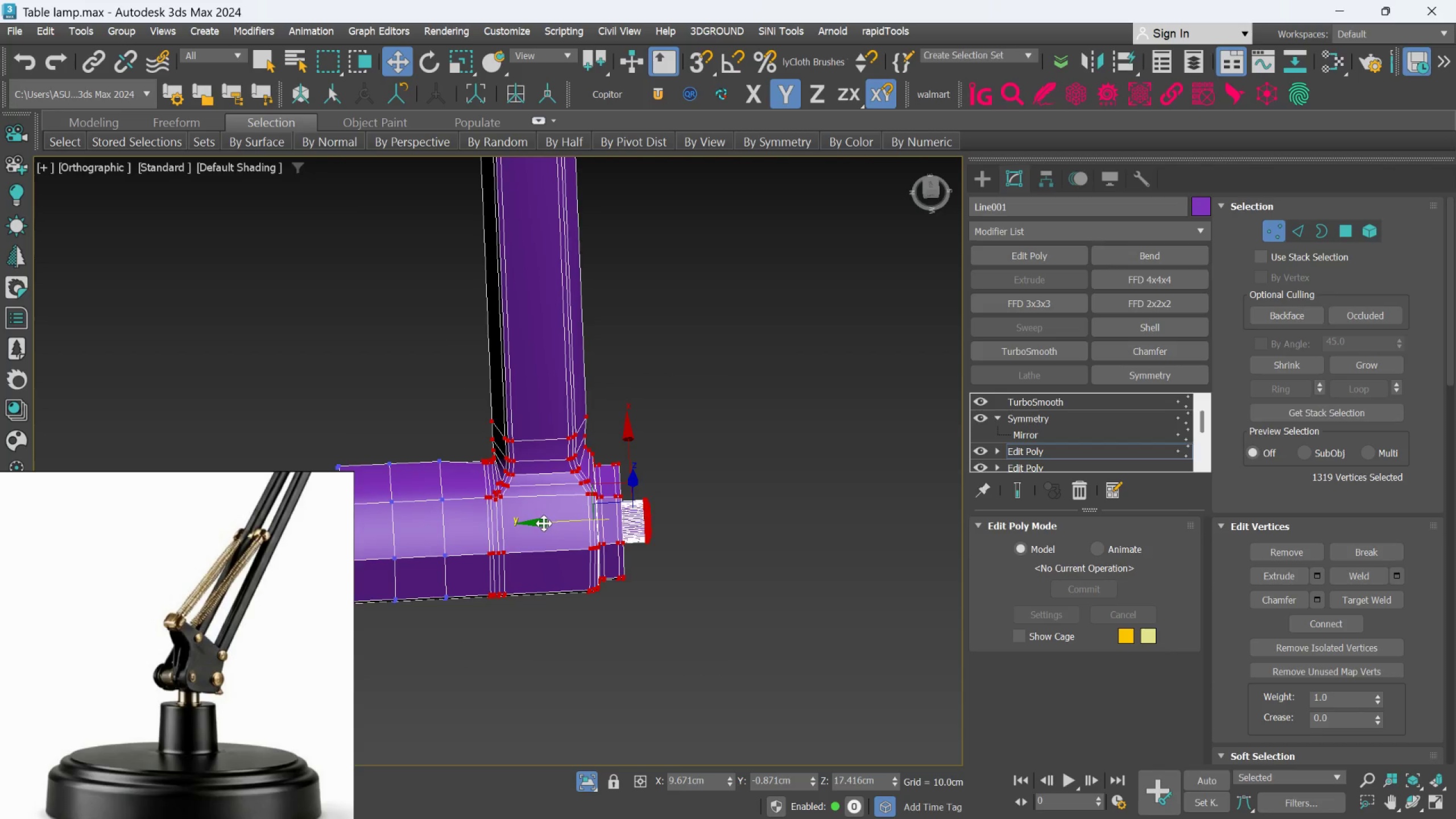 
scroll: coordinate [544, 523], scroll_direction: down, amount: 1.0
 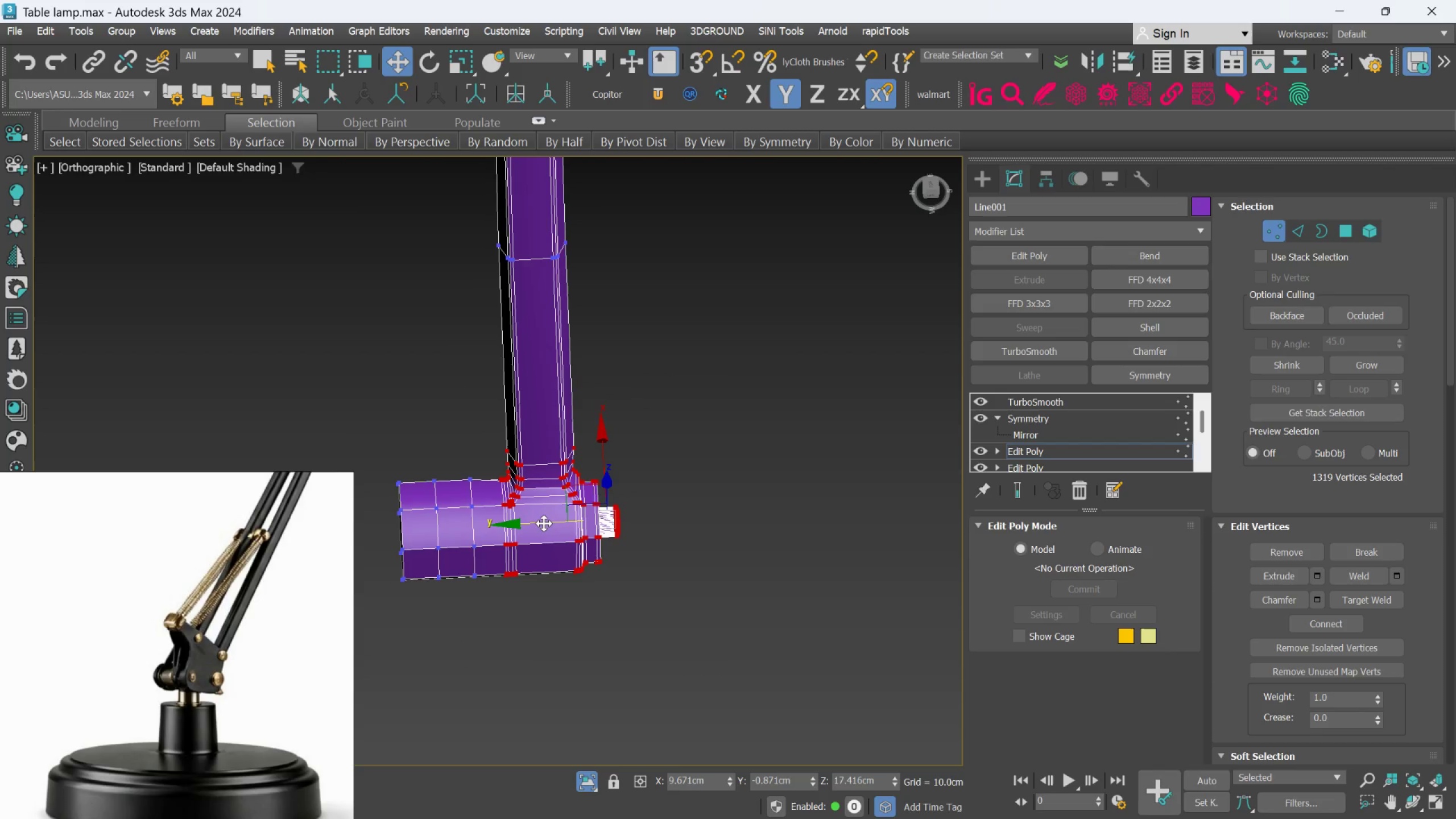 
key(Control+Z)
 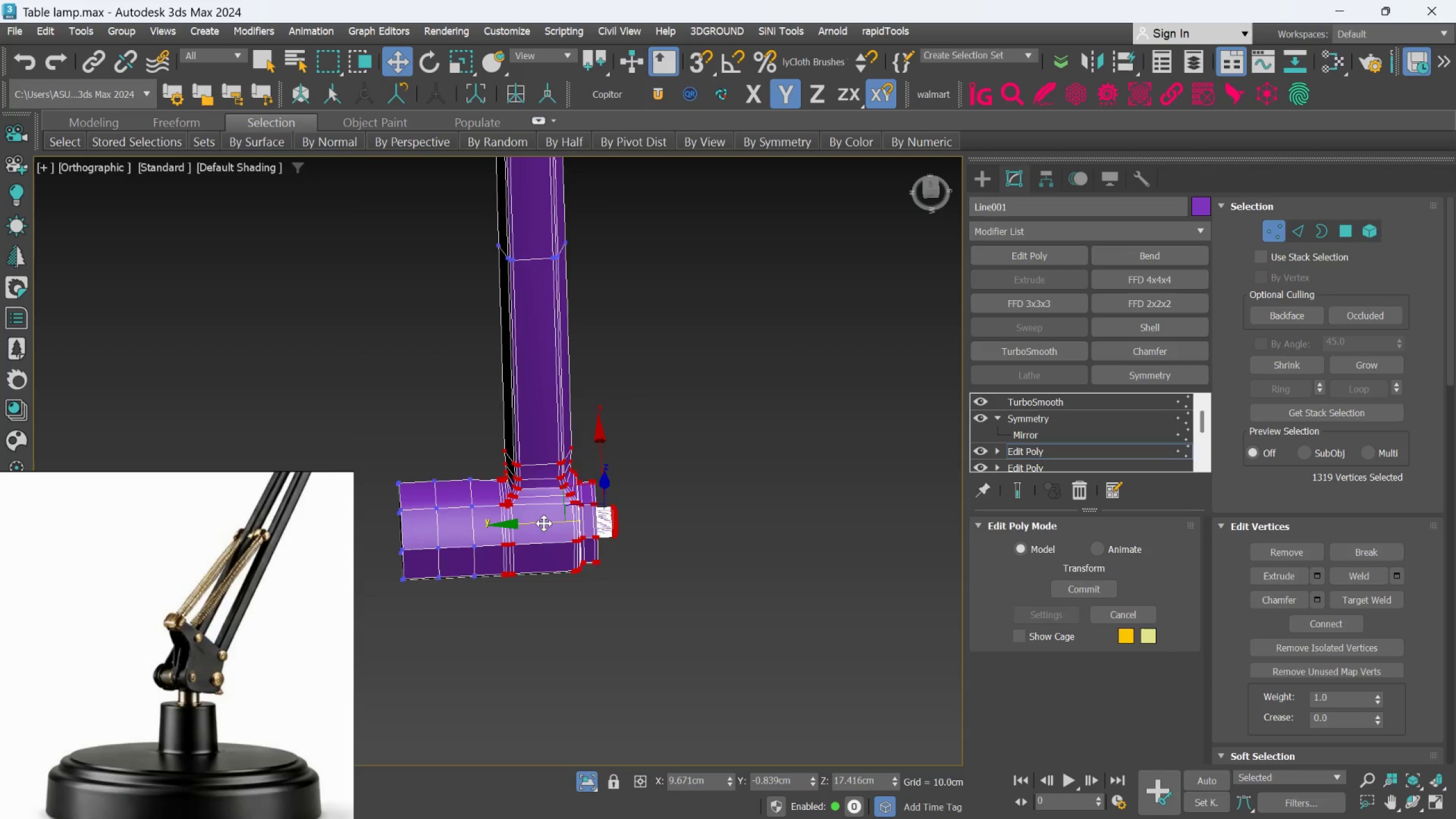 
scroll: coordinate [565, 511], scroll_direction: down, amount: 4.0
 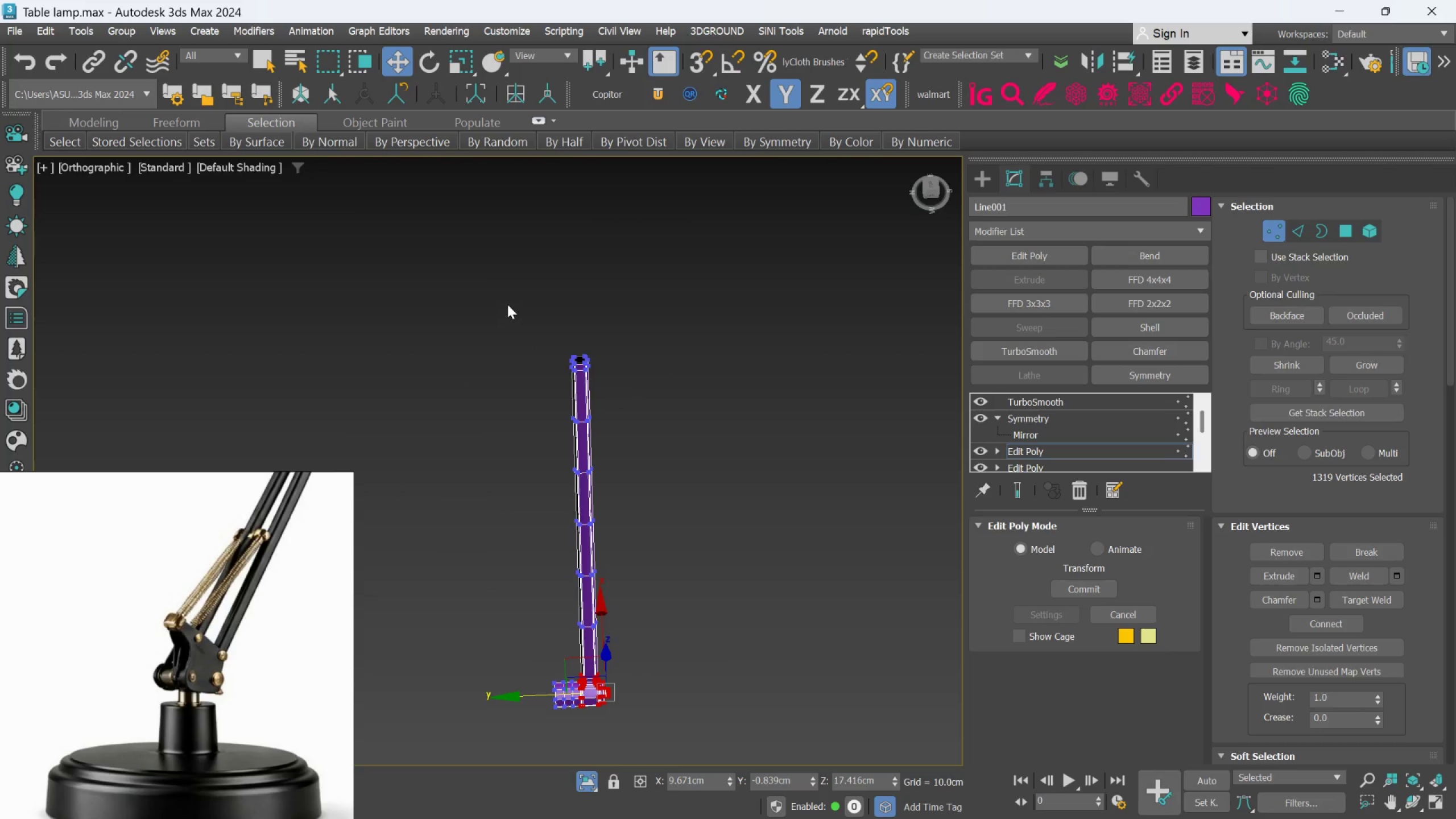 
left_click_drag(start_coordinate=[511, 326], to_coordinate=[639, 655])
 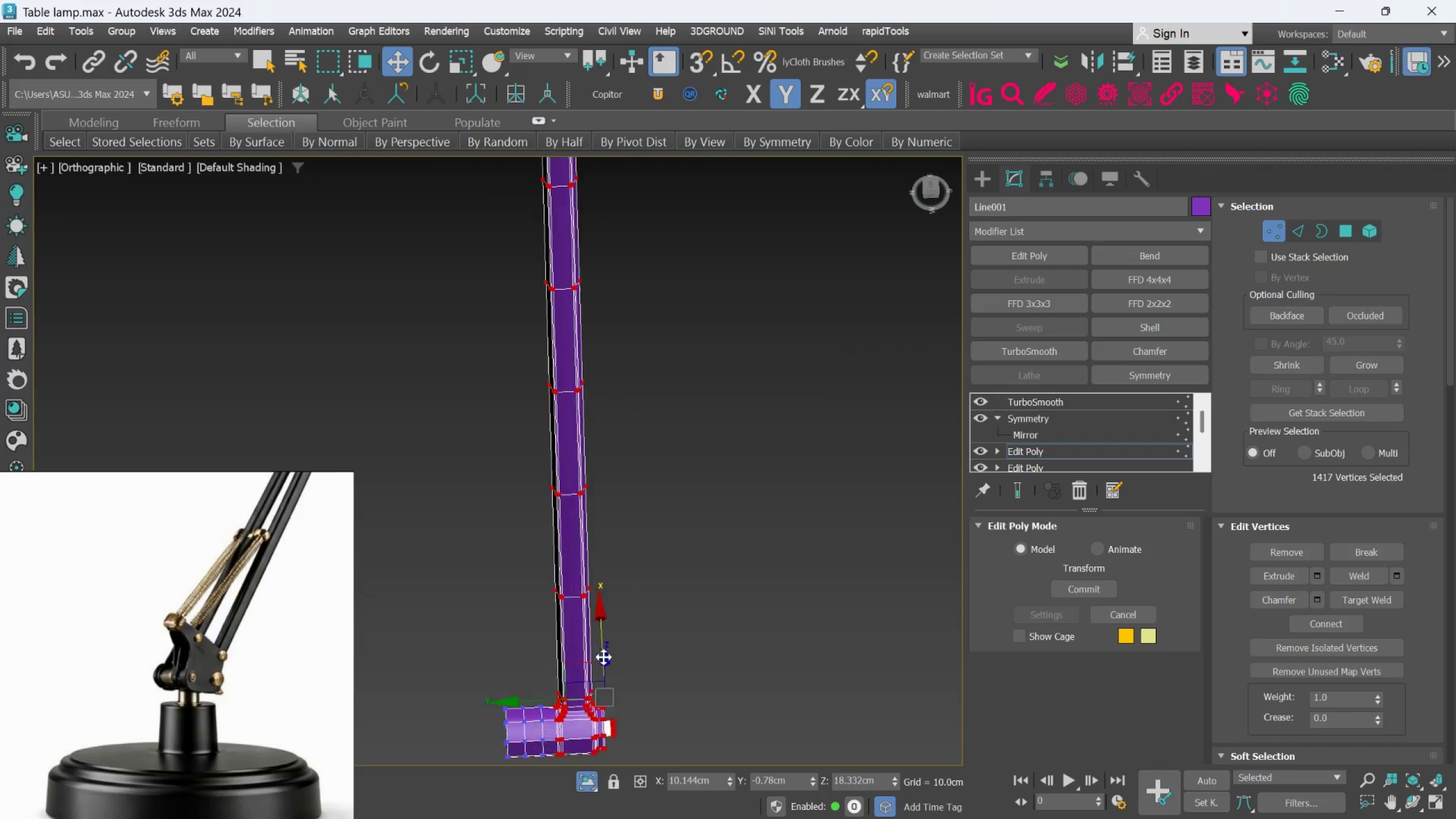 
hold_key(key=ControlLeft, duration=0.69)
 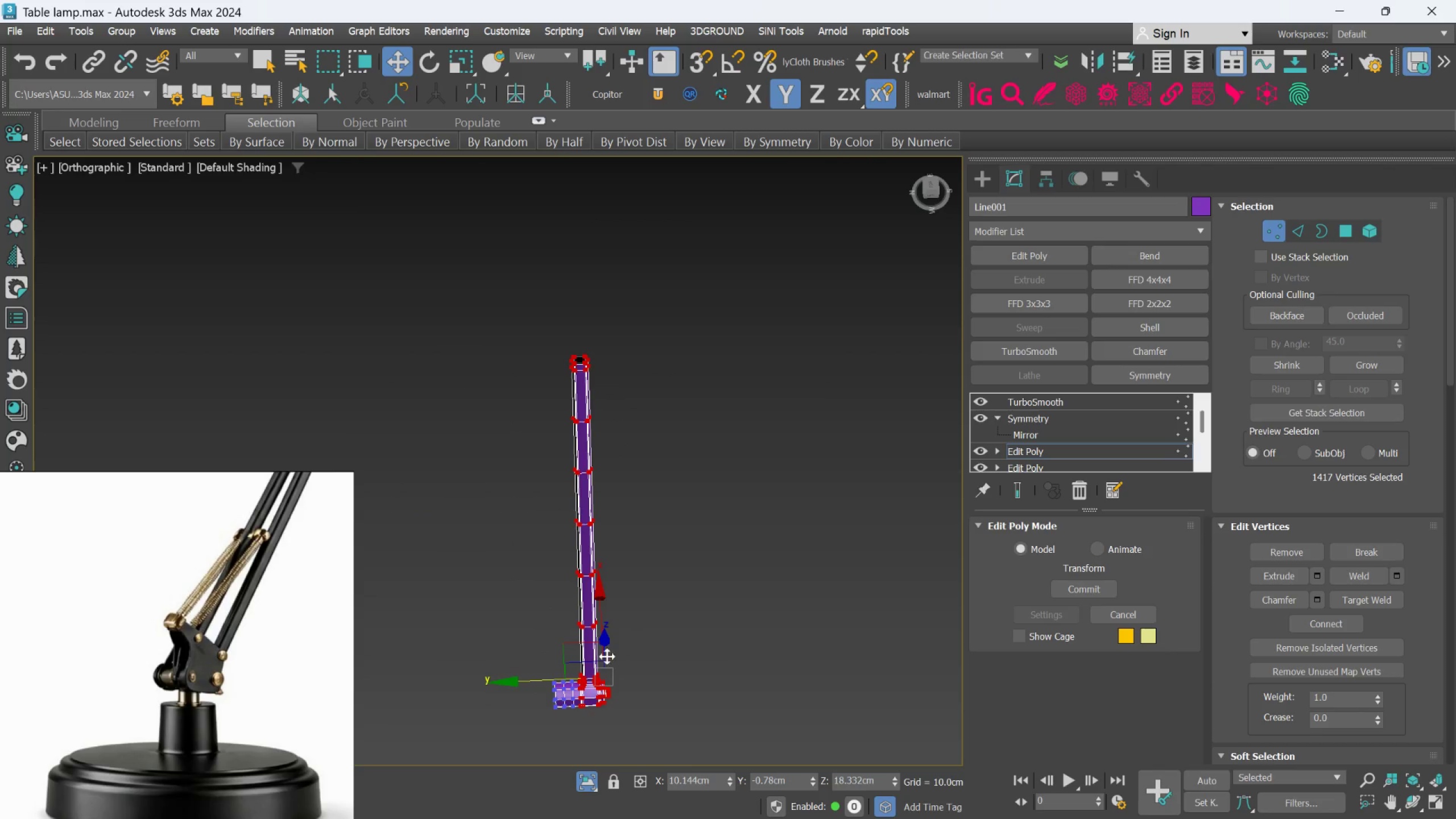 
scroll: coordinate [601, 605], scroll_direction: up, amount: 5.0
 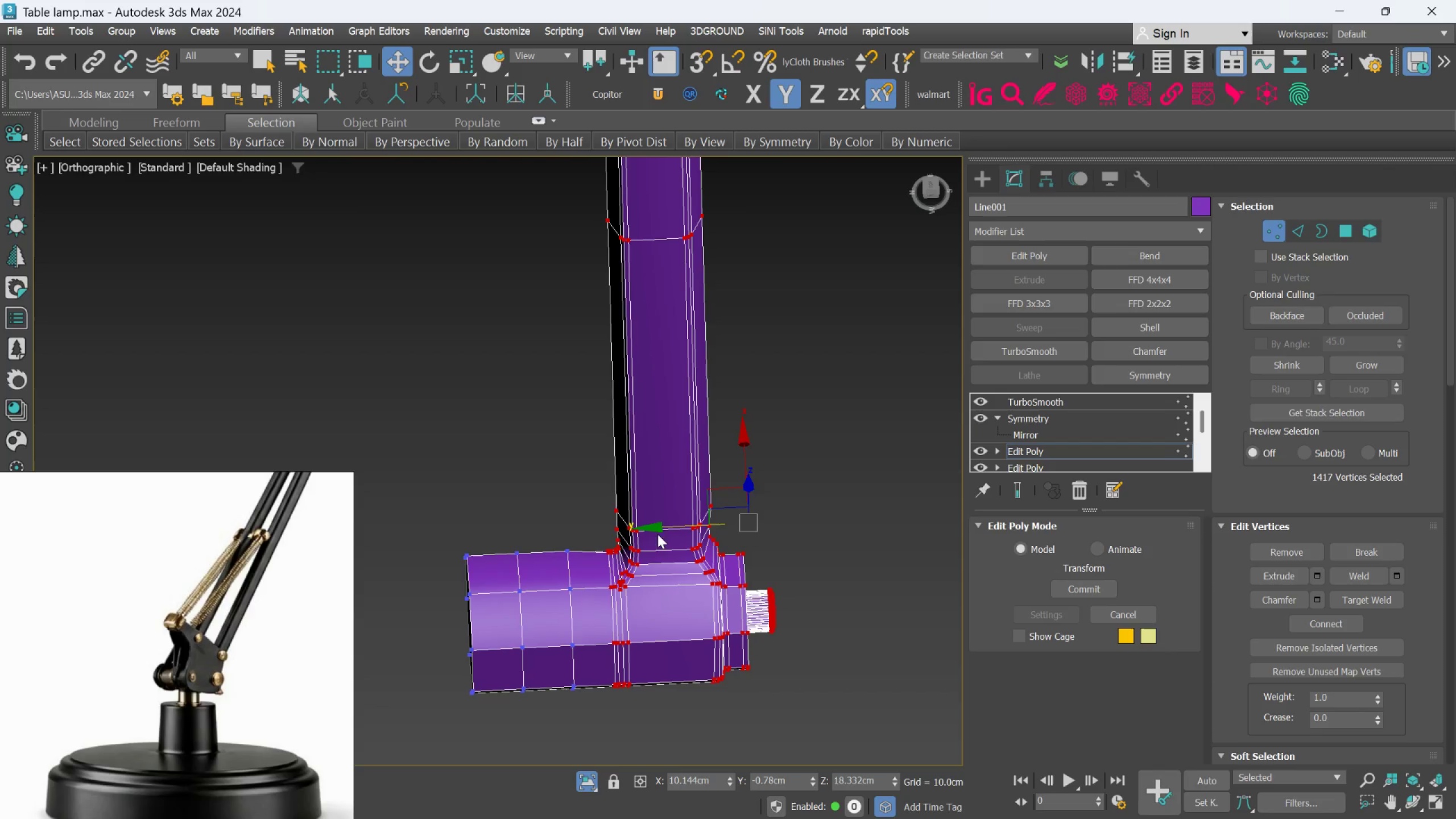 
left_click_drag(start_coordinate=[657, 529], to_coordinate=[664, 528])
 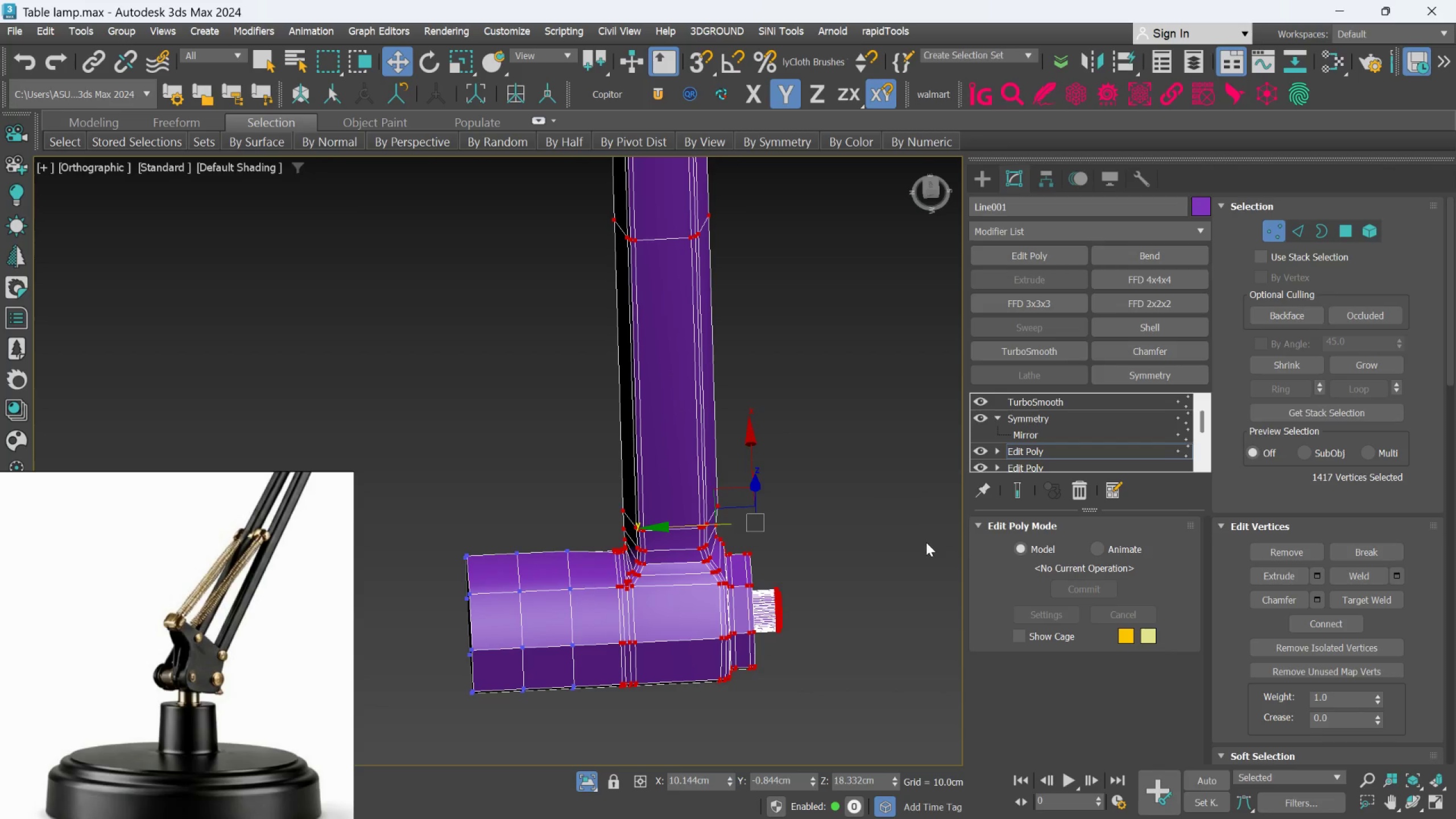 
hold_key(key=ControlLeft, duration=0.31)
 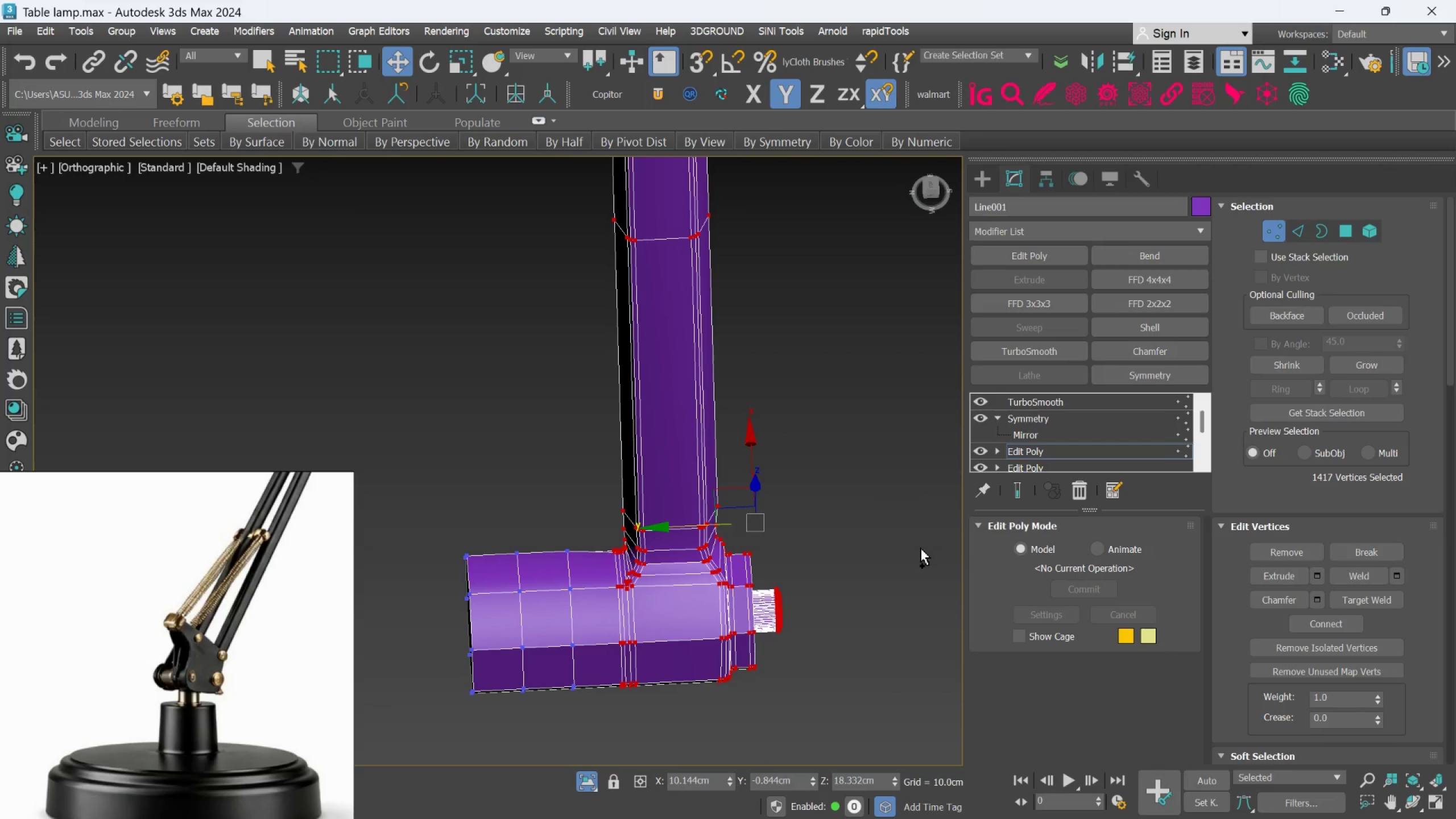 
key(Control+Z)
 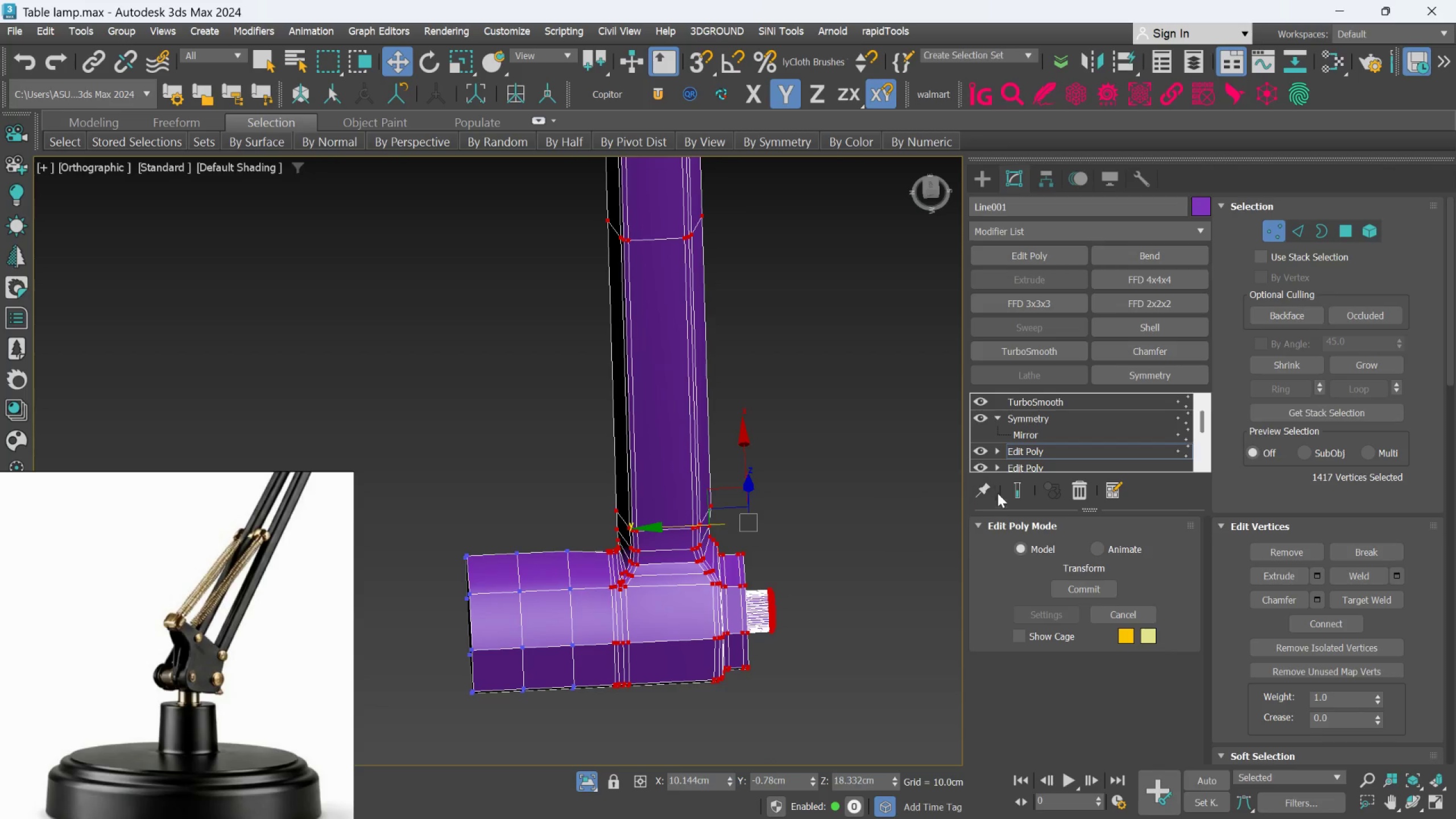 
left_click([1010, 485])
 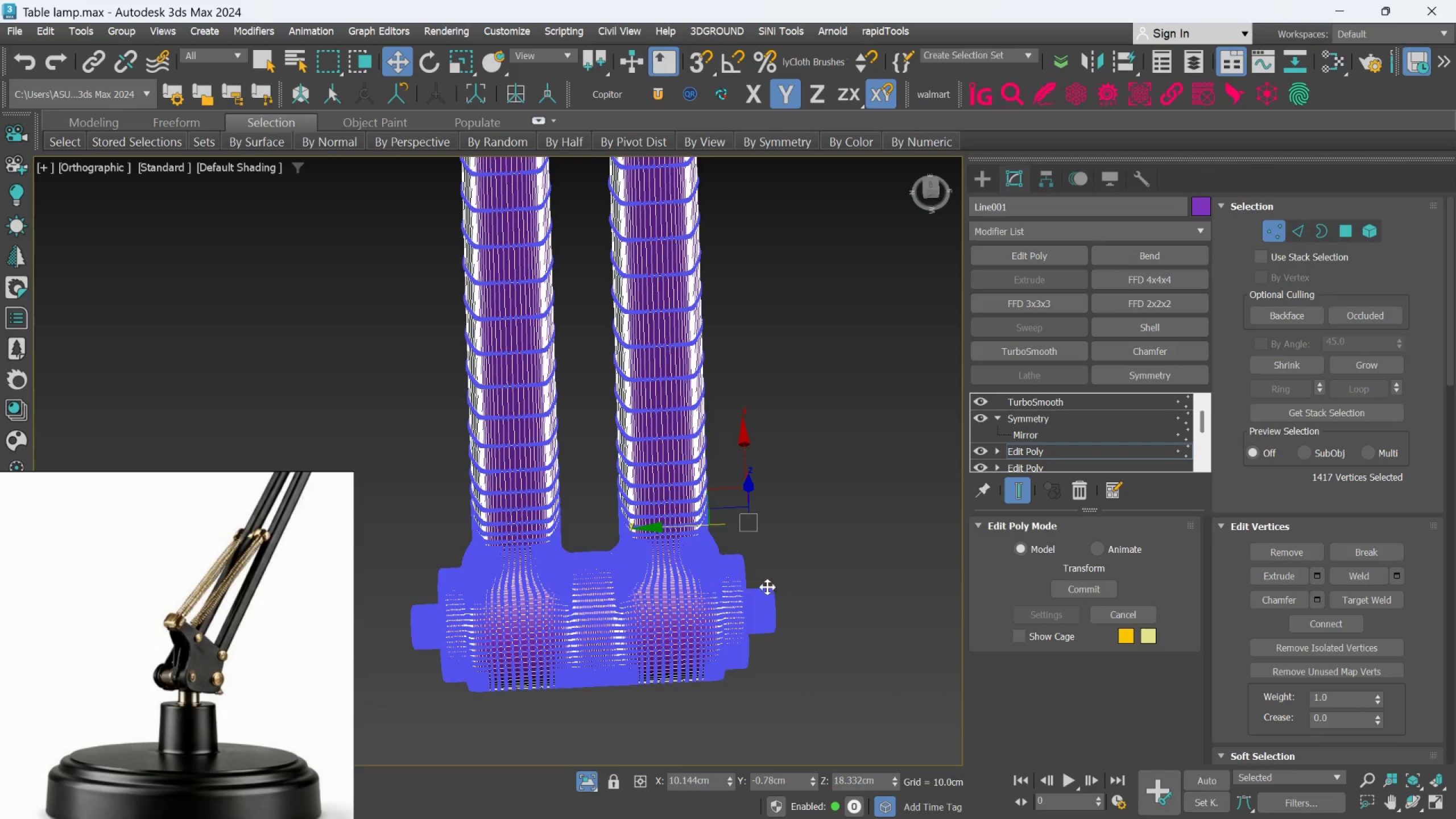 
scroll: coordinate [696, 597], scroll_direction: down, amount: 2.0
 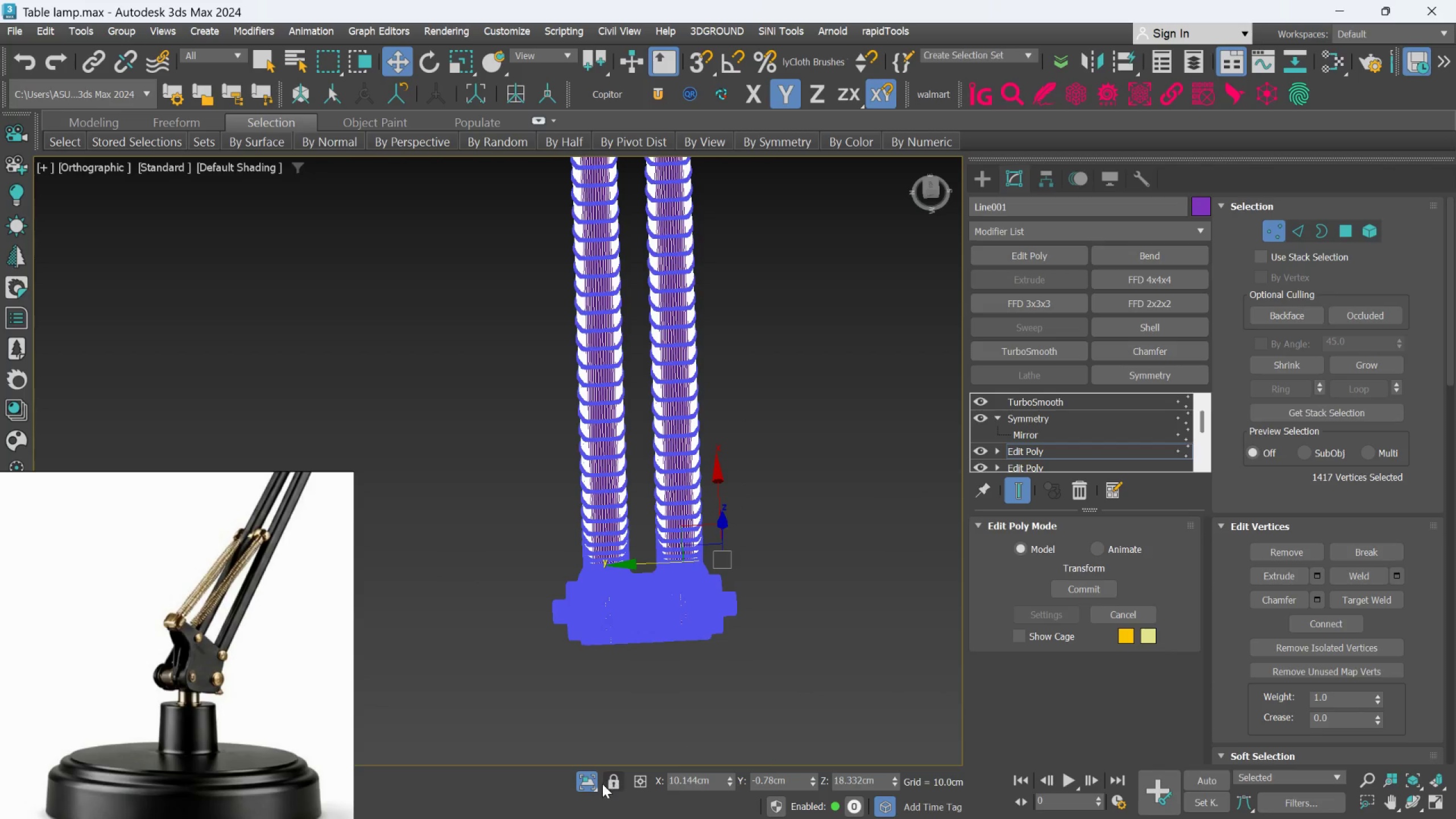 
left_click([586, 784])
 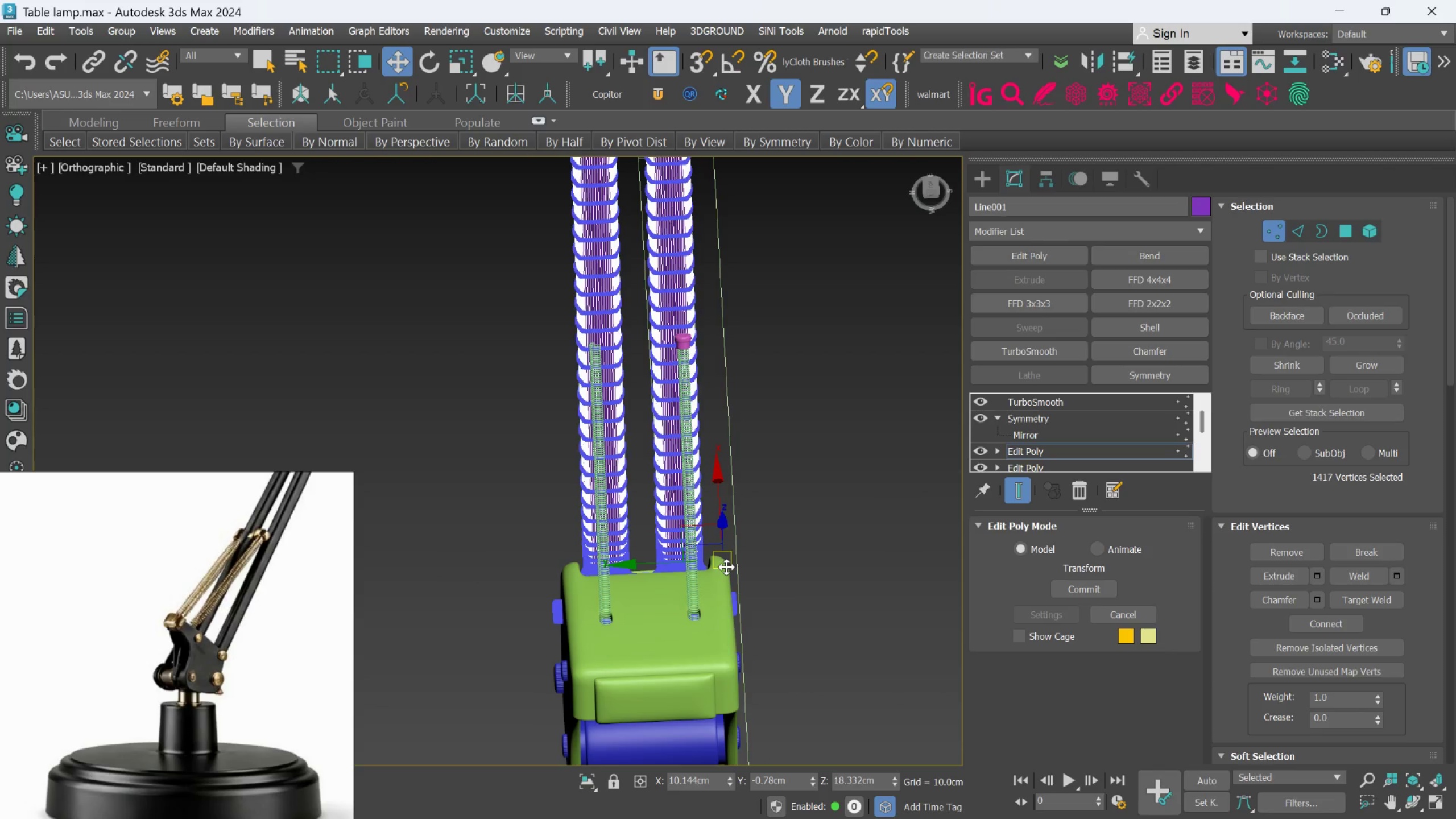 
scroll: coordinate [670, 621], scroll_direction: up, amount: 2.0
 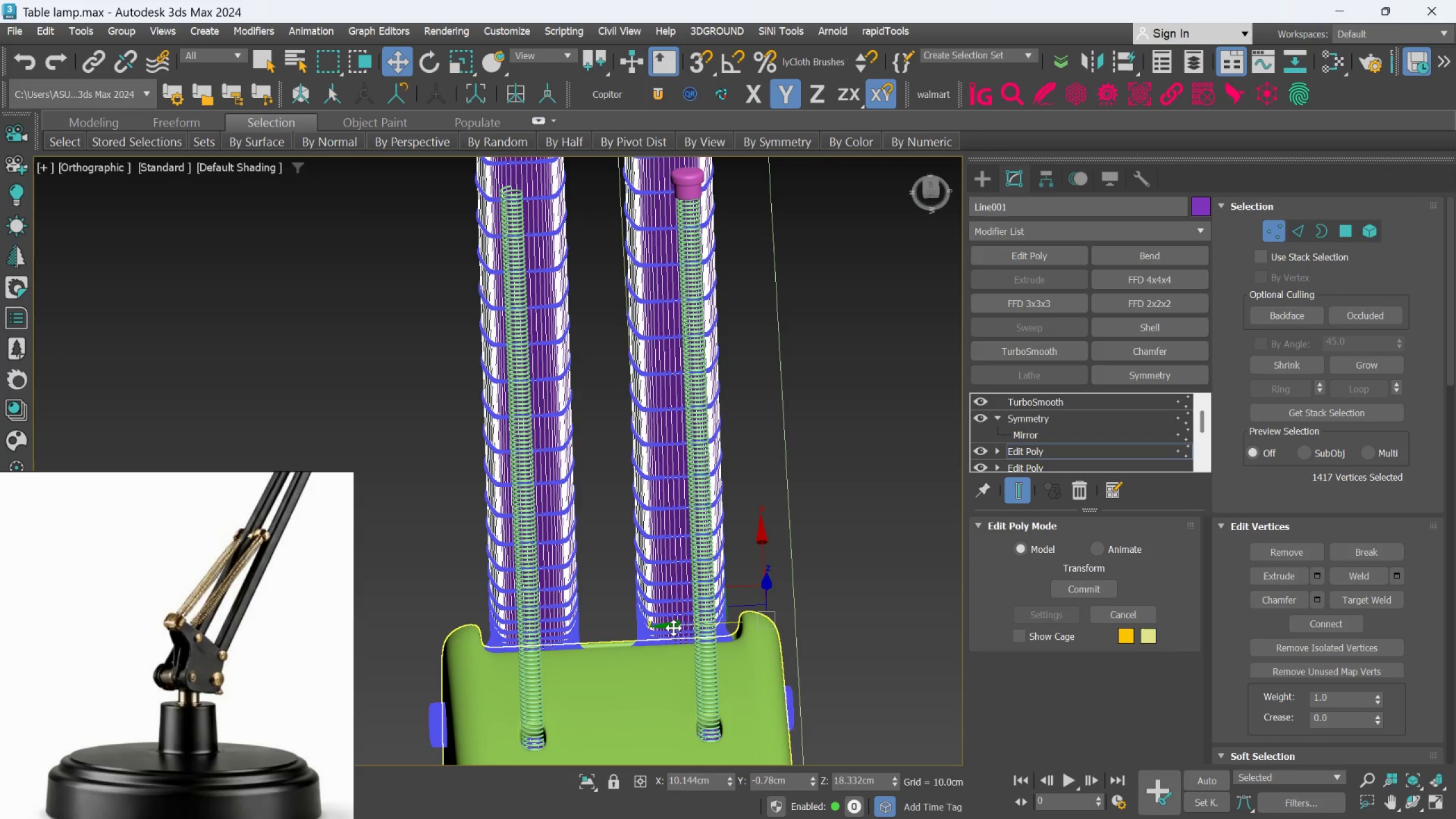 
left_click_drag(start_coordinate=[673, 627], to_coordinate=[681, 627])
 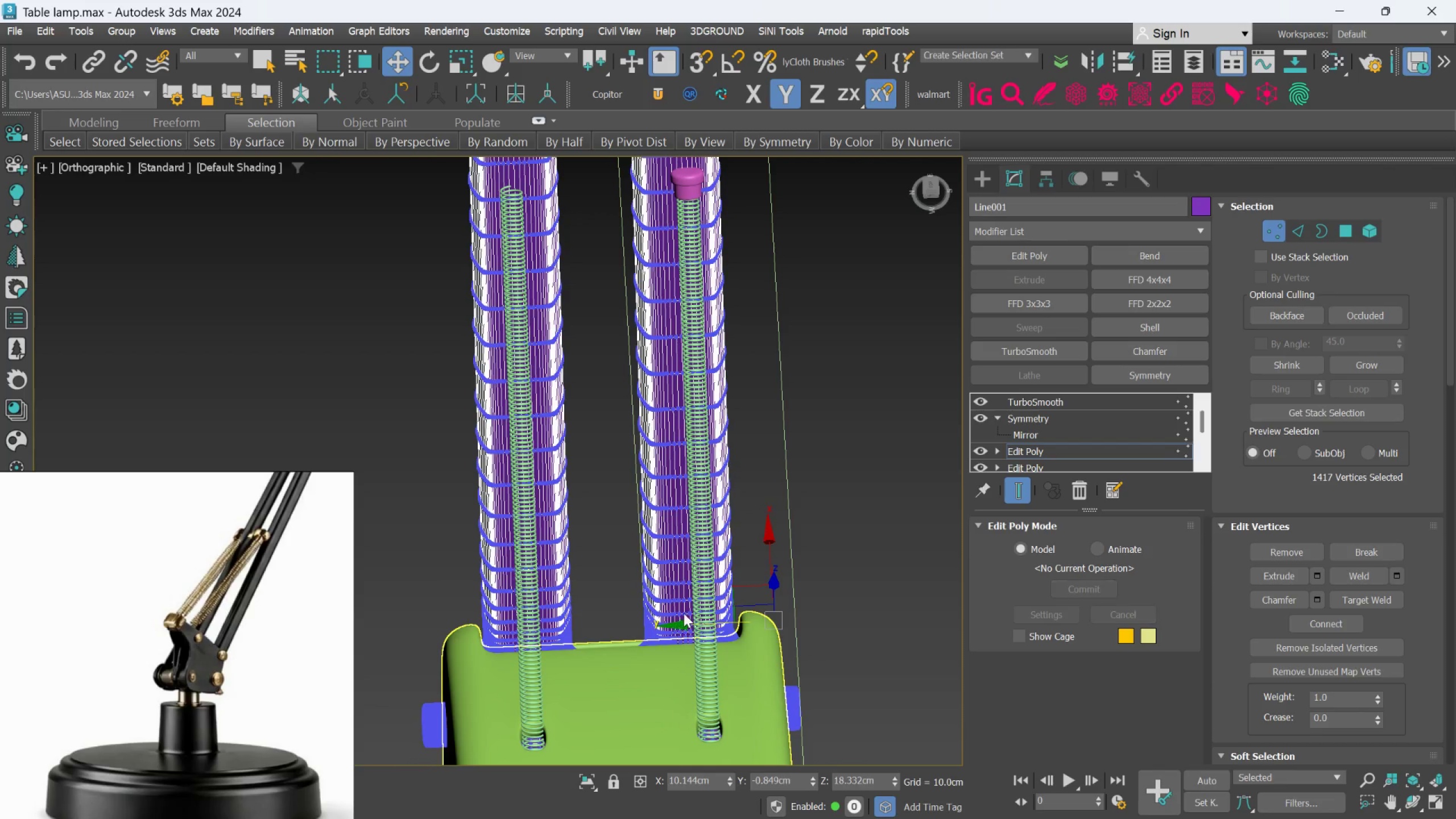 
hold_key(key=AltLeft, duration=1.5)
 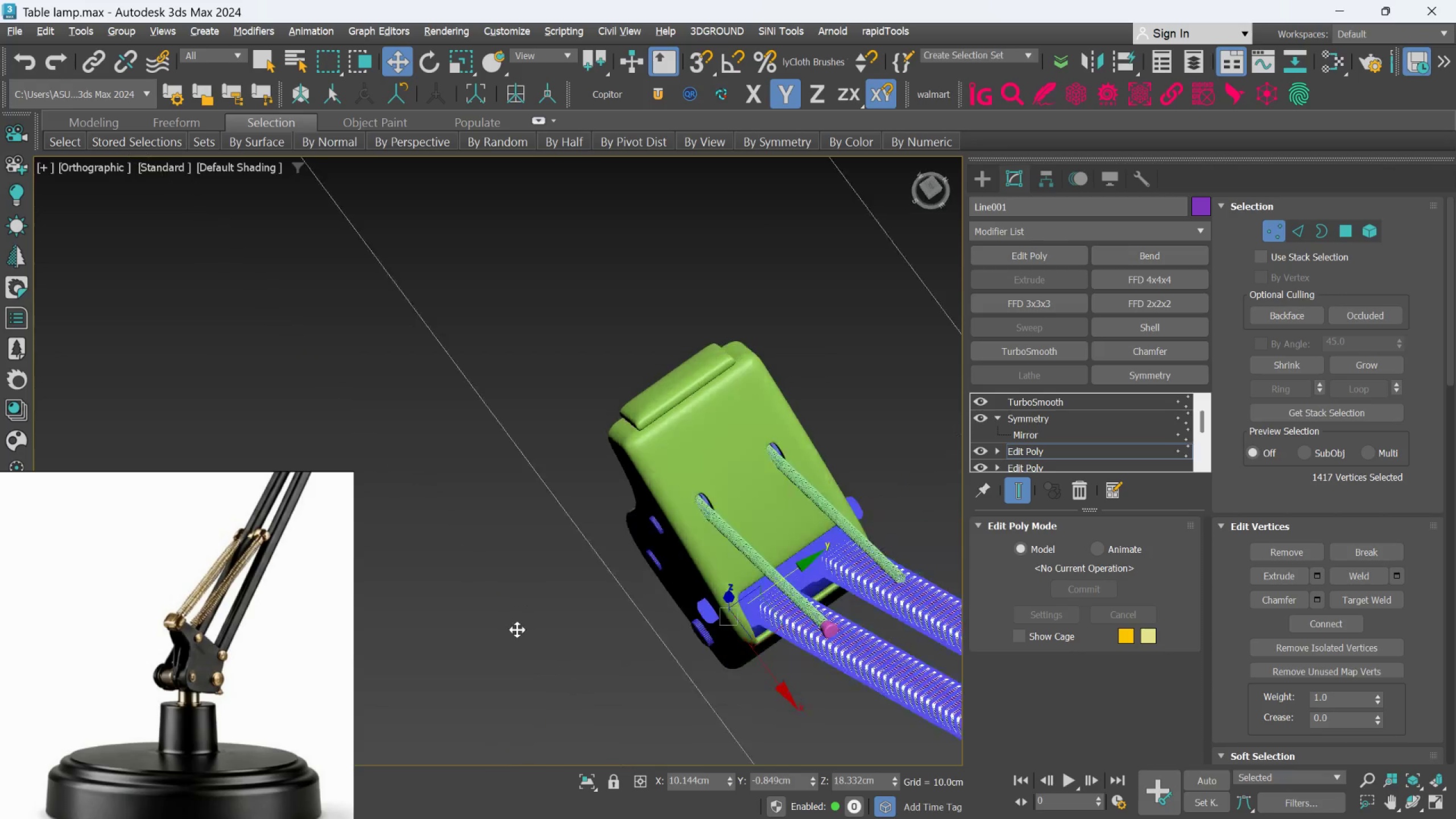 
scroll: coordinate [684, 613], scroll_direction: down, amount: 2.0
 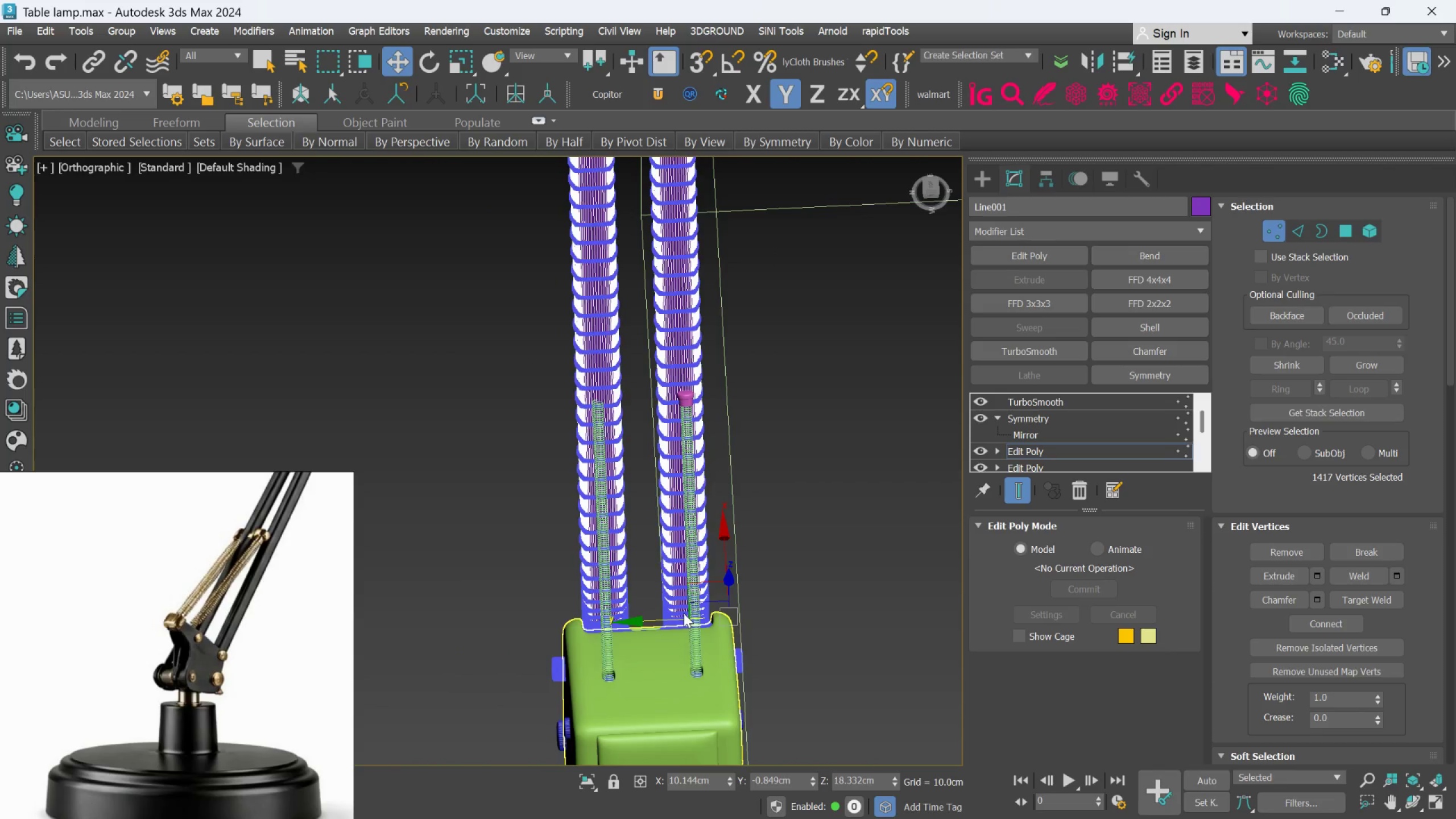 
hold_key(key=AltLeft, duration=1.52)
 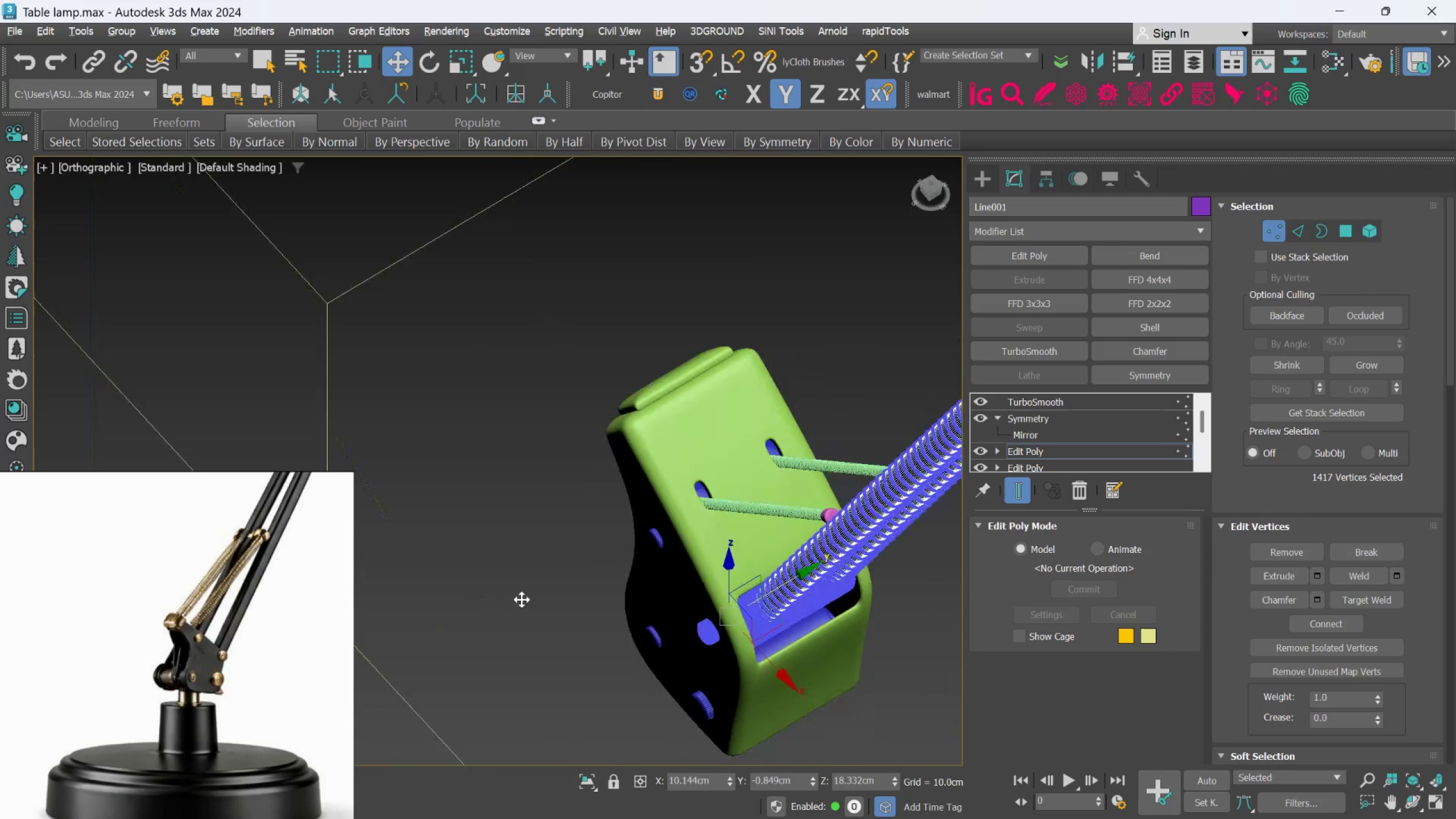 
hold_key(key=AltLeft, duration=0.92)
 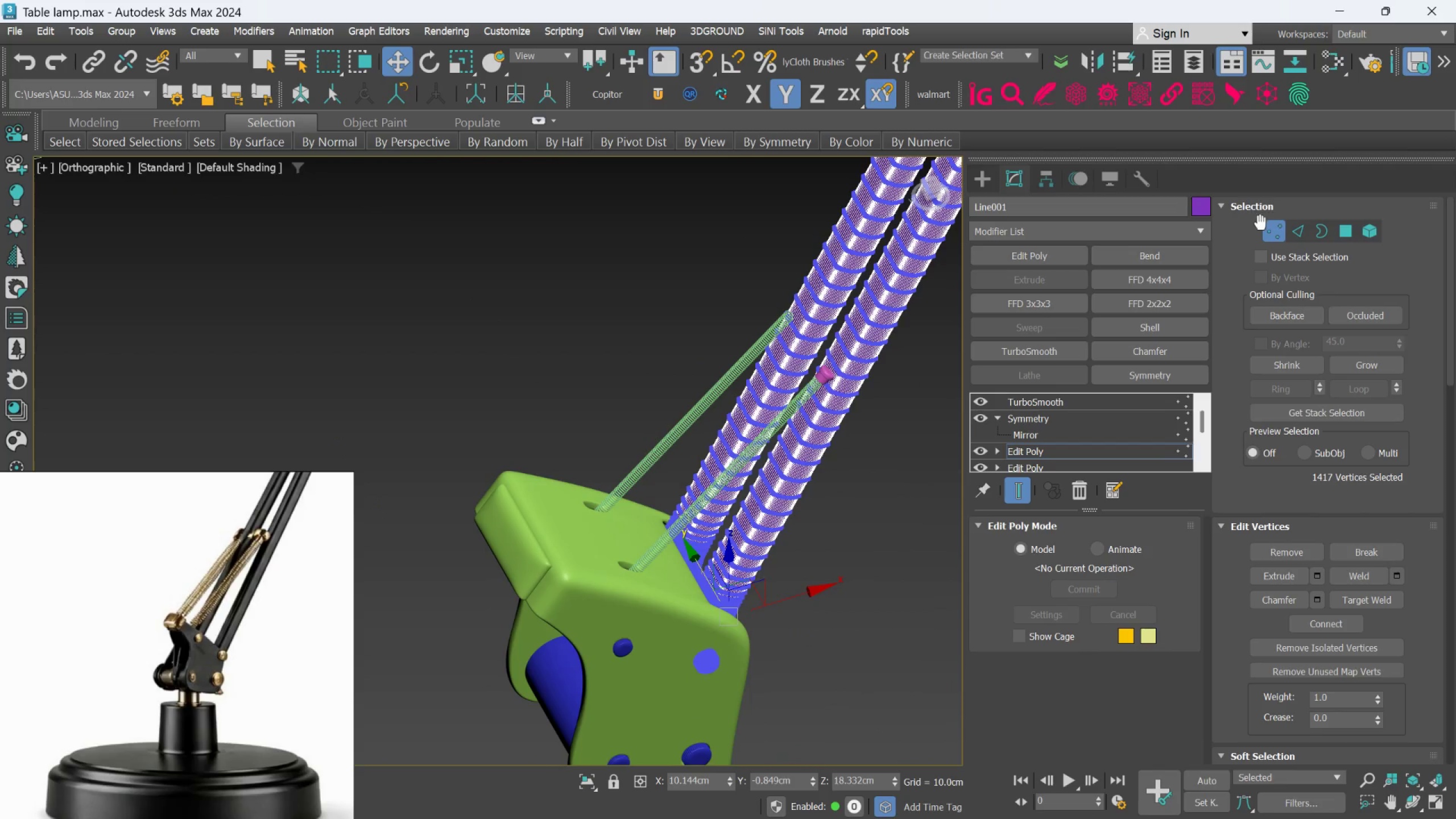 
left_click([1268, 229])
 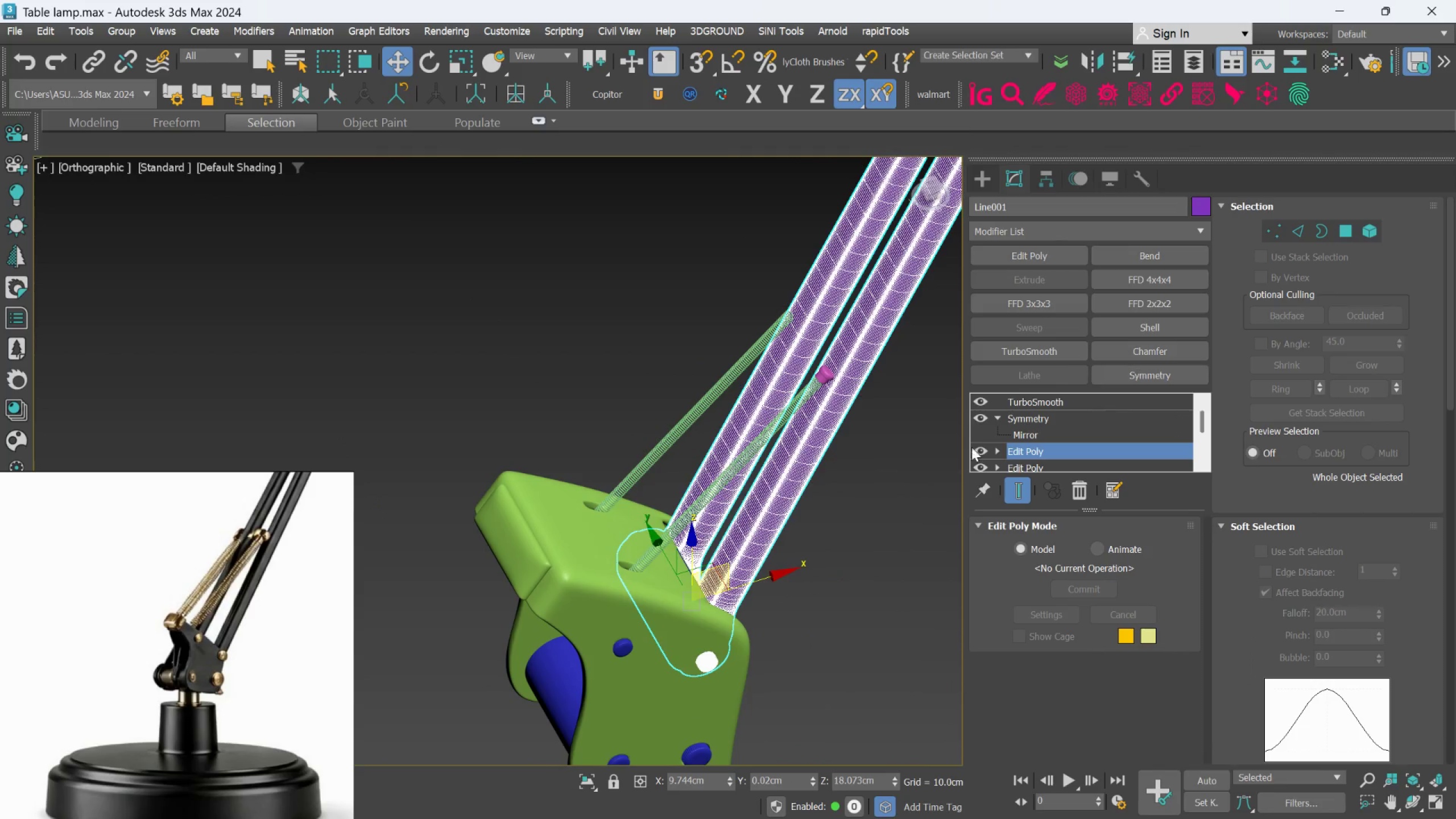 
hold_key(key=AltLeft, duration=0.61)
scroll: coordinate [998, 457], scroll_direction: down, amount: 1.0
 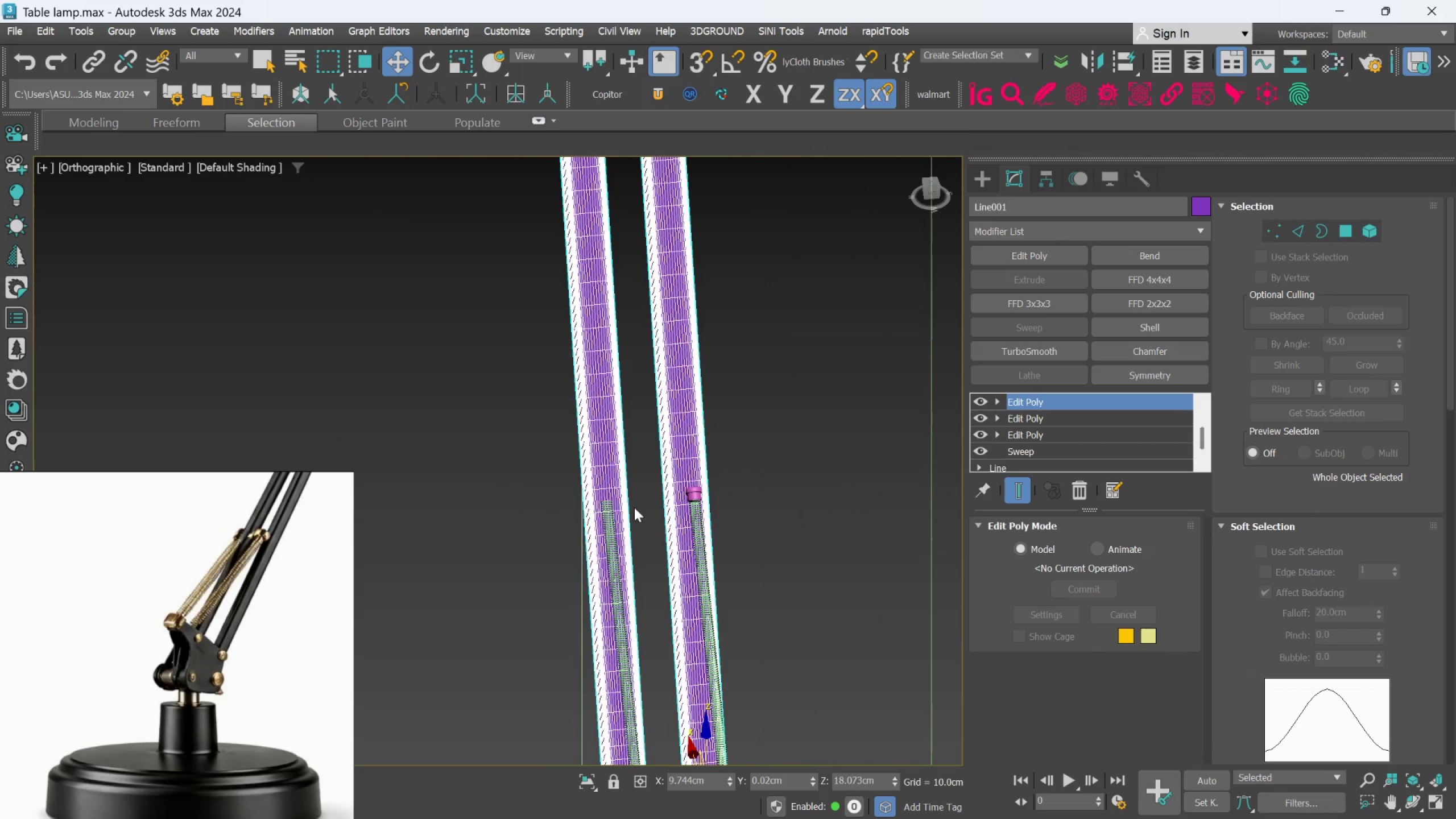 
scroll: coordinate [664, 482], scroll_direction: up, amount: 3.0
 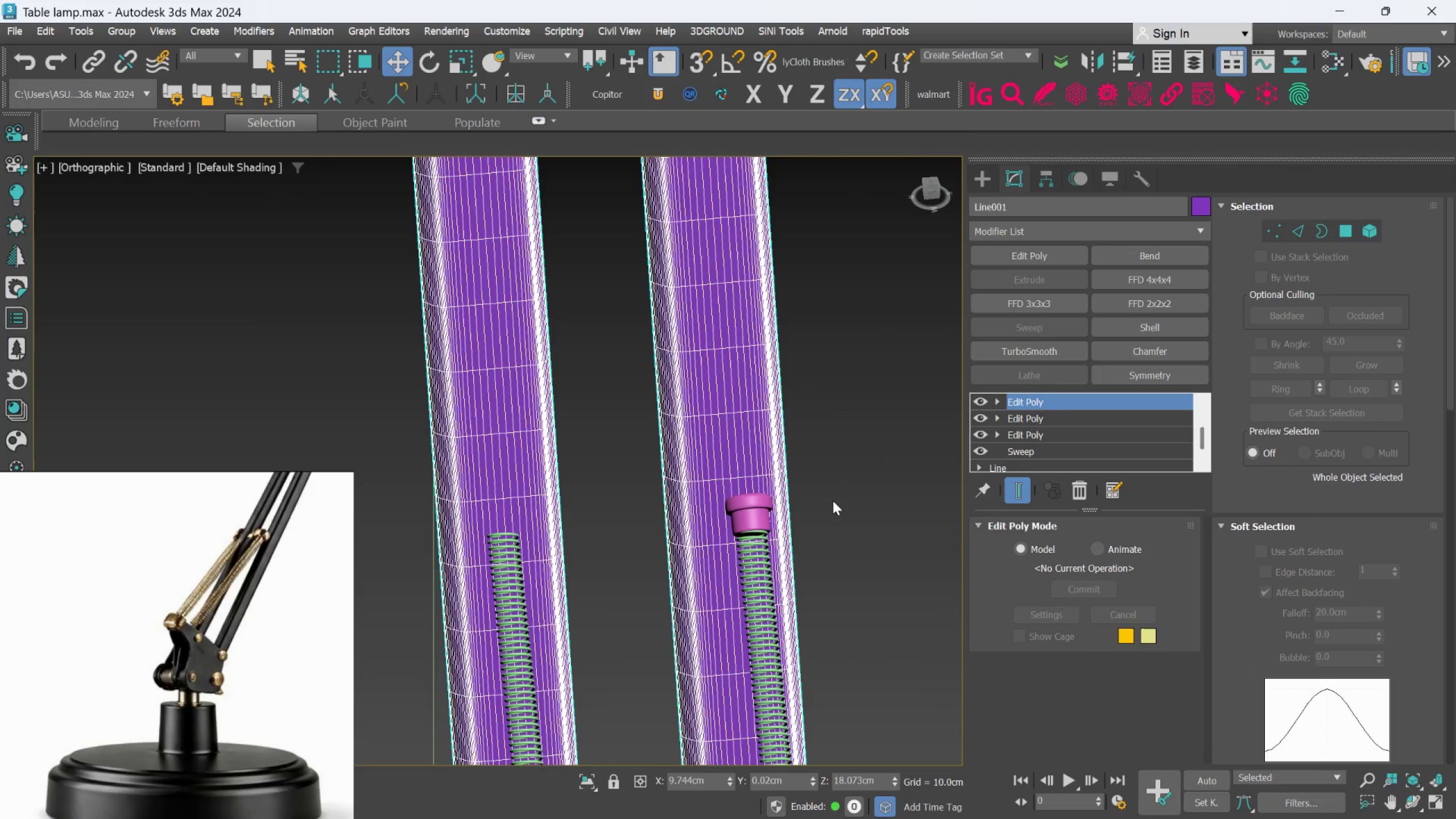 
scroll: coordinate [826, 513], scroll_direction: down, amount: 2.0
 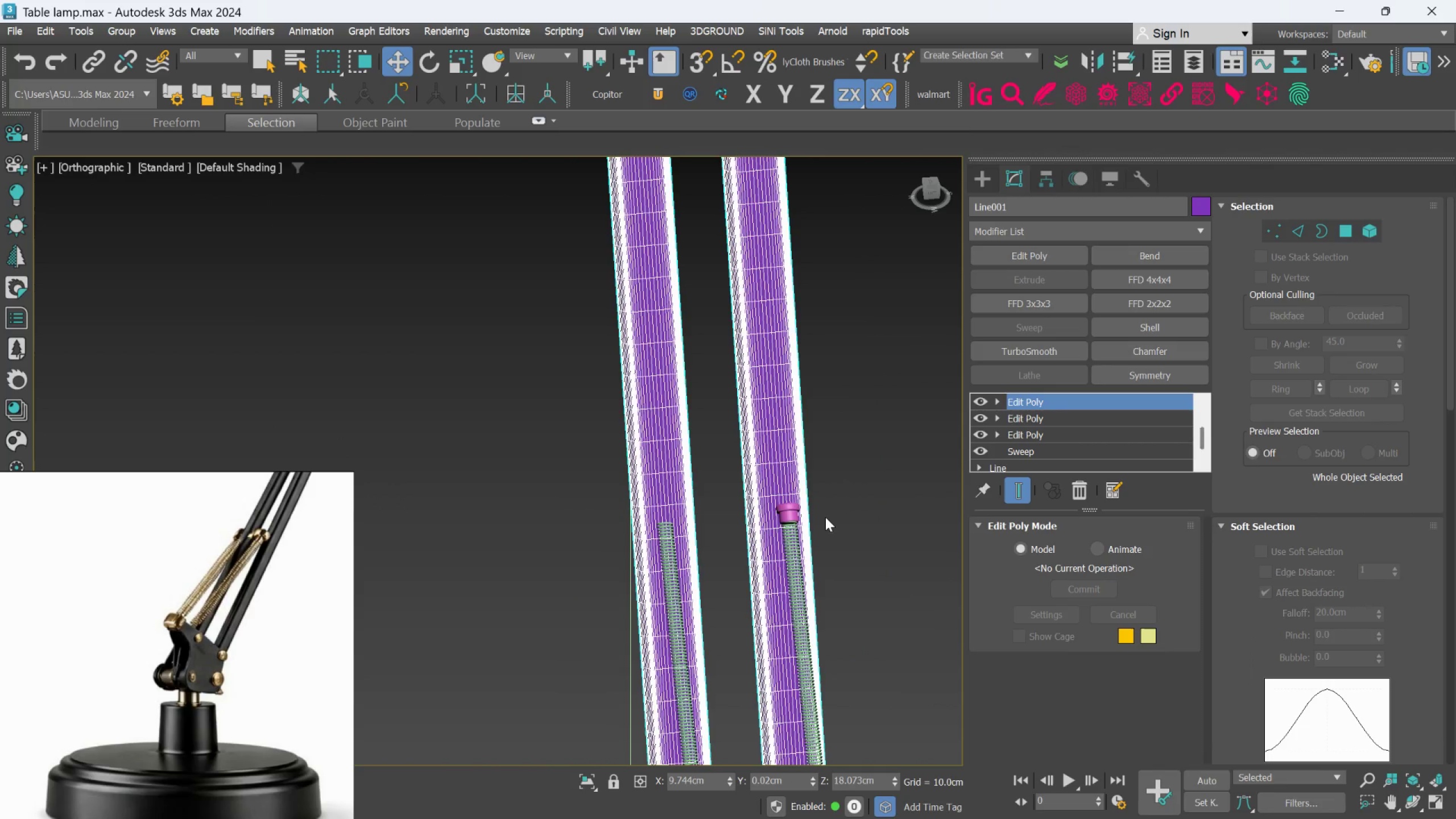 
key(Control+Z)
 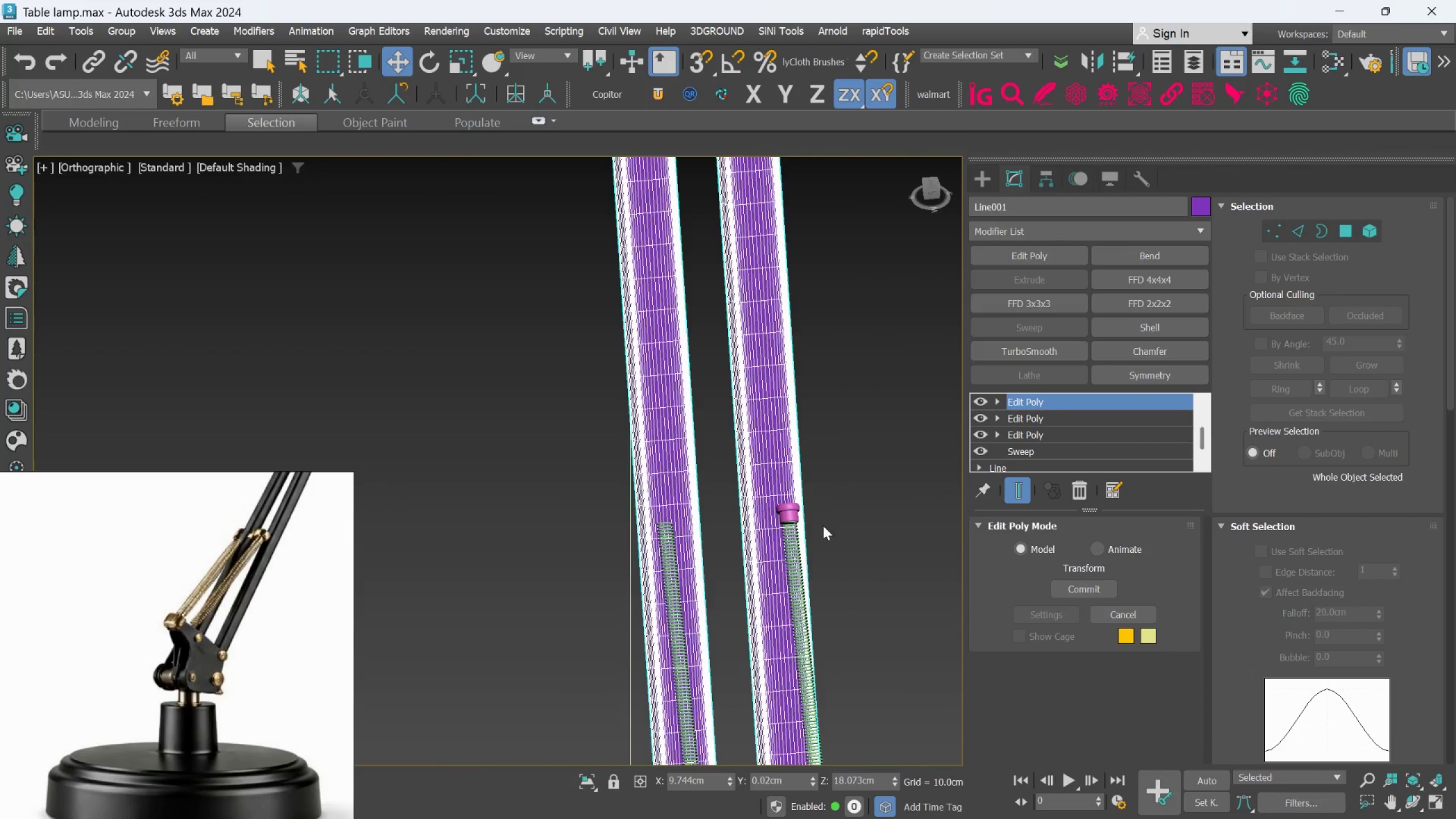 
scroll: coordinate [821, 533], scroll_direction: down, amount: 2.0
 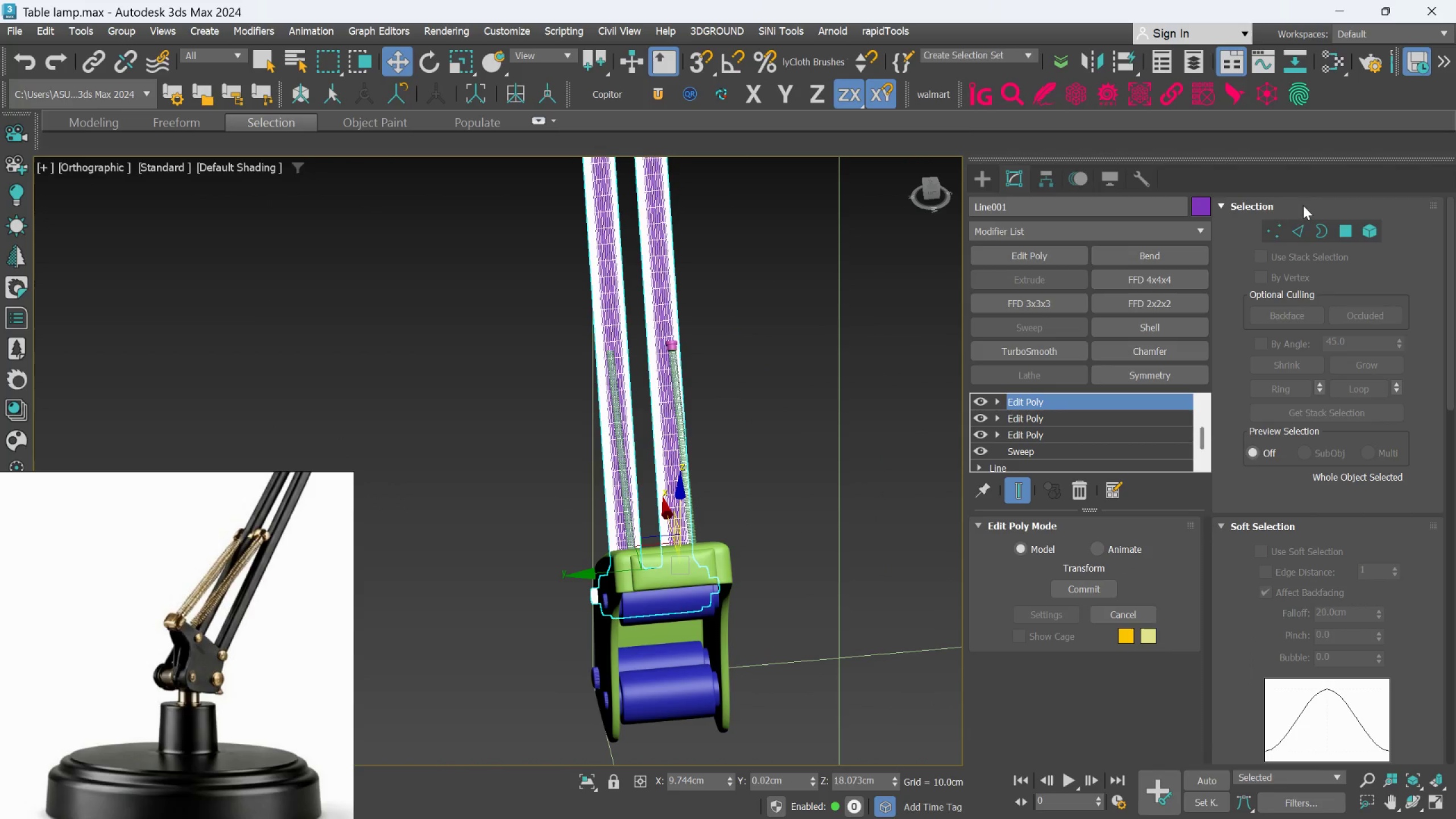 
left_click([1273, 230])
 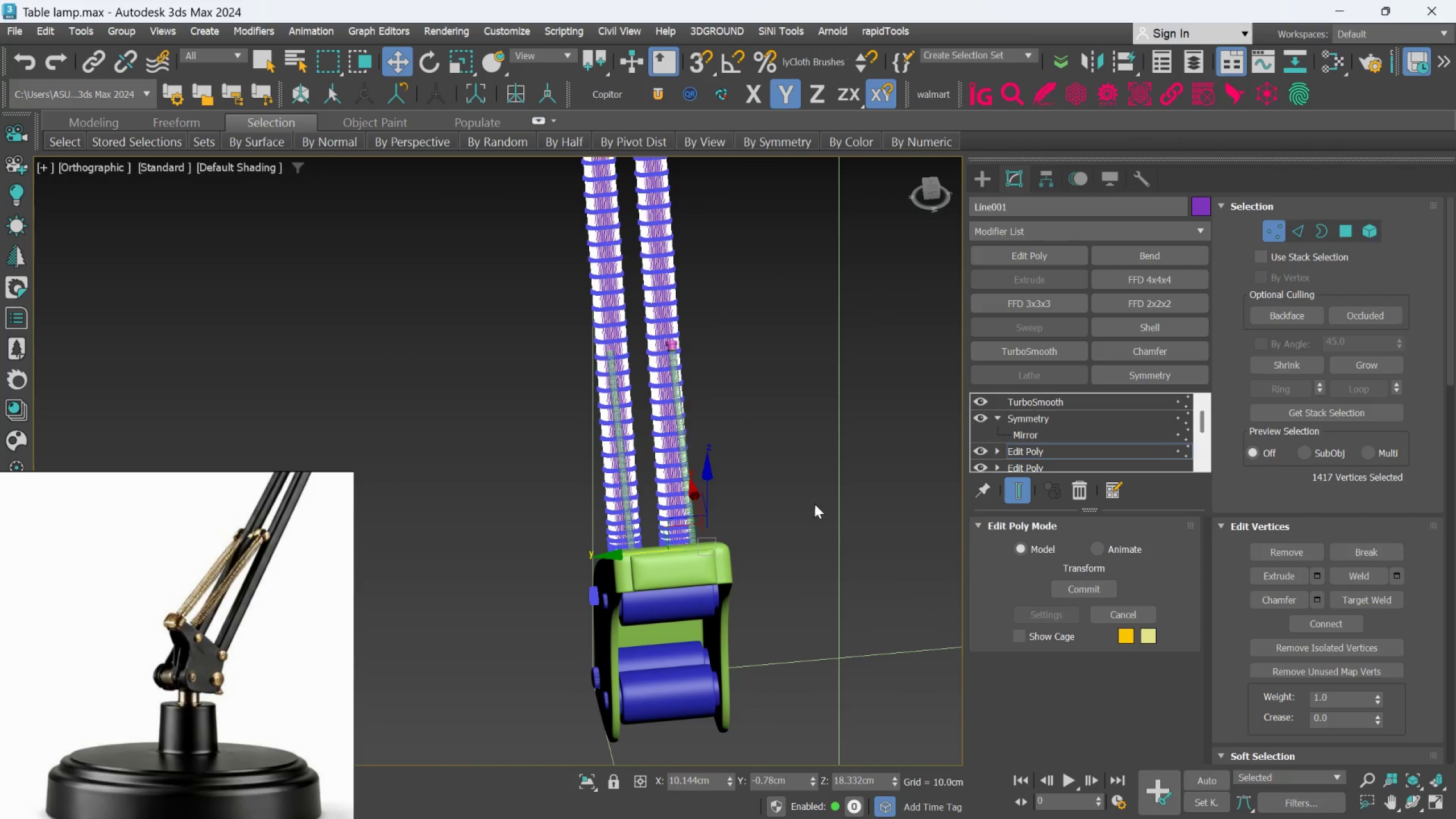 
scroll: coordinate [735, 478], scroll_direction: up, amount: 1.0
 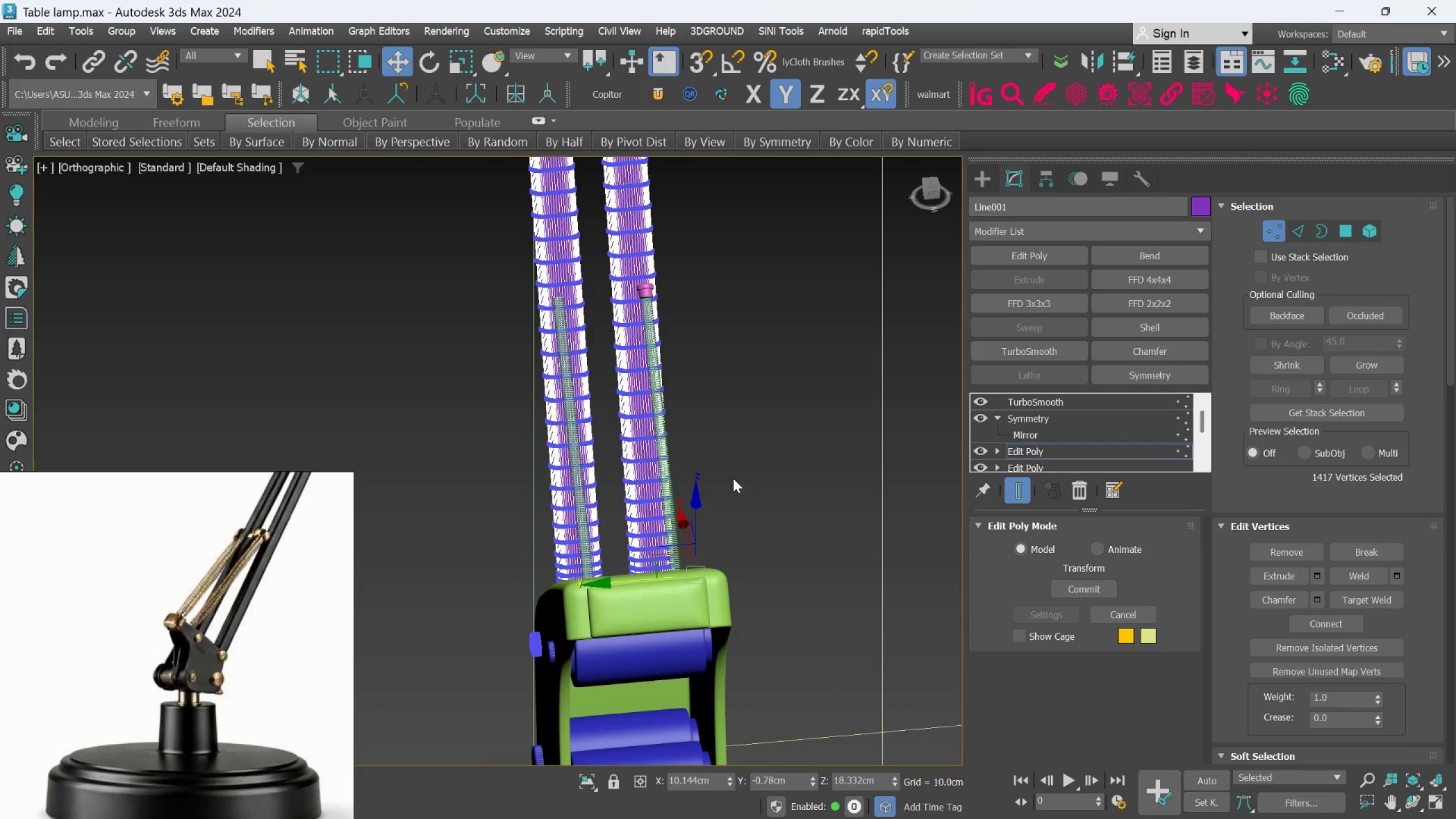 
key(Control+Y)
 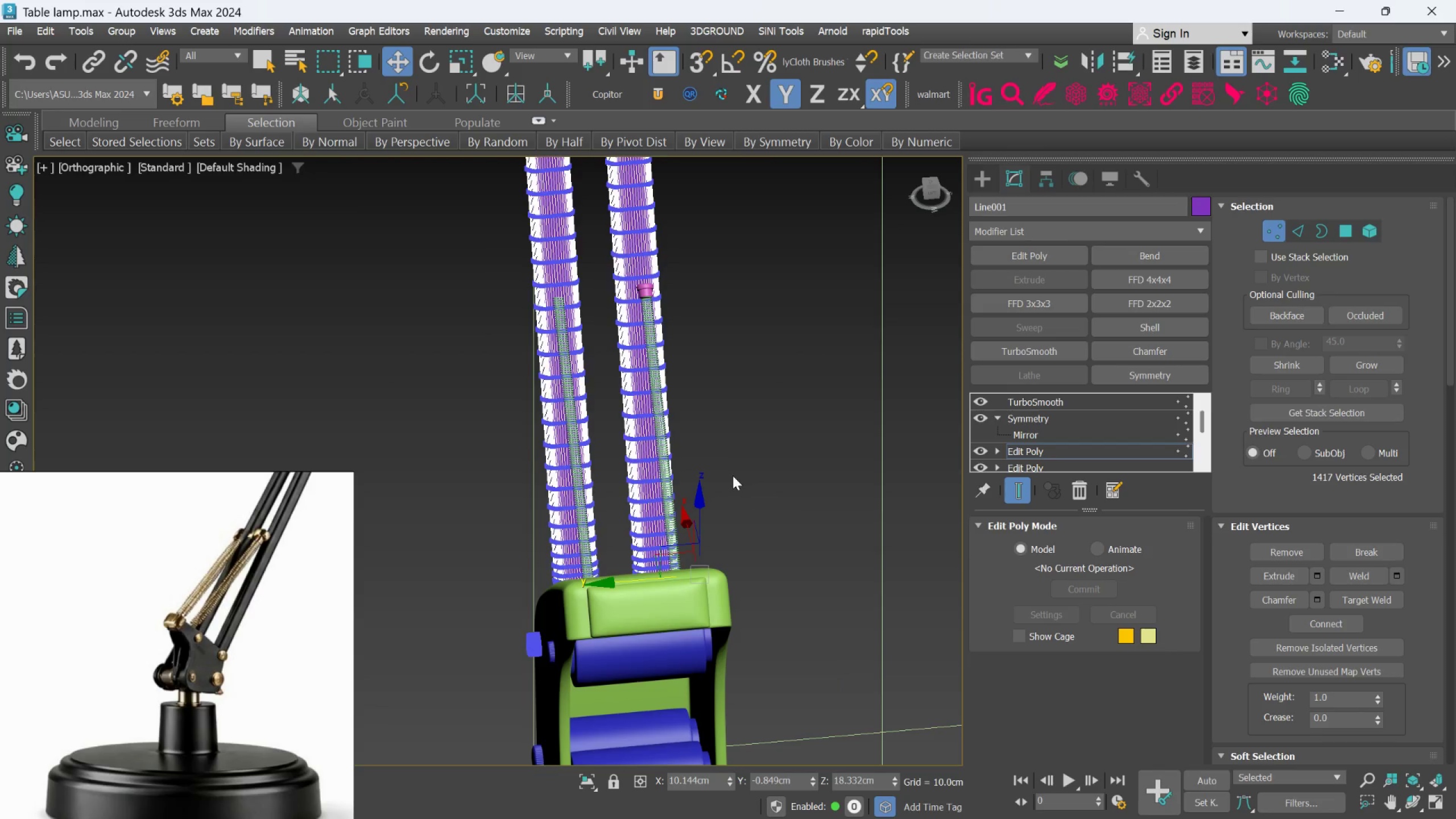 
scroll: coordinate [690, 533], scroll_direction: up, amount: 2.0
 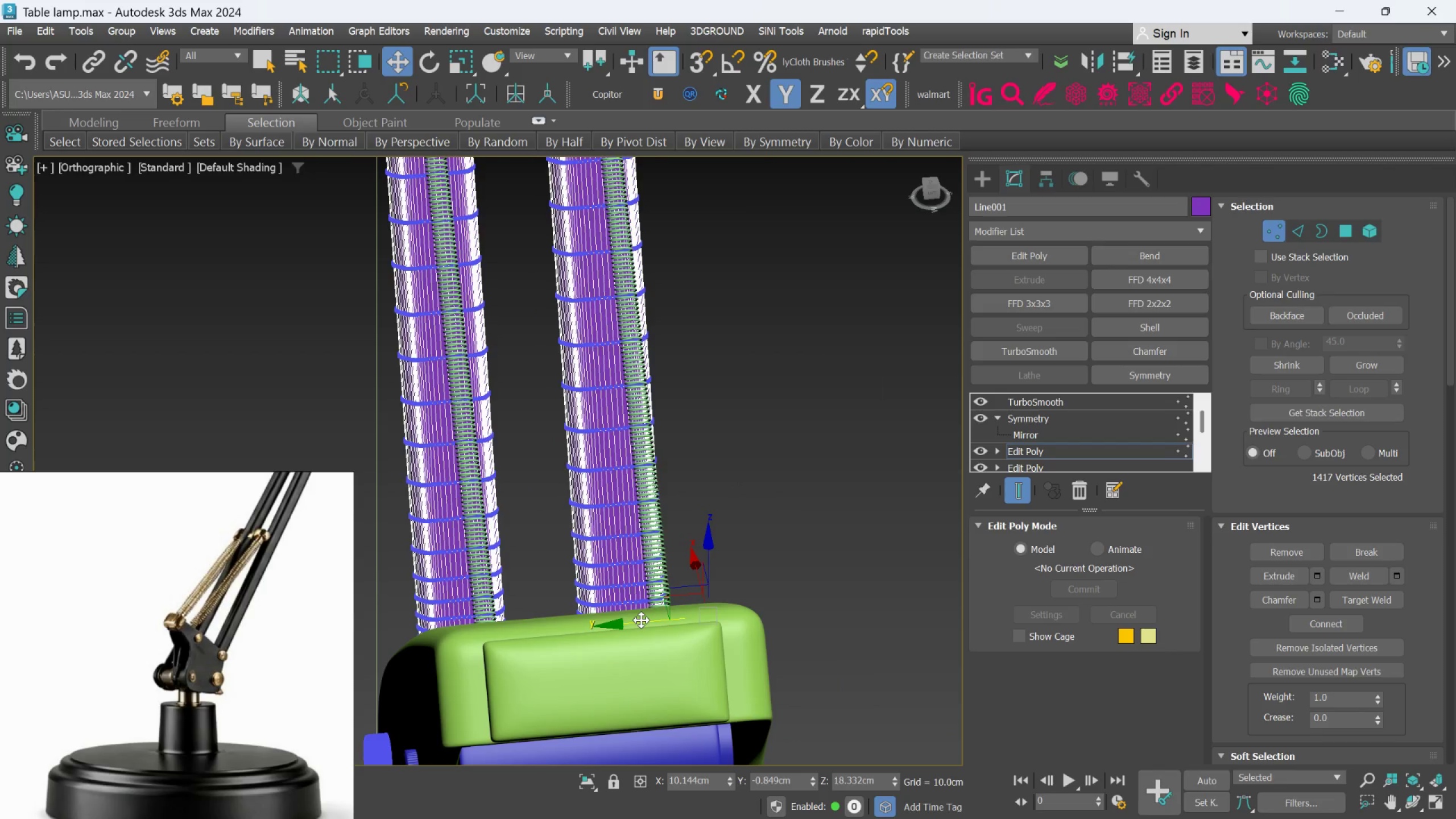 
hold_key(key=AltLeft, duration=0.62)
 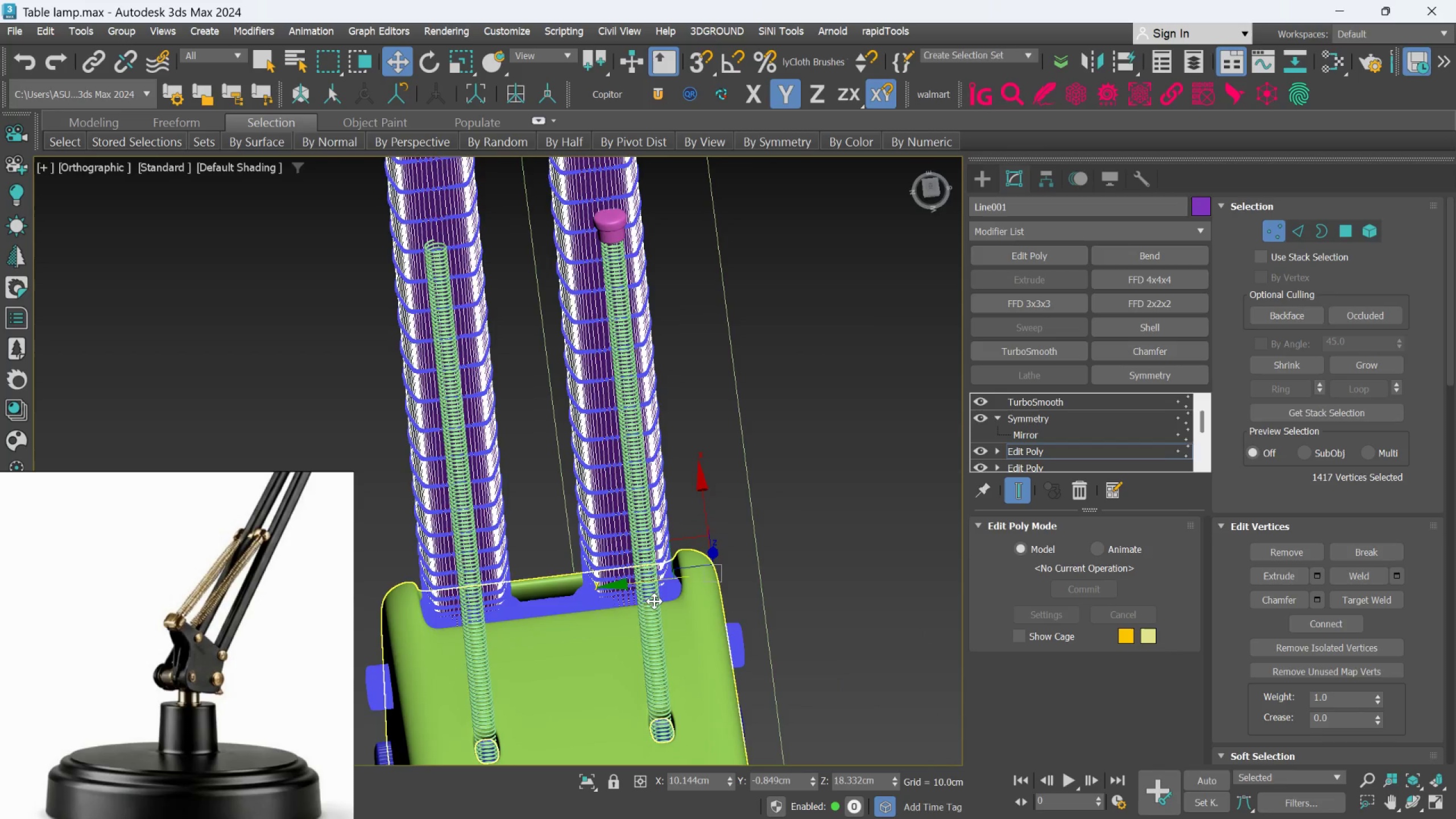 
scroll: coordinate [662, 582], scroll_direction: up, amount: 2.0
 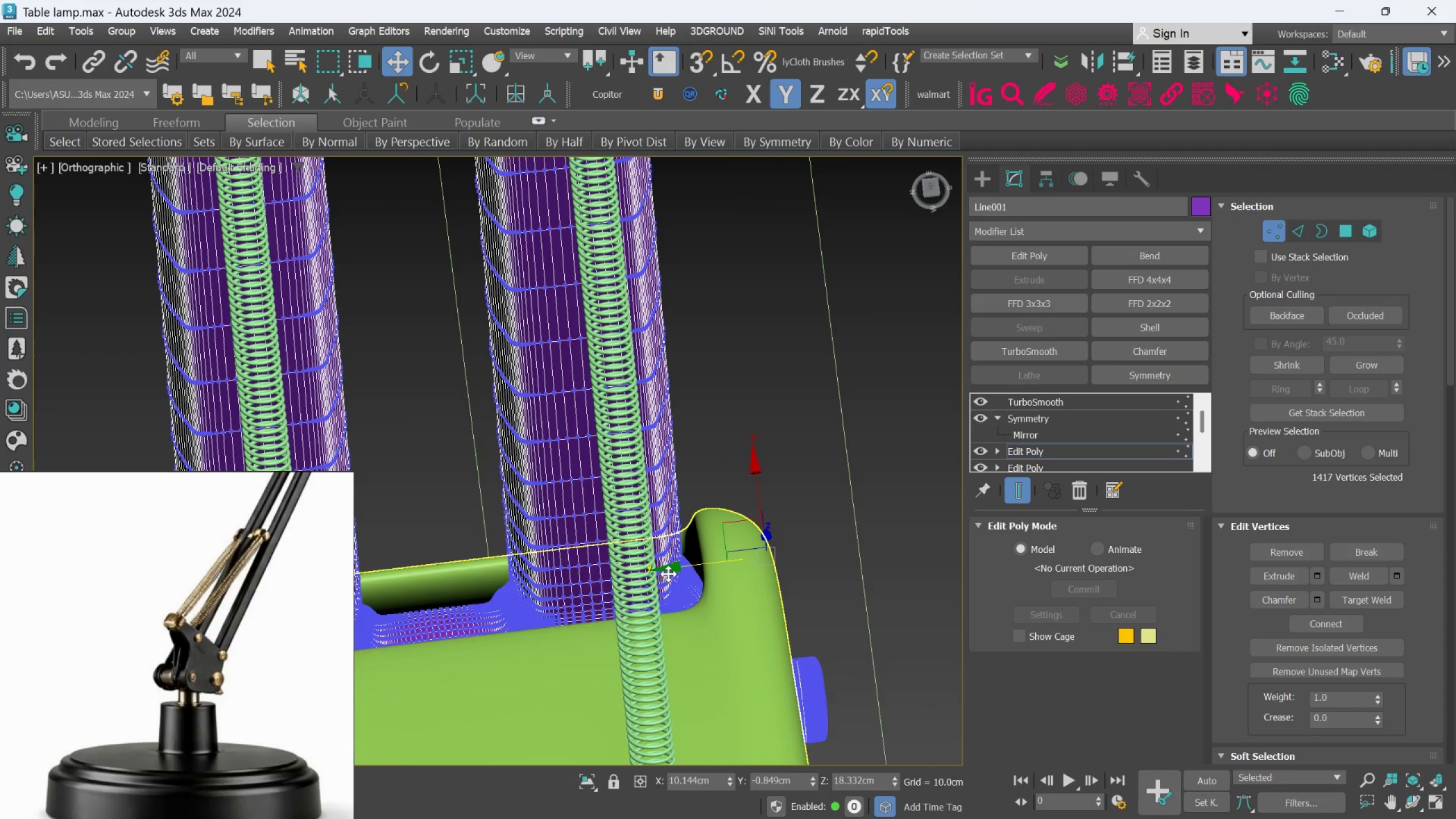 
left_click_drag(start_coordinate=[669, 573], to_coordinate=[681, 572])
 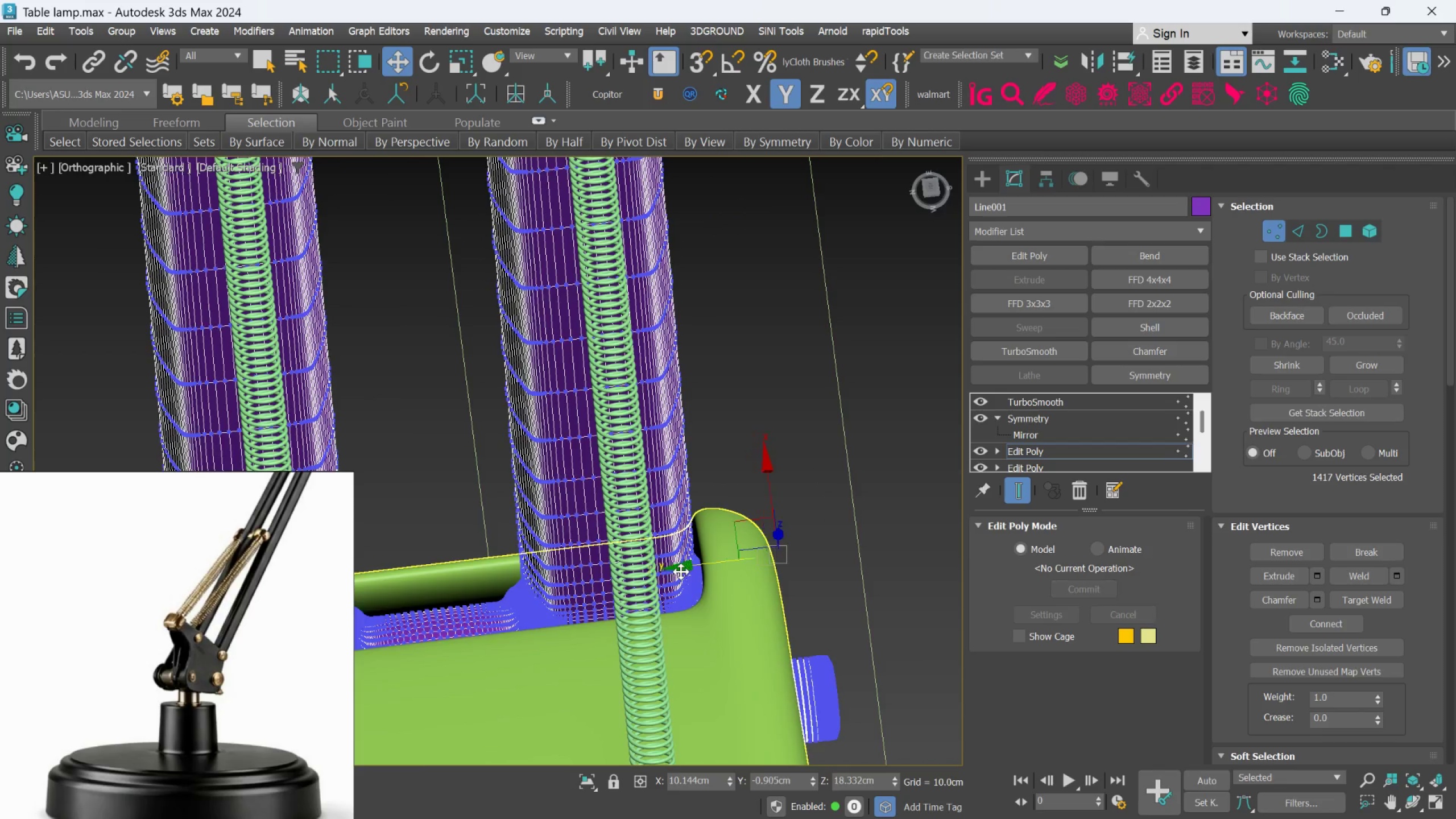 
hold_key(key=AltLeft, duration=0.78)
 